 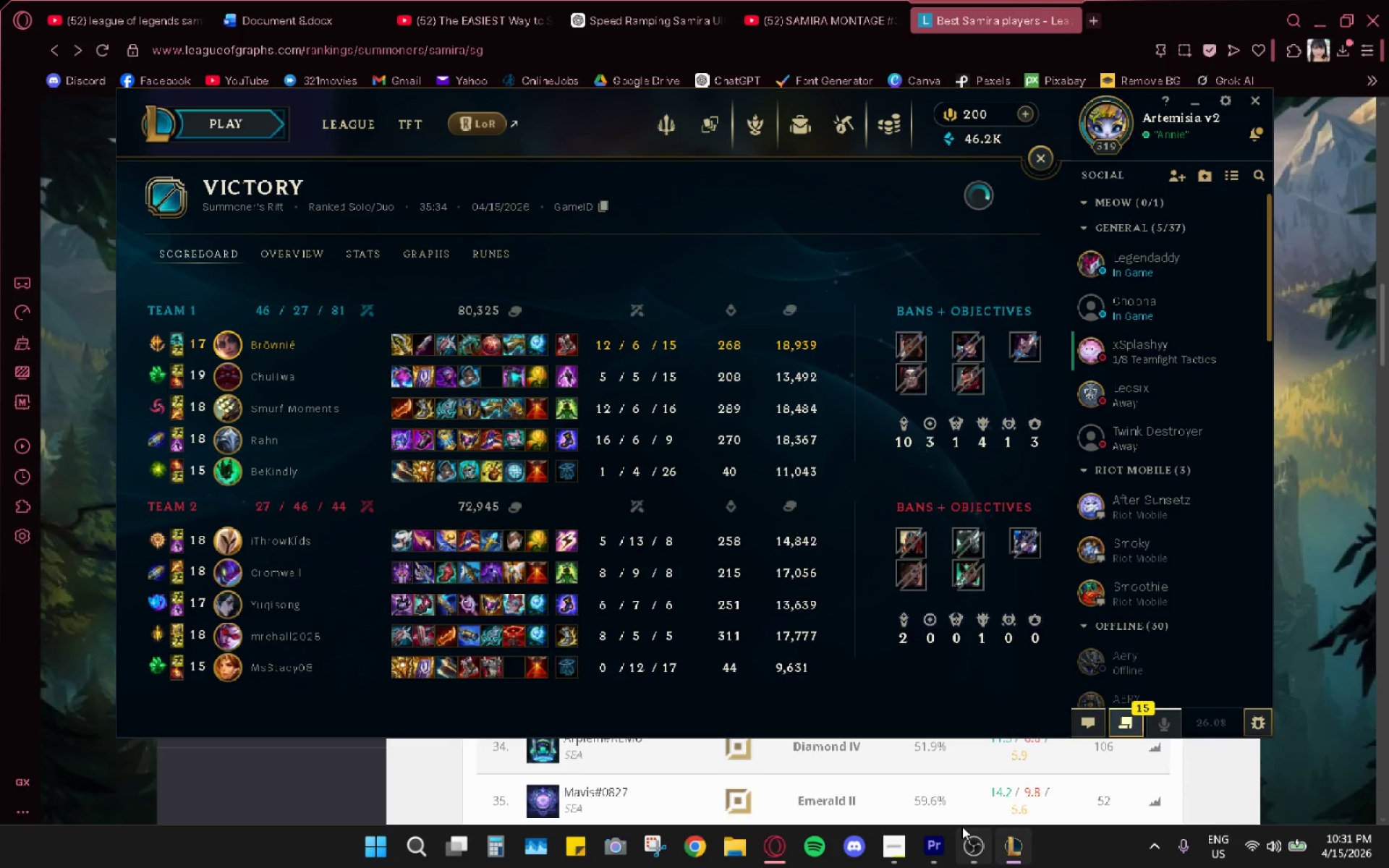 
mouse_move([985, 187])
 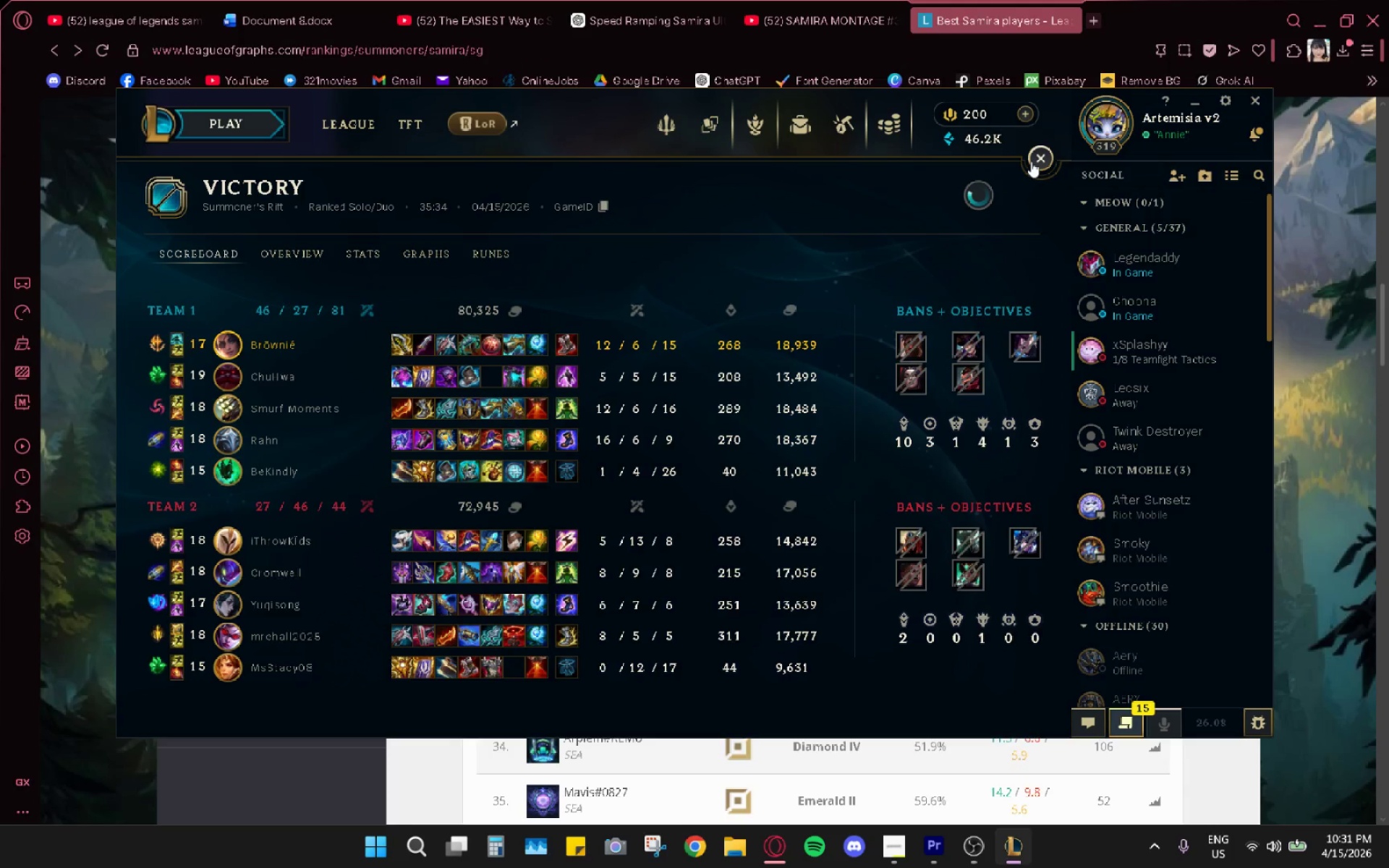 
double_click([976, 189])
 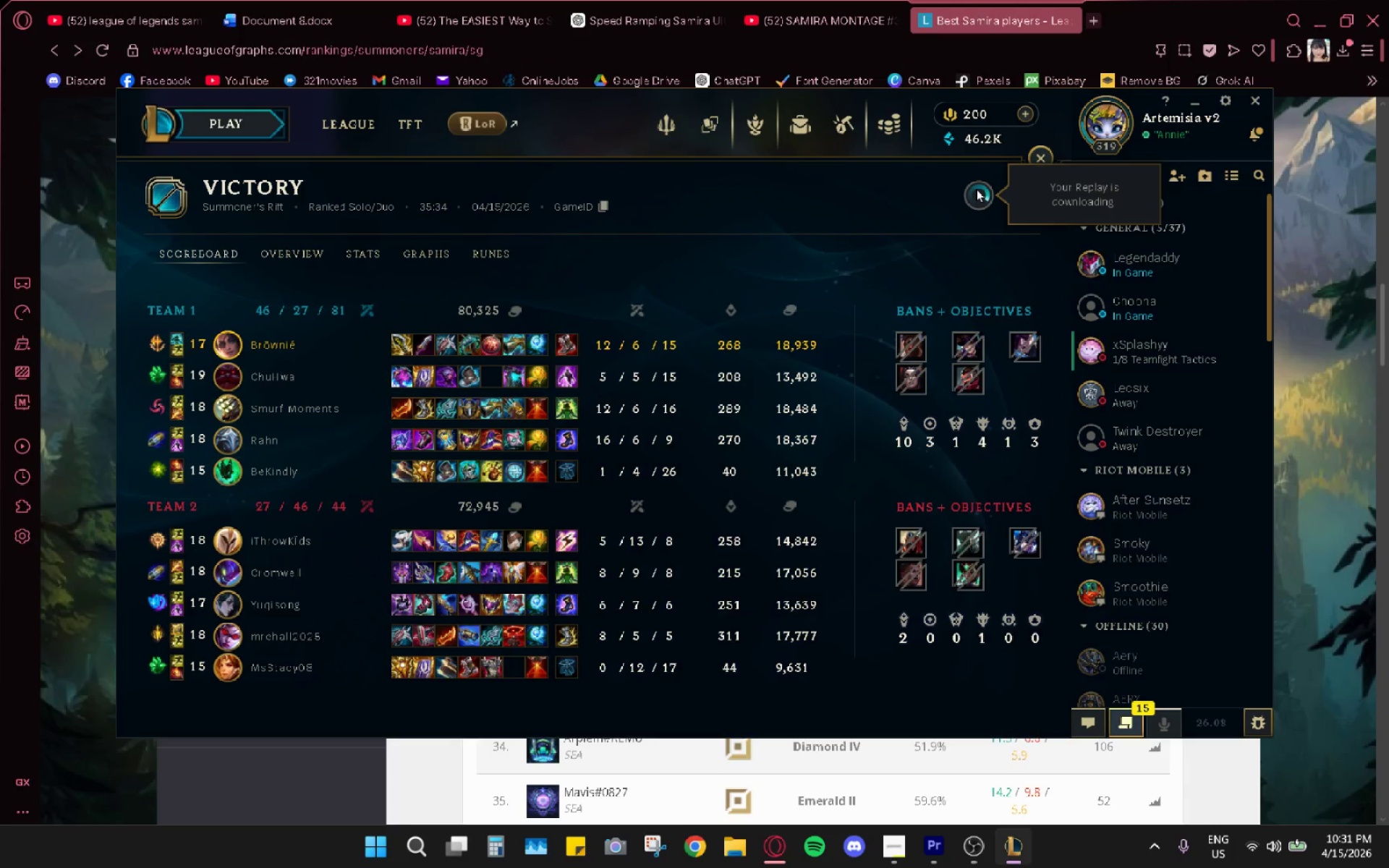 
triple_click([976, 189])
 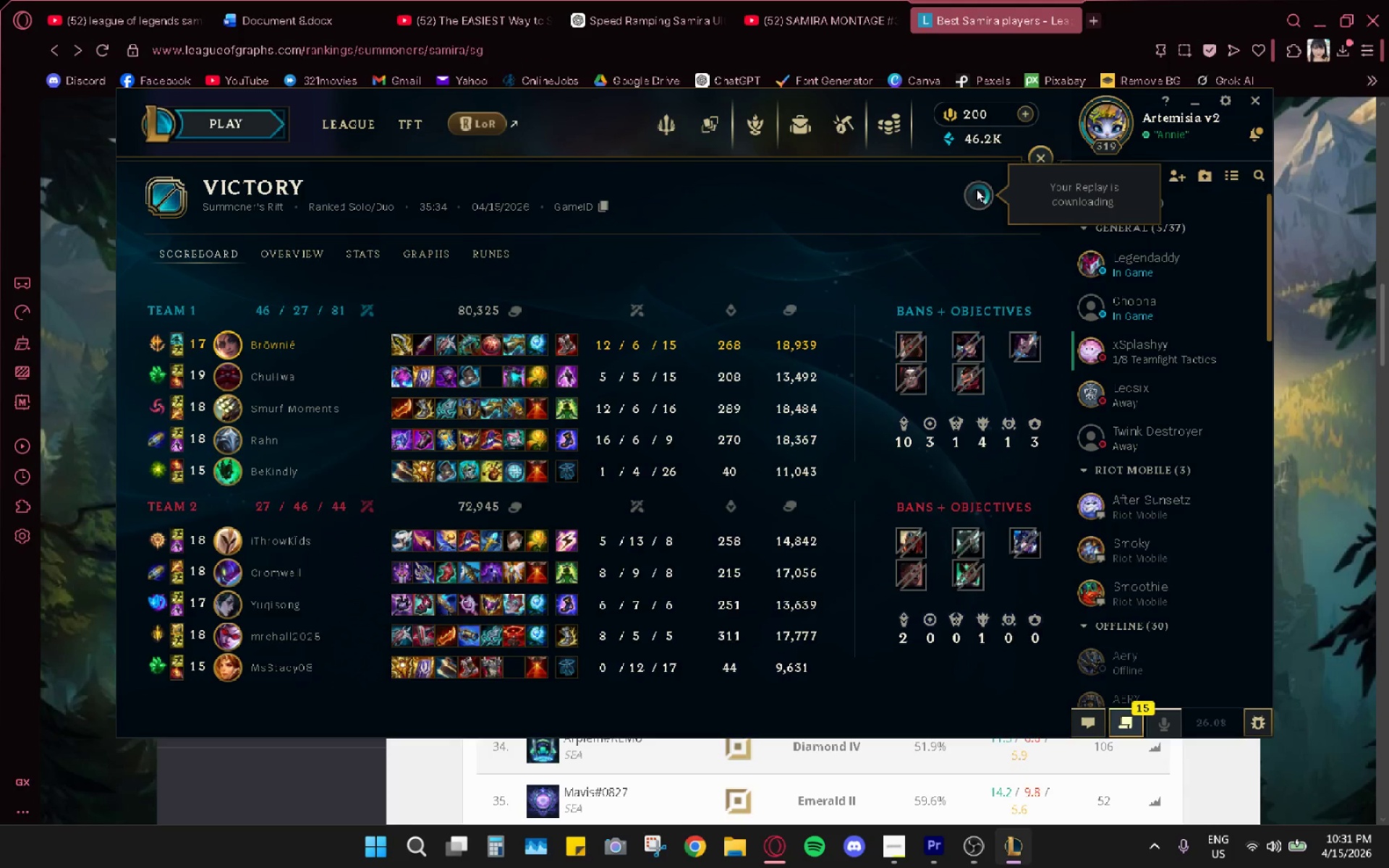 
triple_click([976, 189])
 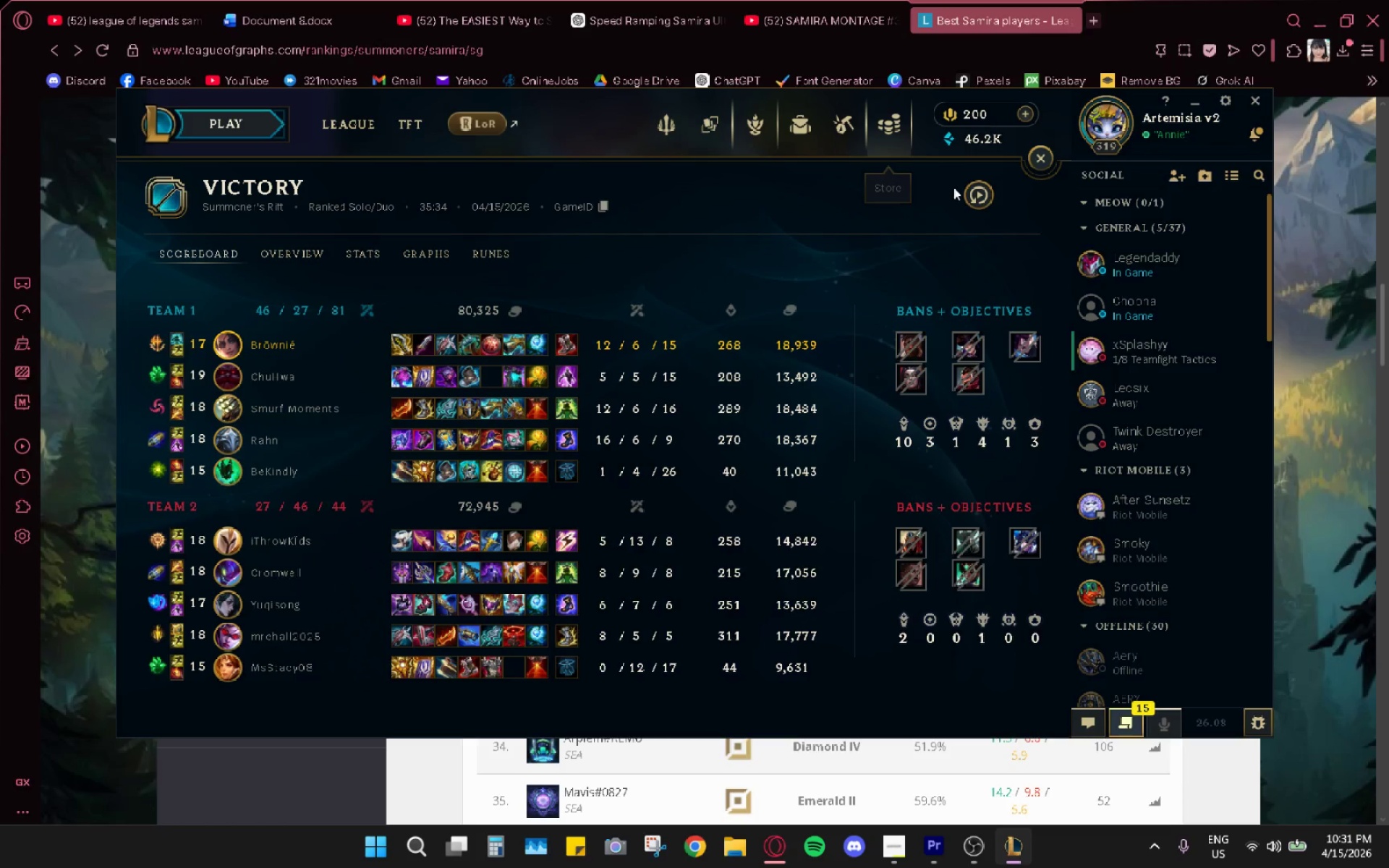 
left_click([985, 196])
 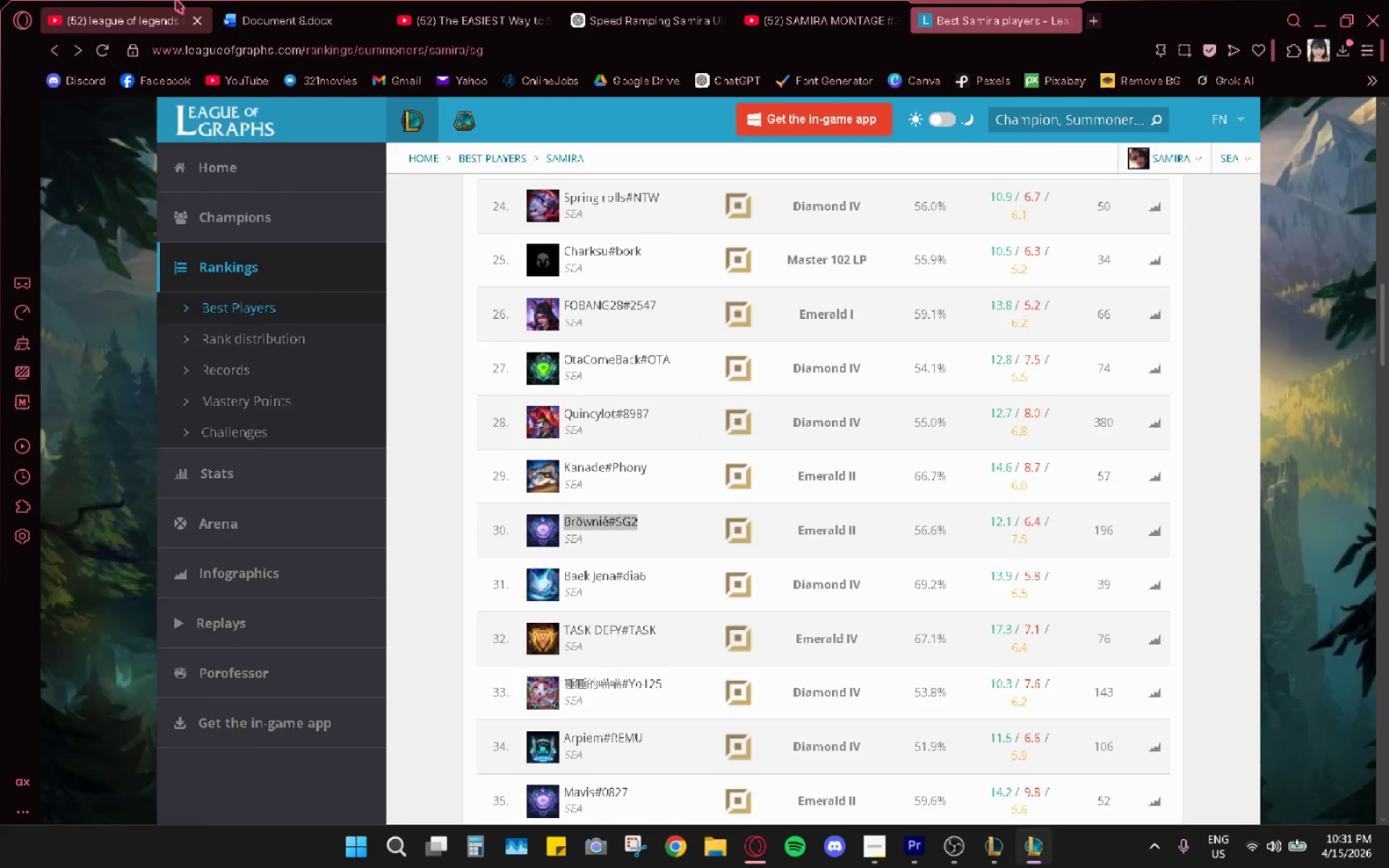 
left_click([196, 27])
 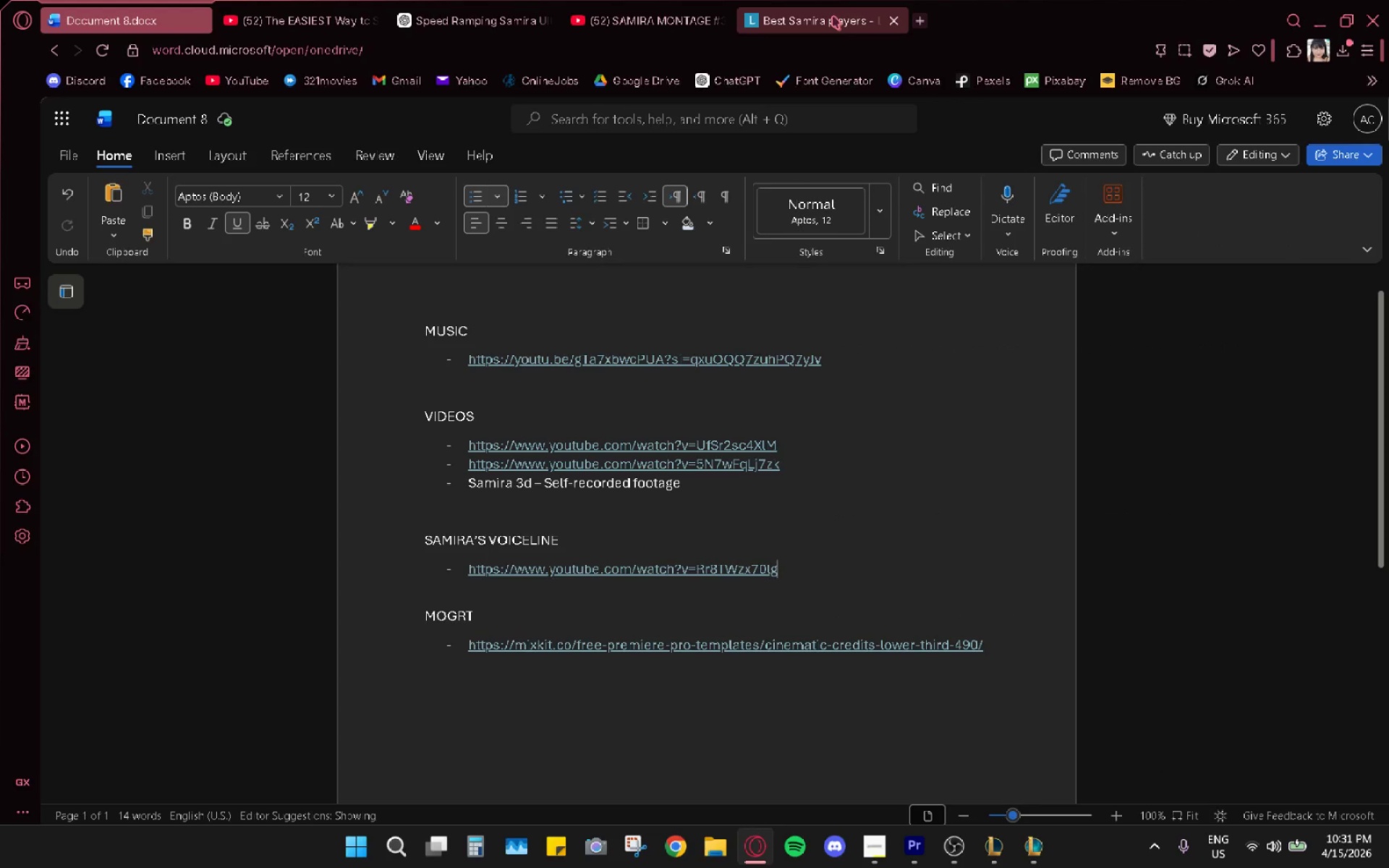 
left_click([833, 16])
 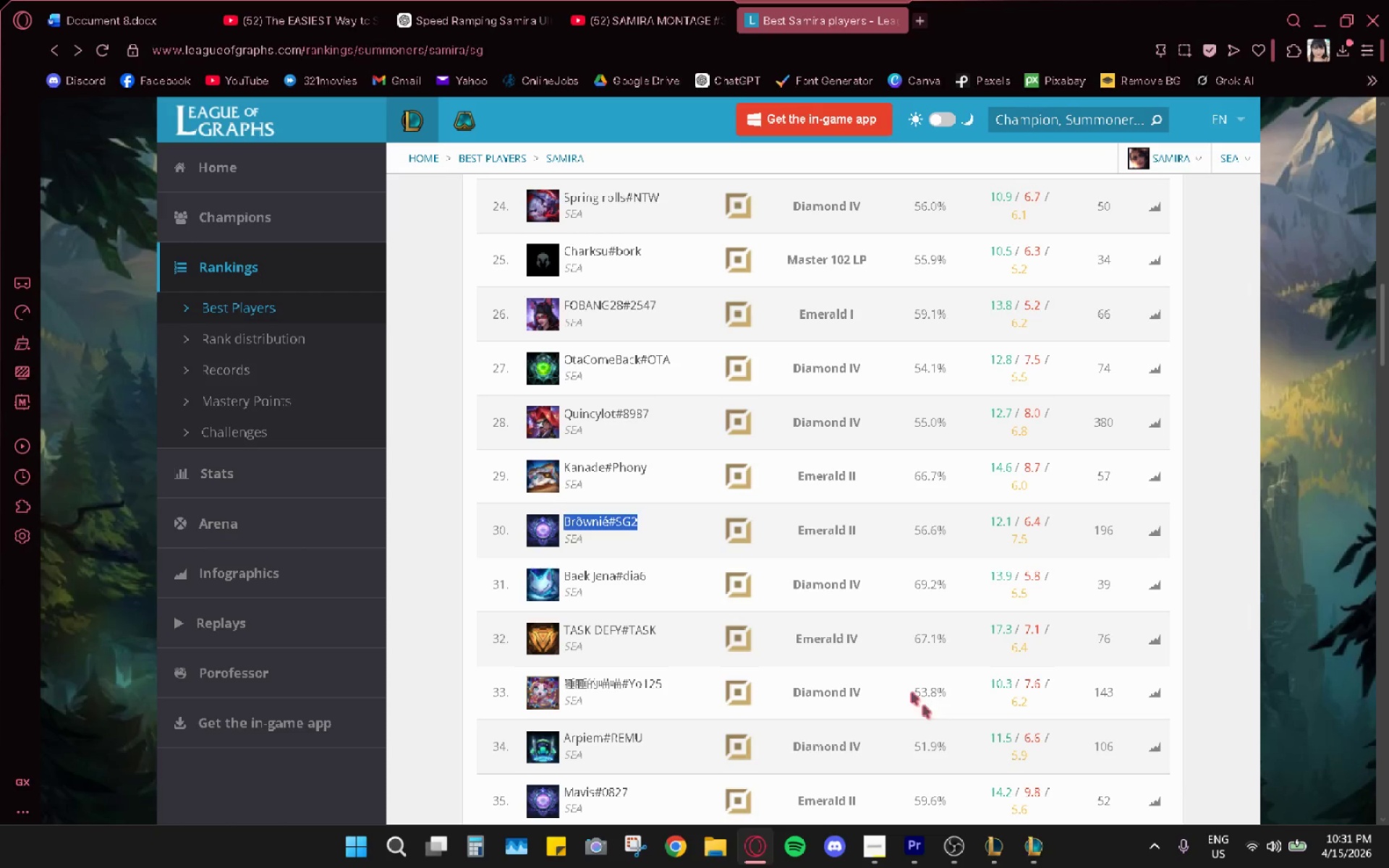 
mouse_move([1008, 854])
 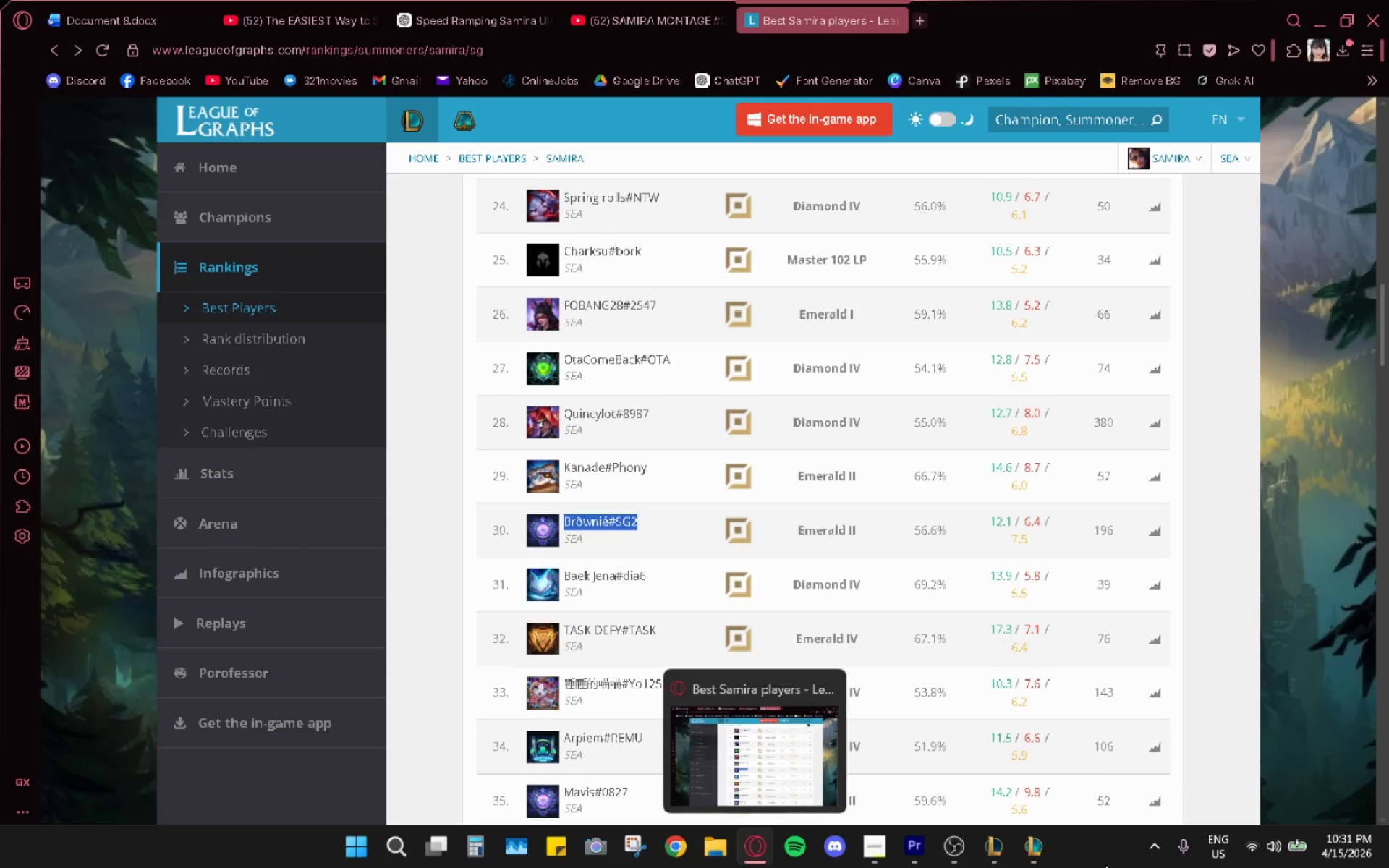 
left_click([1032, 843])
 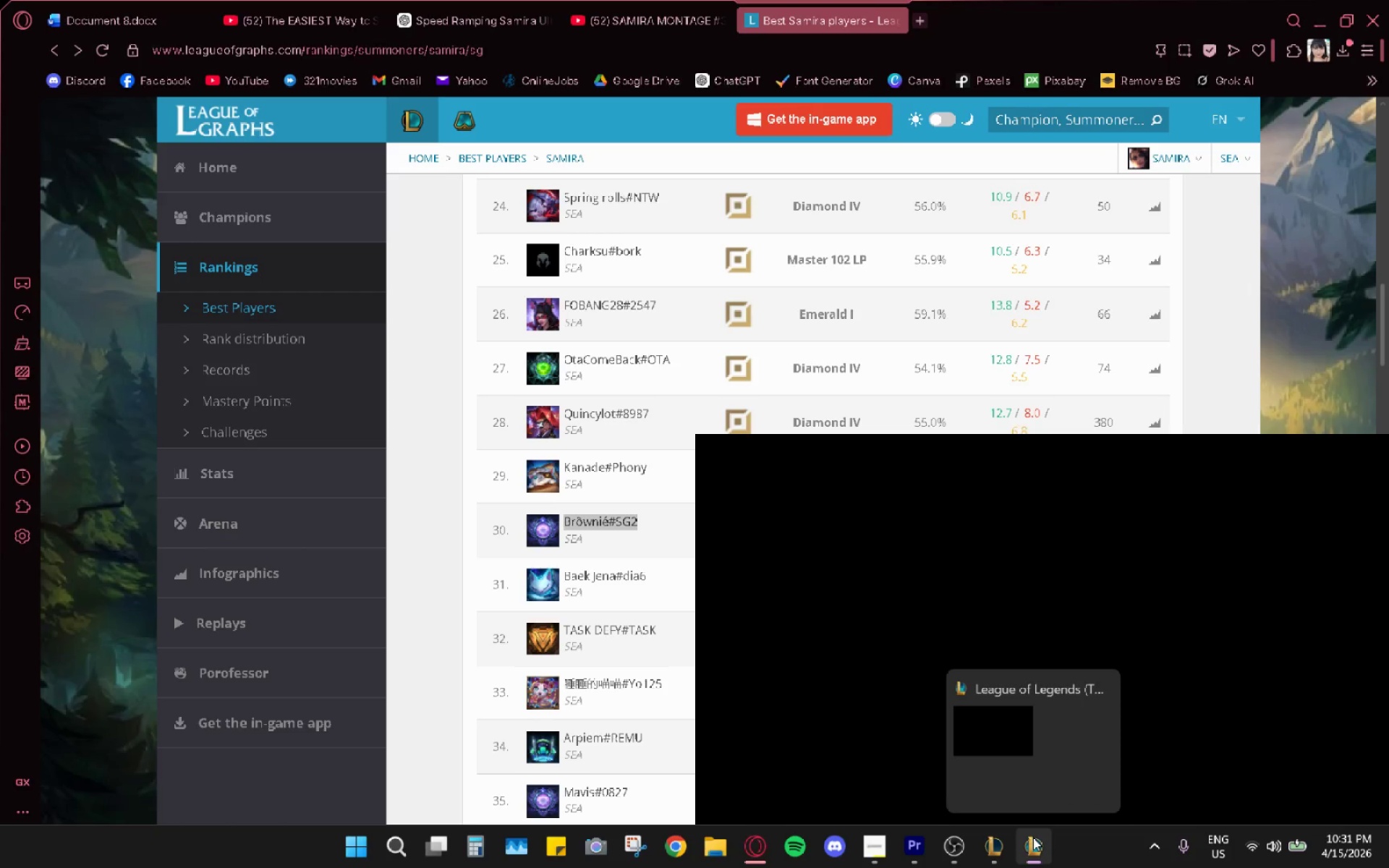 
left_click_drag(start_coordinate=[918, 550], to_coordinate=[710, 463])
 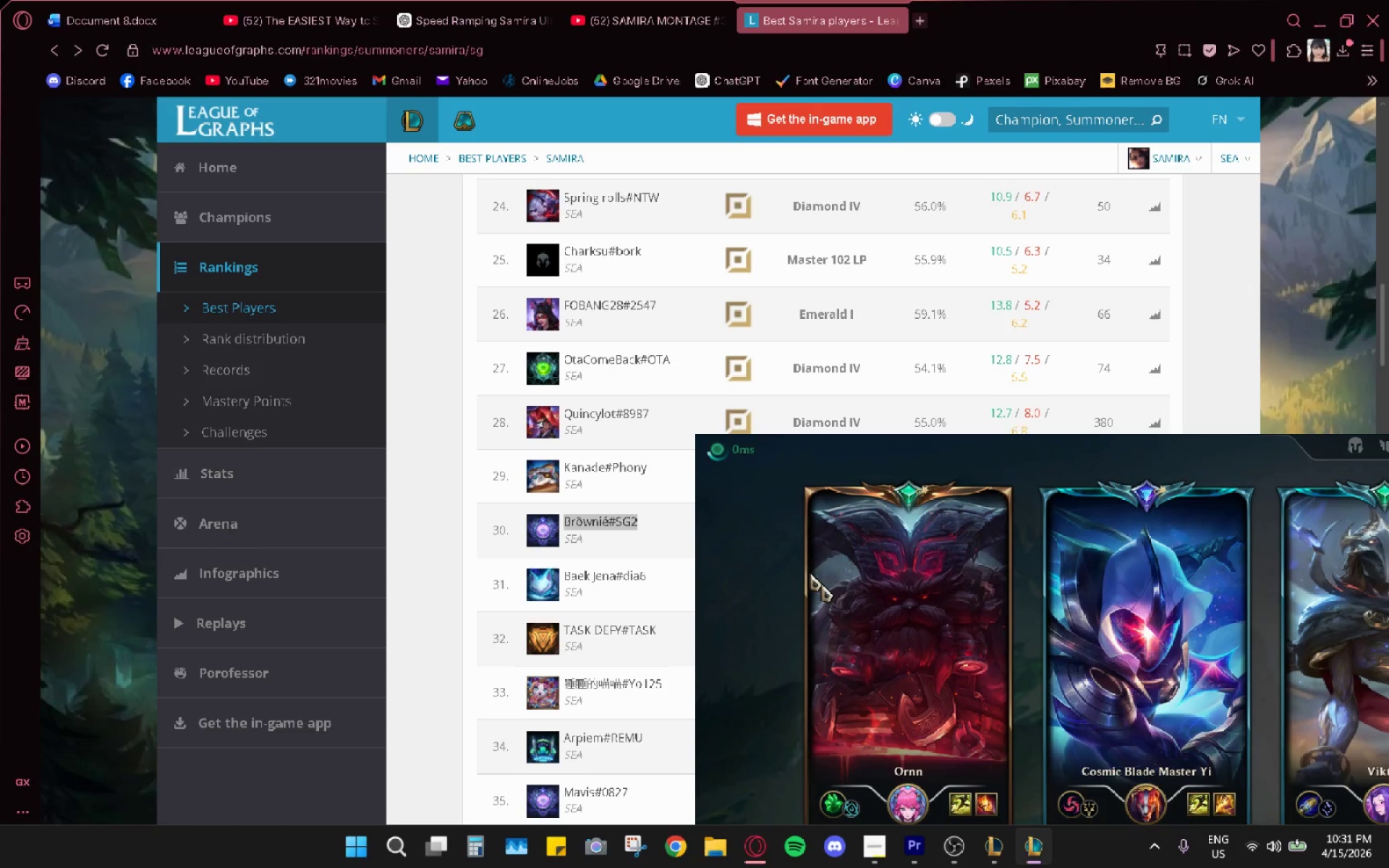 
left_click([1029, 848])
 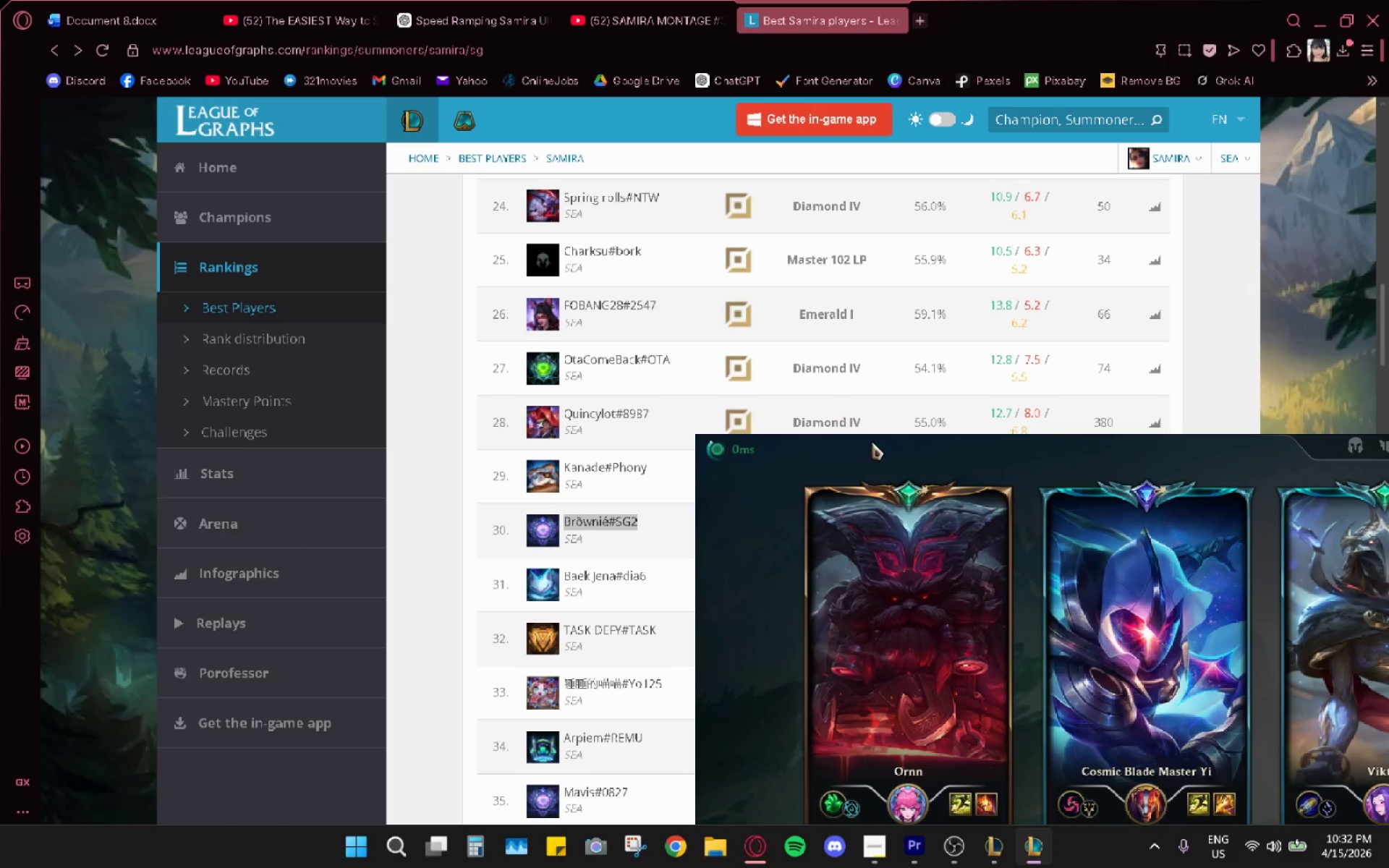 
left_click_drag(start_coordinate=[938, 451], to_coordinate=[840, 434])
 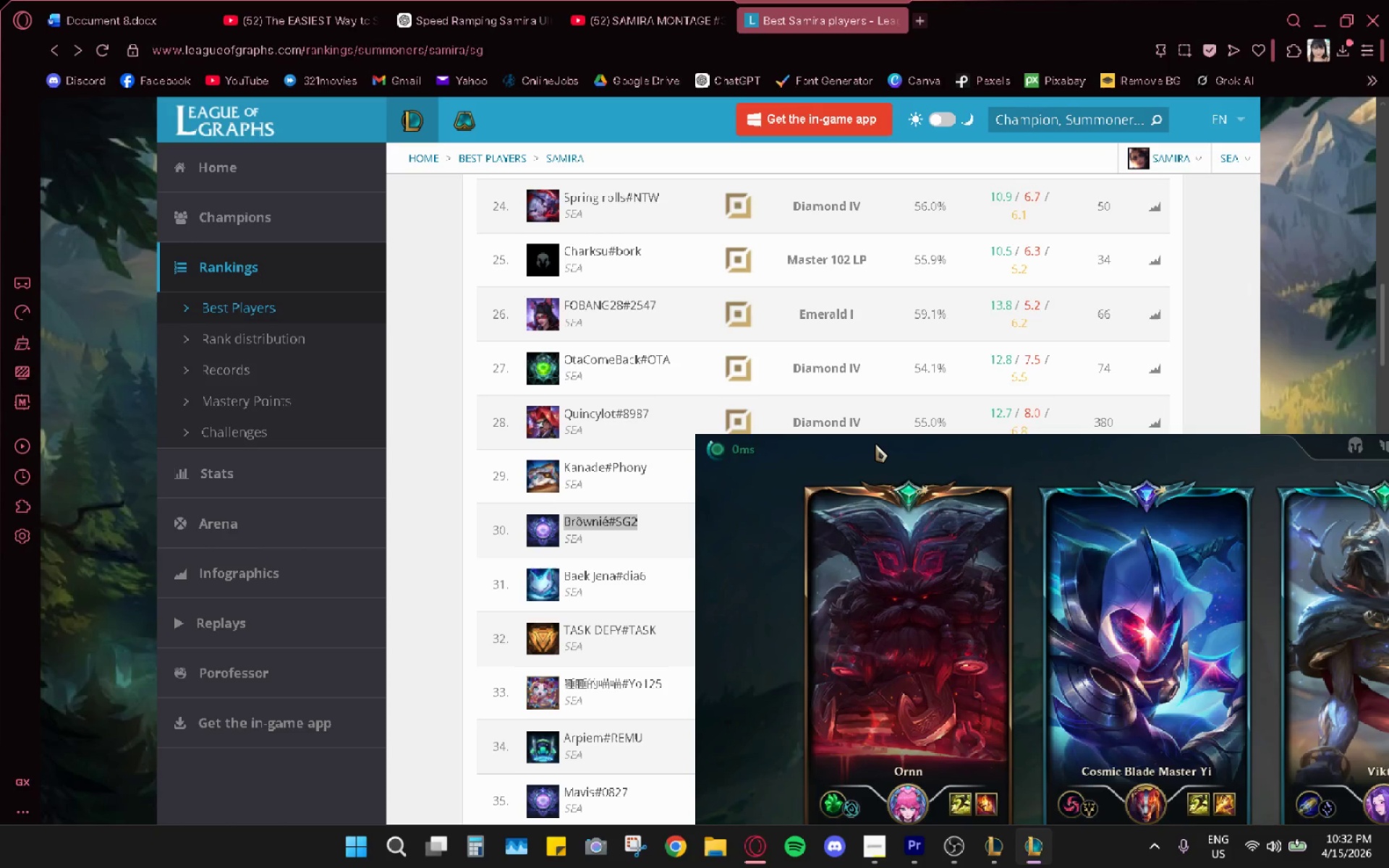 
key(Alt+AltLeft)
 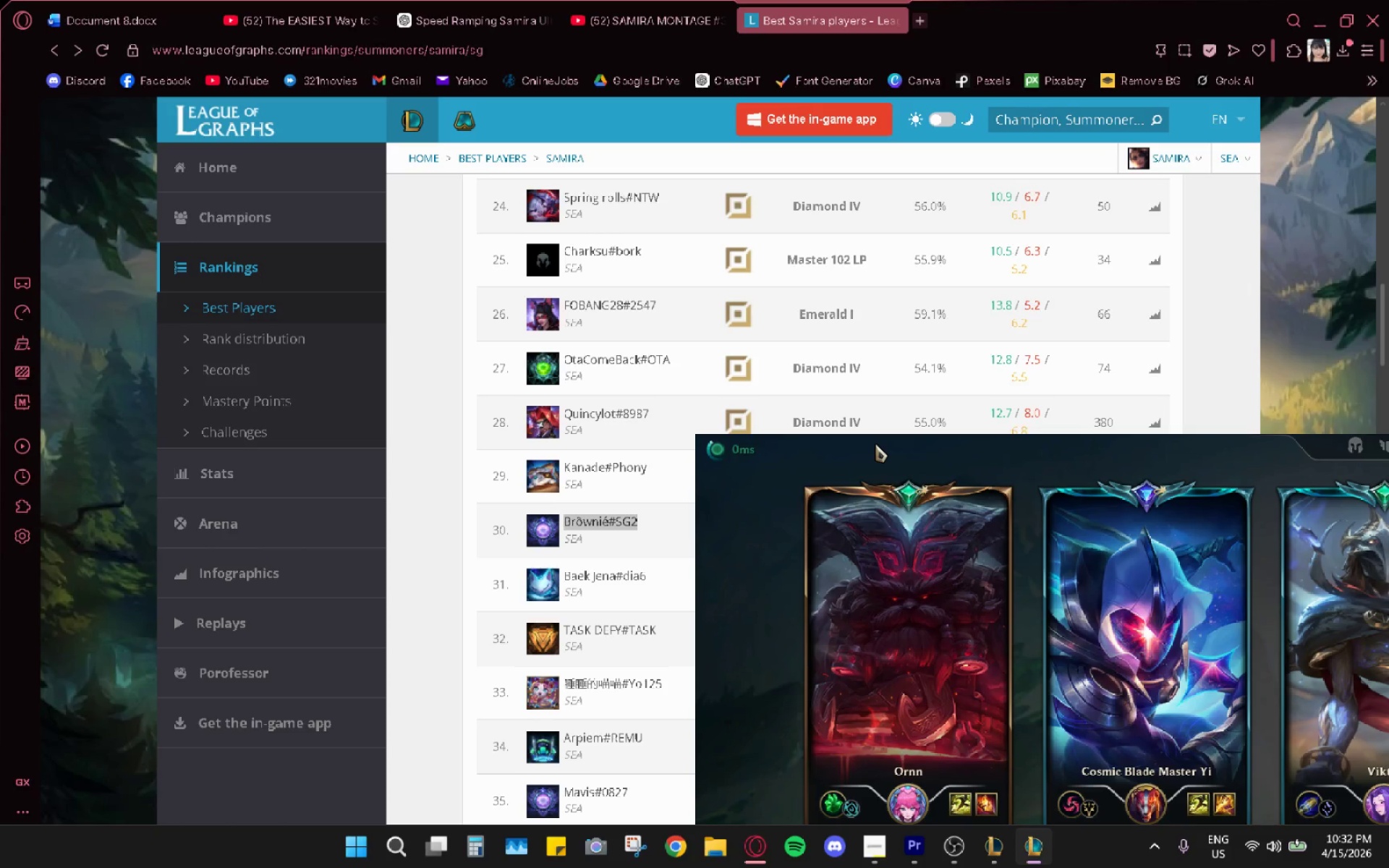 
left_click_drag(start_coordinate=[879, 448], to_coordinate=[751, 435])
 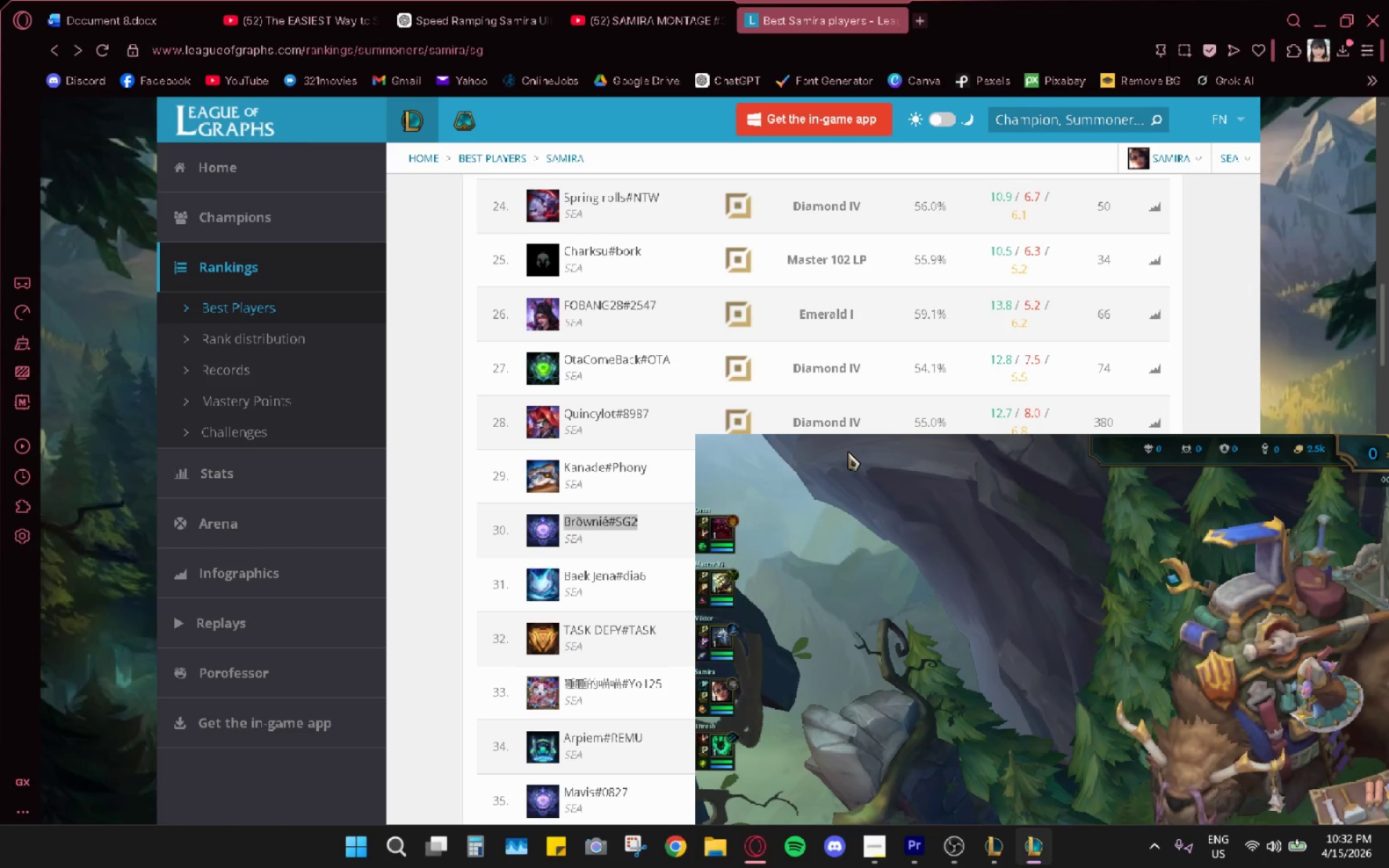 
key(Escape)
 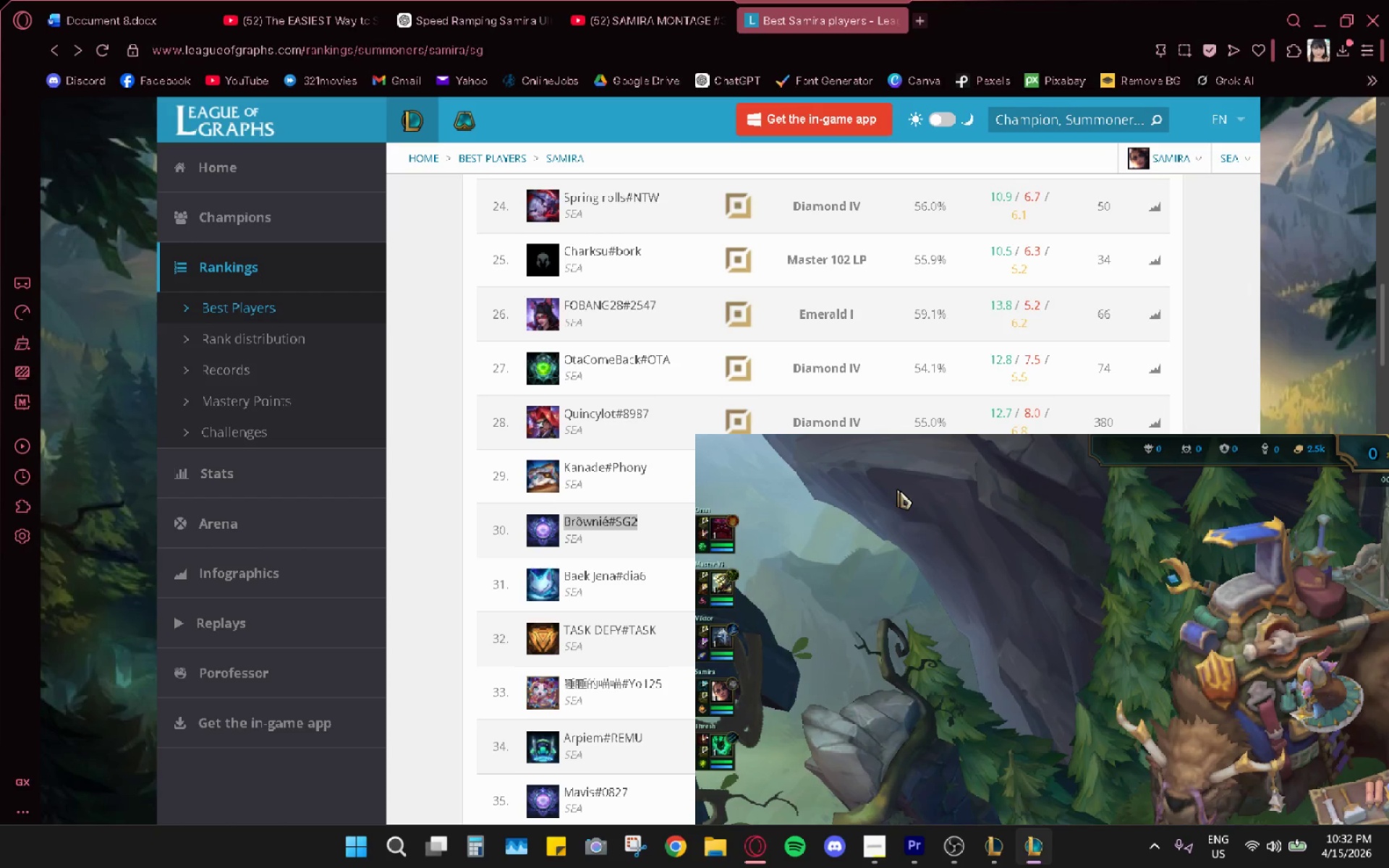 
key(Escape)
 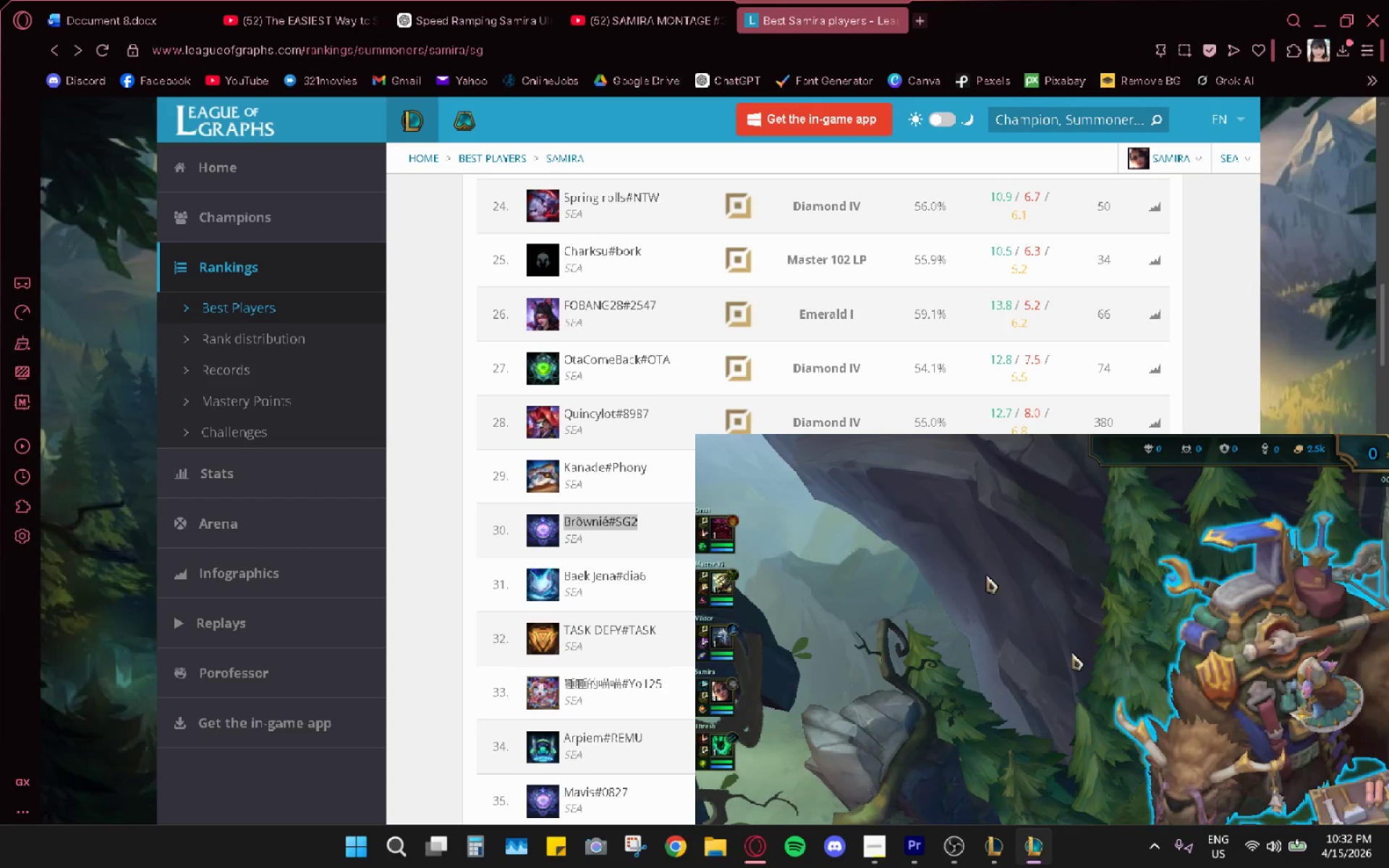 
key(Escape)
 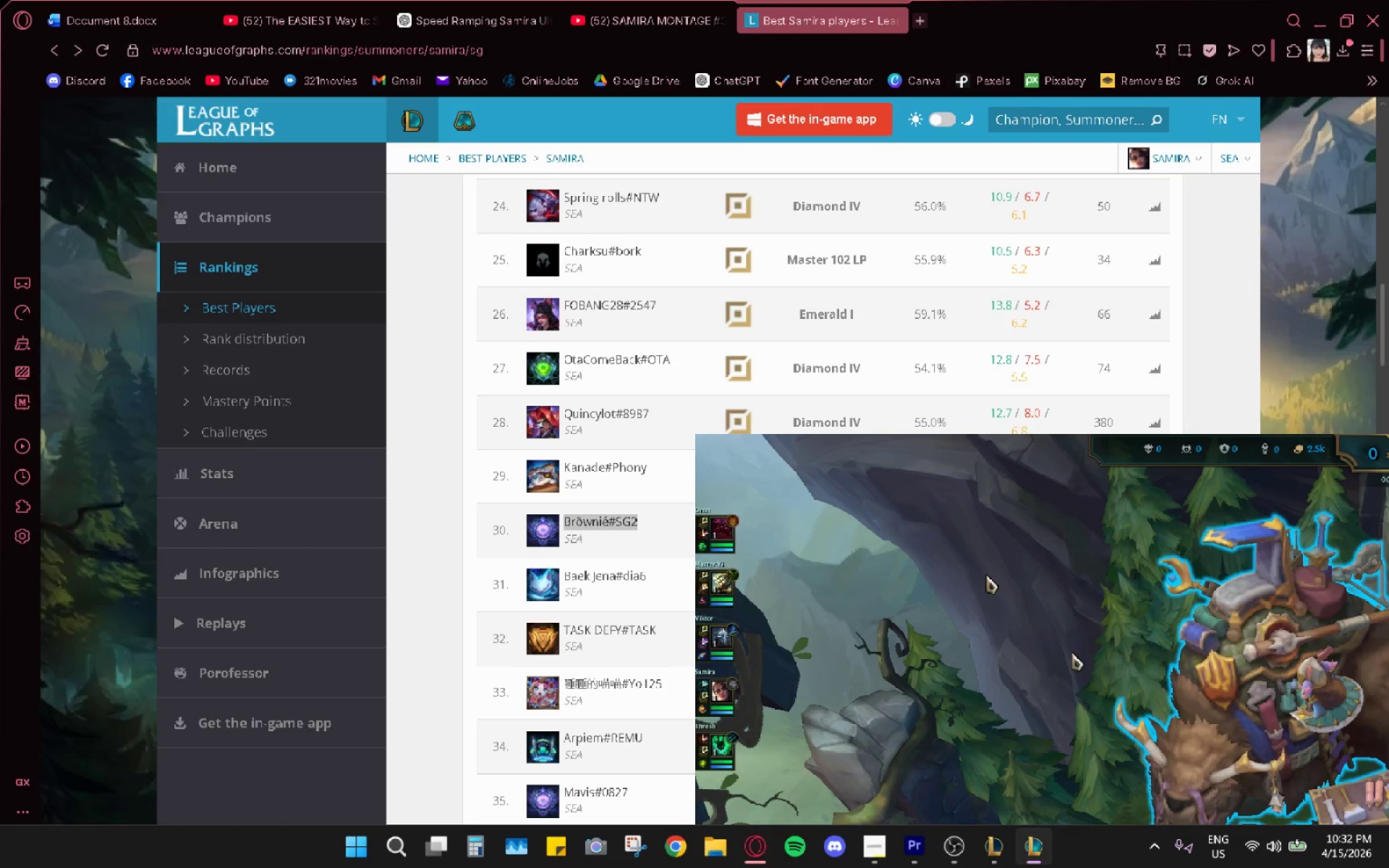 
left_click_drag(start_coordinate=[1184, 631], to_coordinate=[825, 490])
 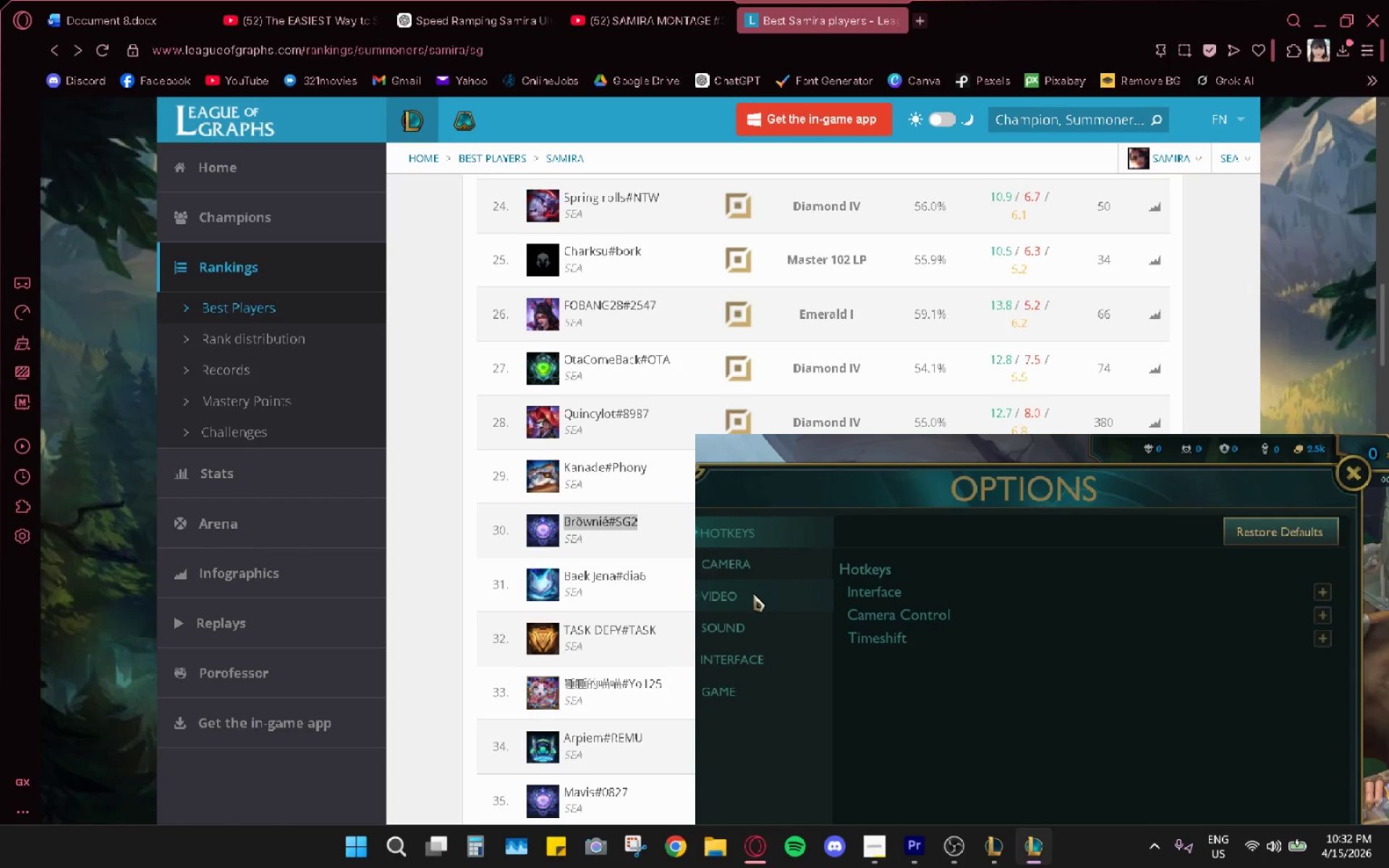 
left_click([752, 596])
 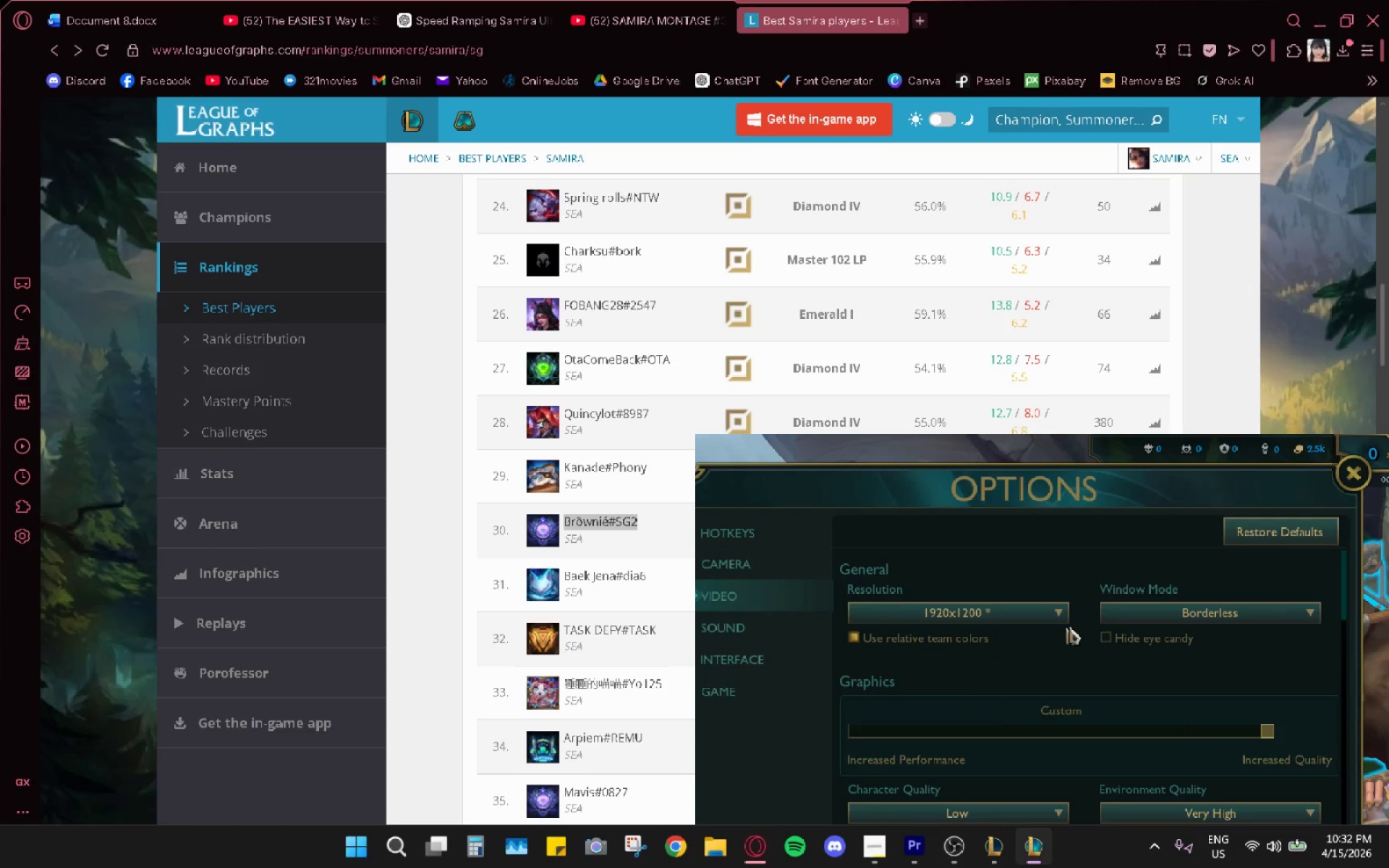 
left_click([1157, 618])
 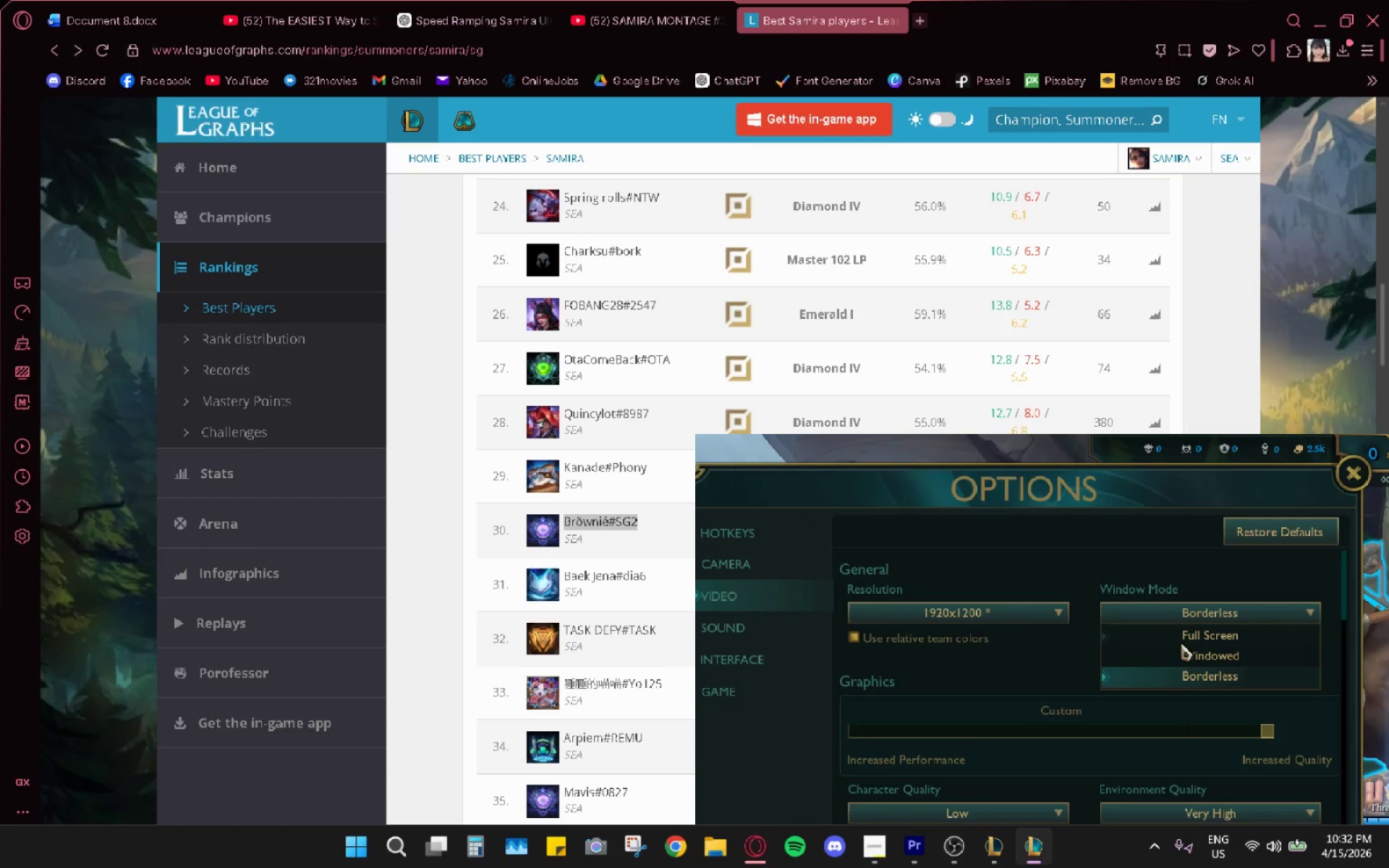 
left_click([1186, 640])
 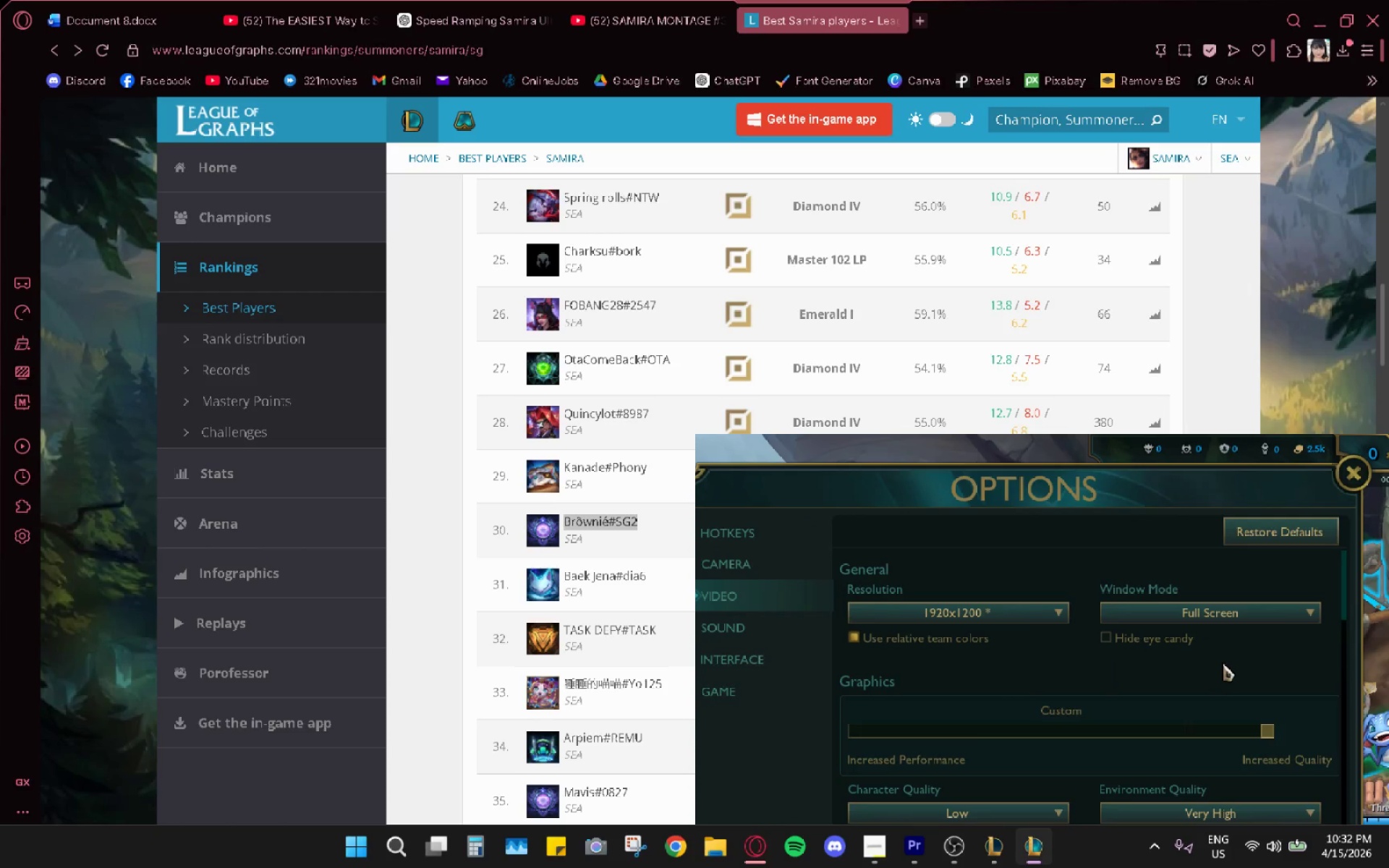 
scroll: coordinate [1186, 677], scroll_direction: down, amount: 4.0
 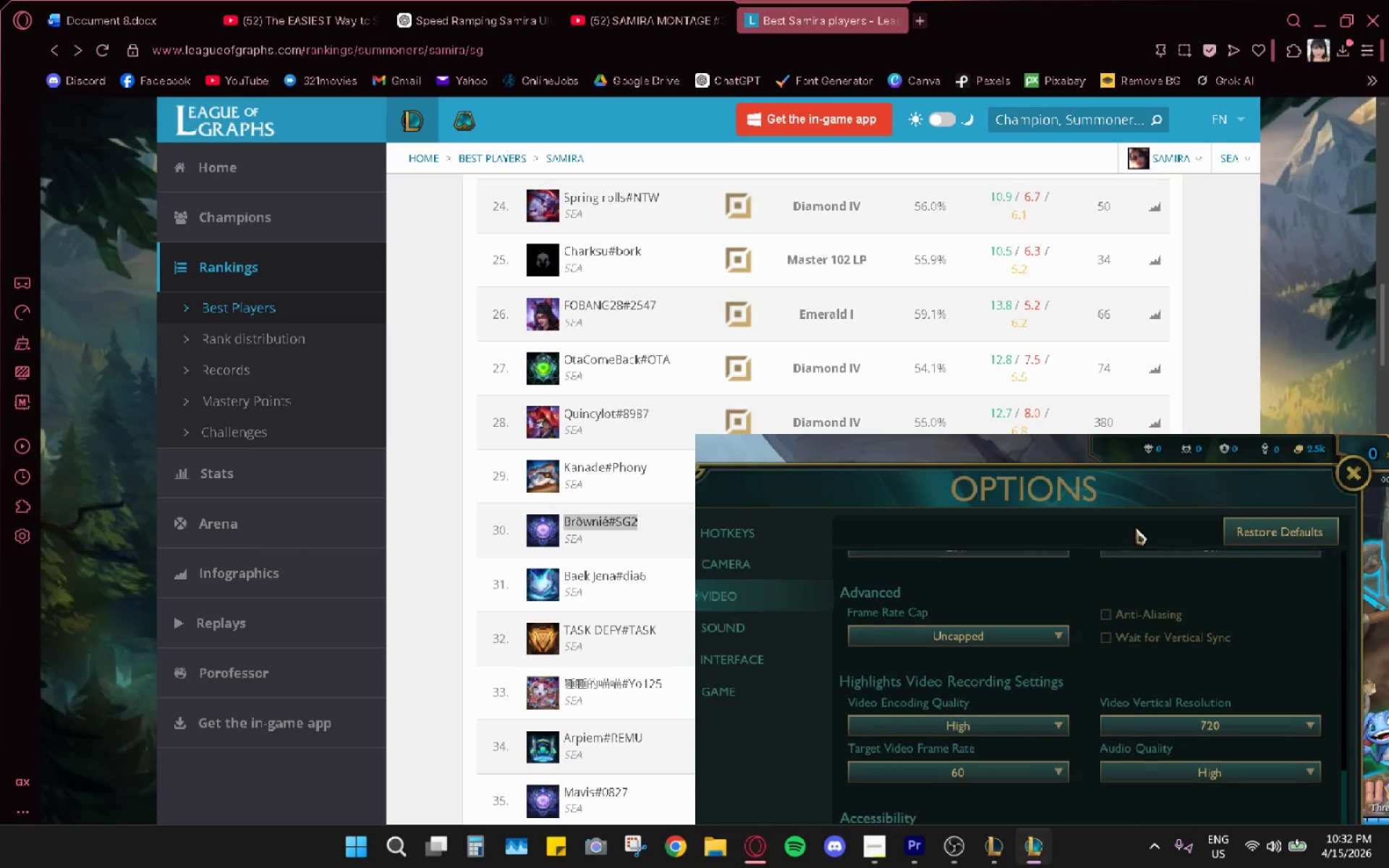 
left_click_drag(start_coordinate=[1138, 519], to_coordinate=[1131, 495])
 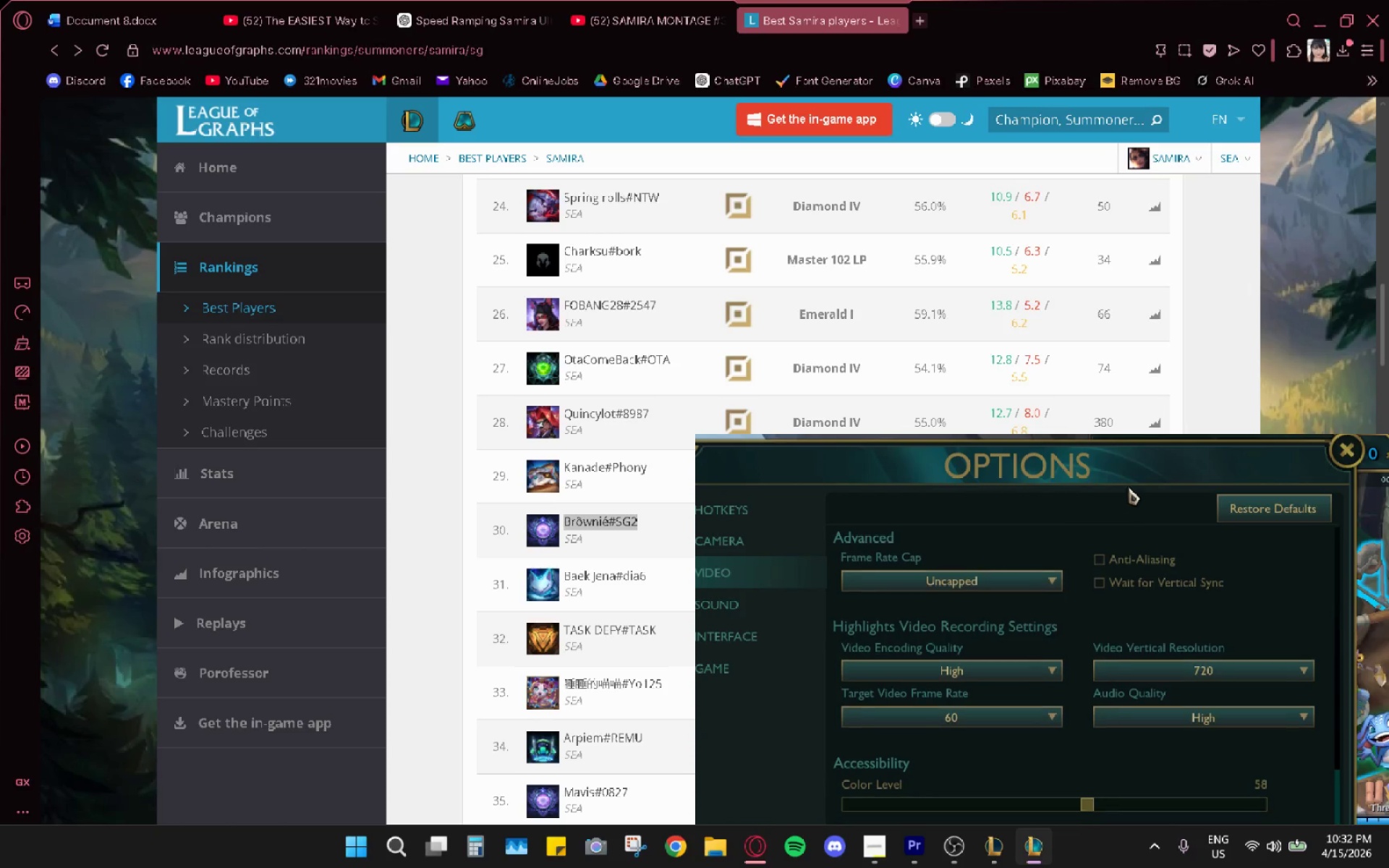 
left_click_drag(start_coordinate=[1129, 488], to_coordinate=[1054, 434])
 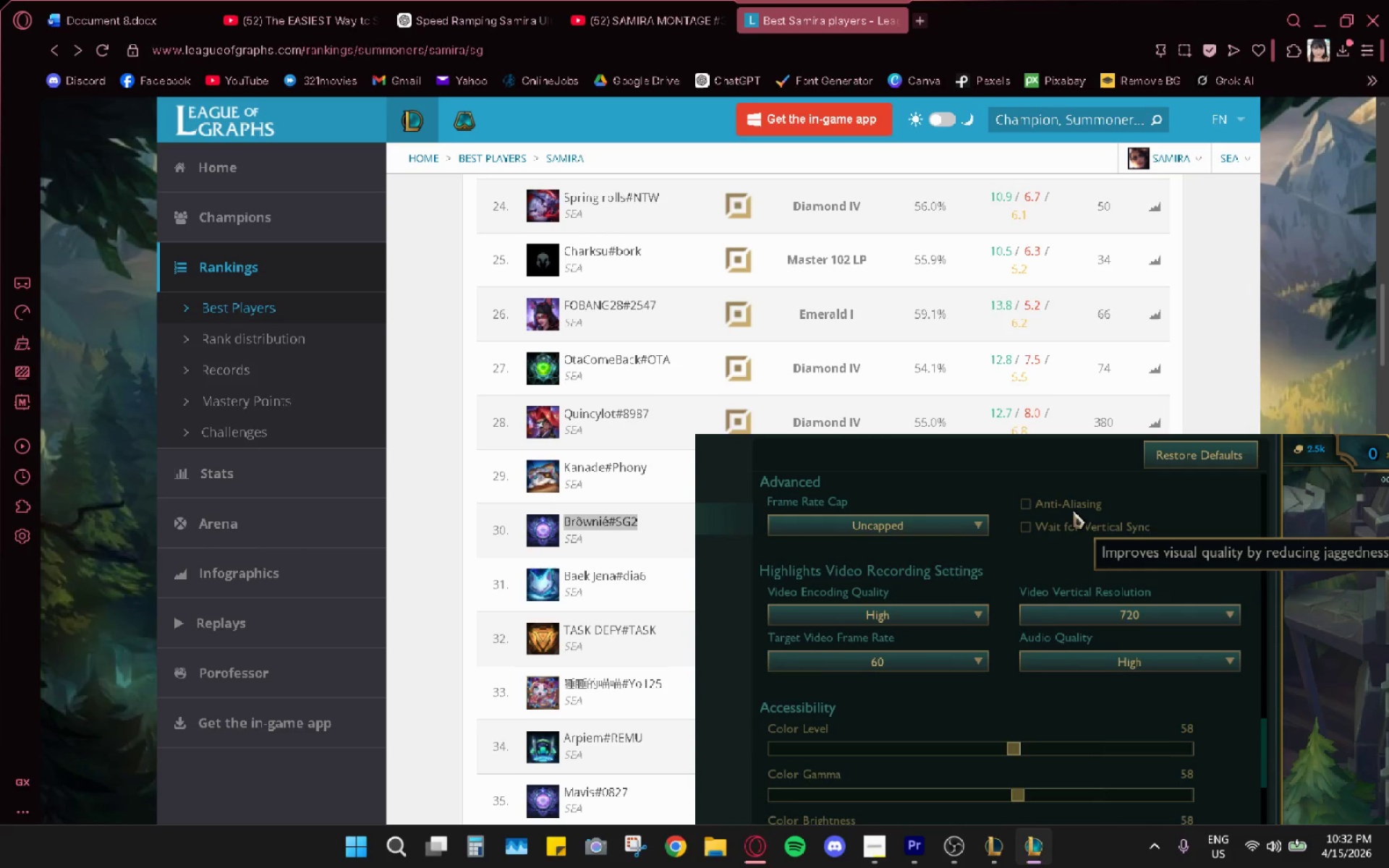 
left_click_drag(start_coordinate=[1073, 511], to_coordinate=[1069, 452])
 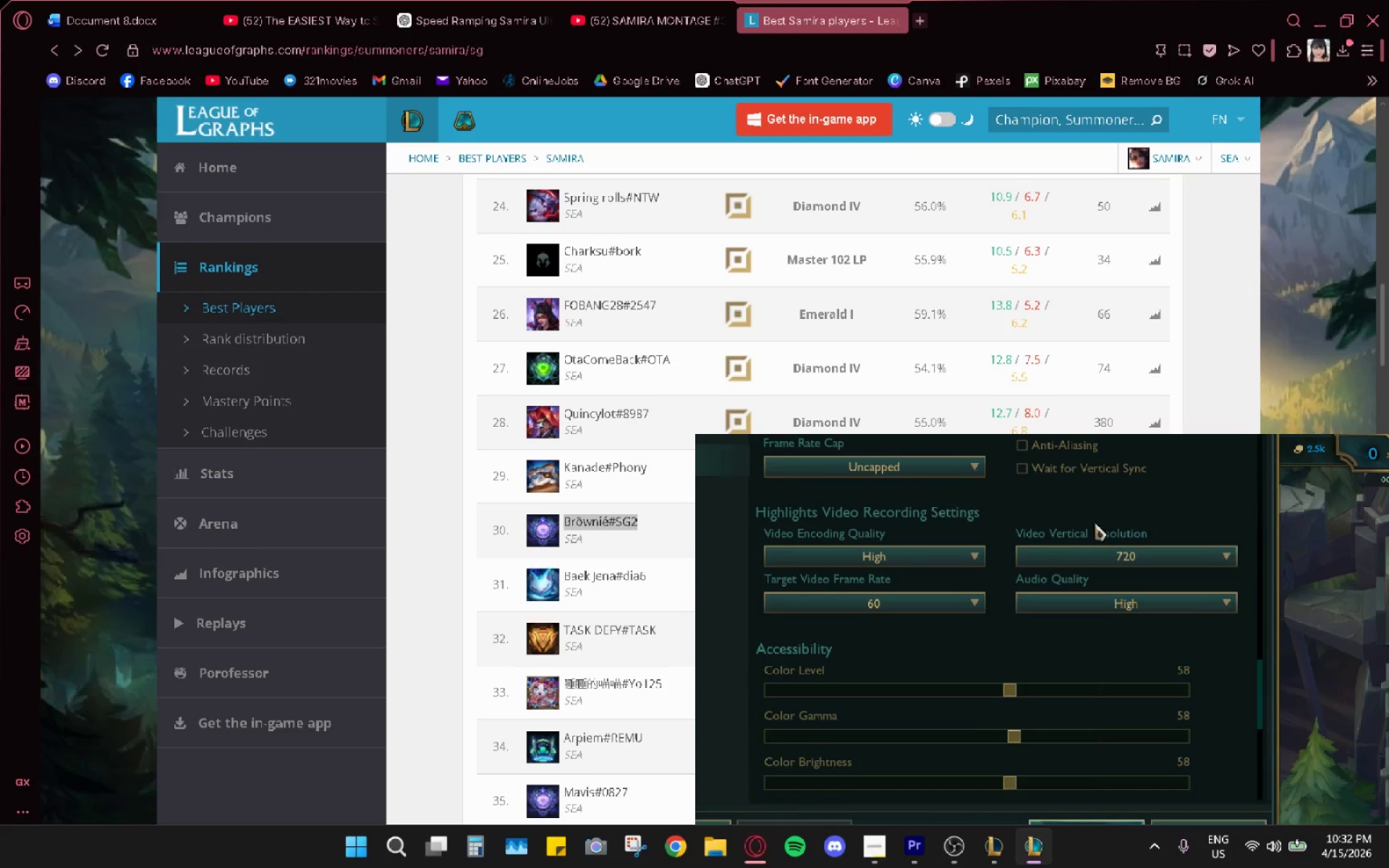 
left_click_drag(start_coordinate=[1098, 542], to_coordinate=[1102, 472])
 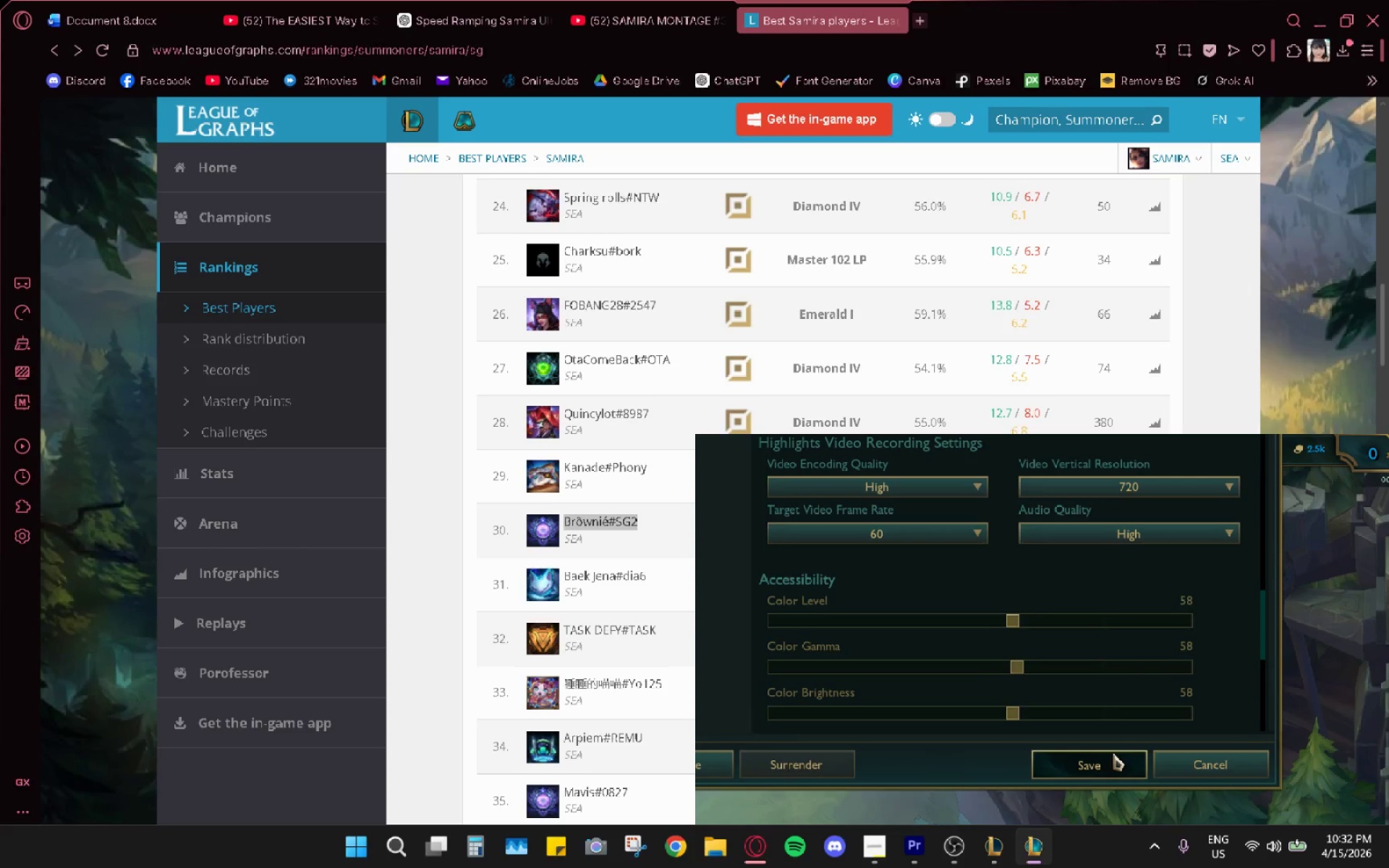 
key(Space)
 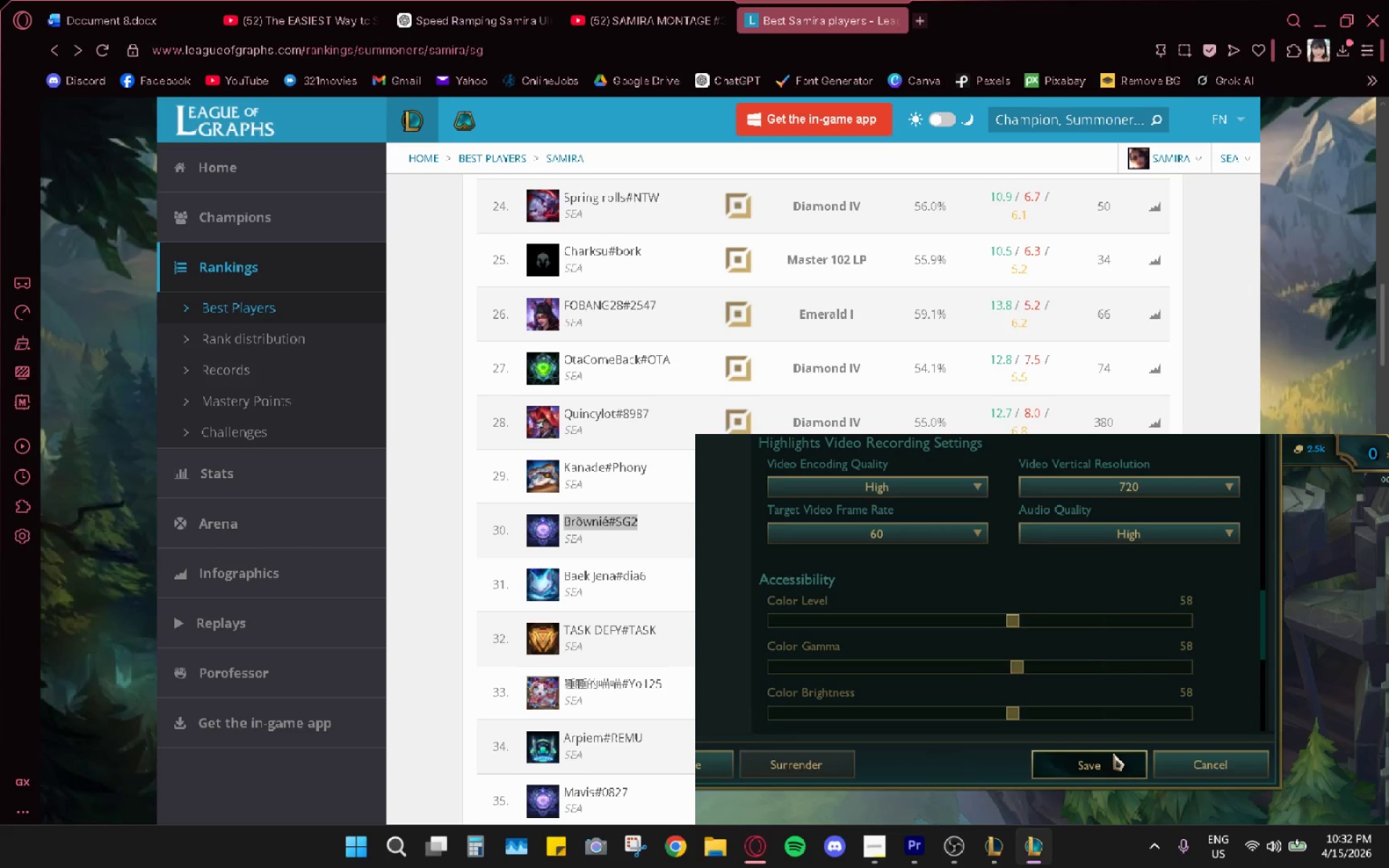 
left_click([1367, 727])
 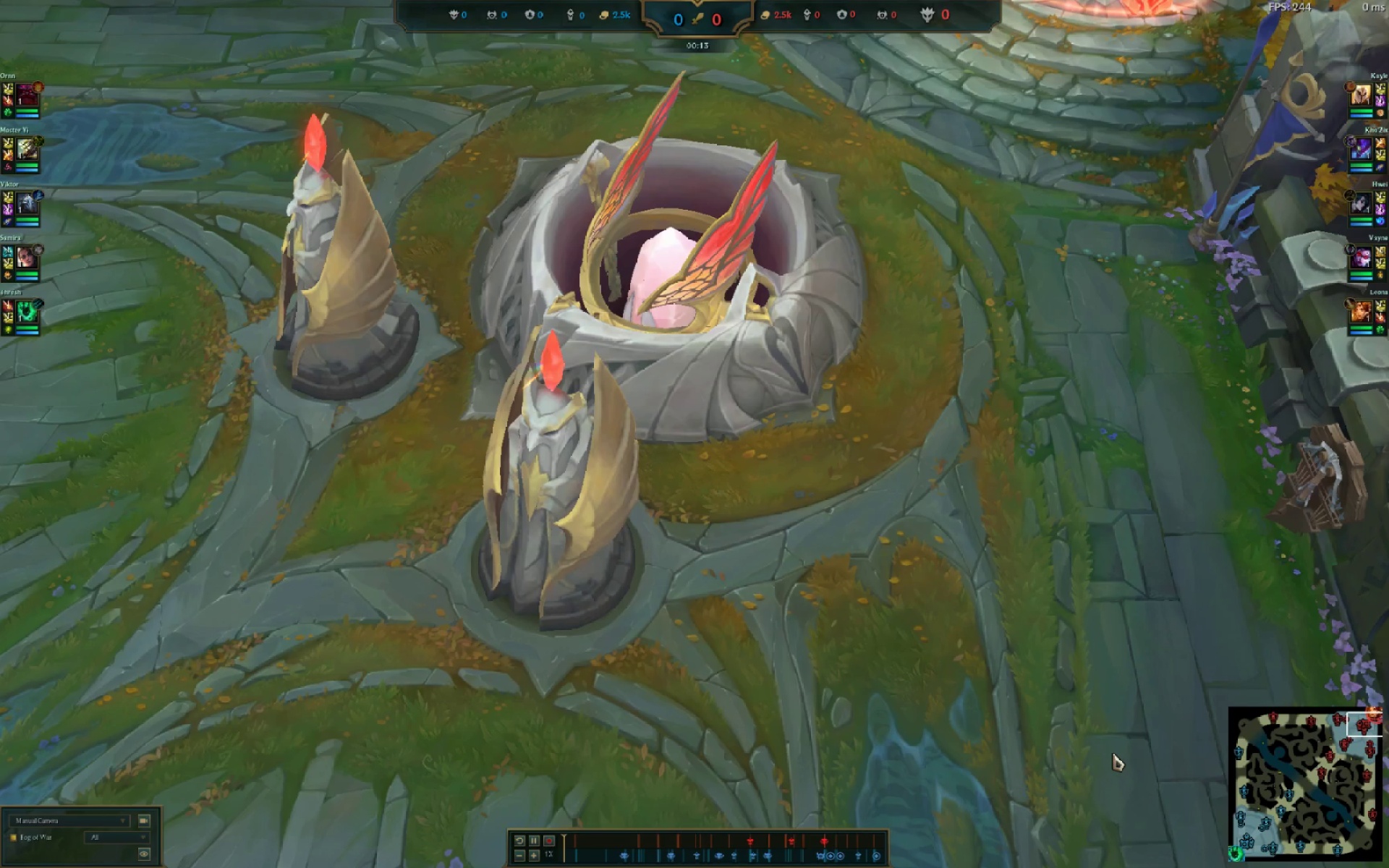 
left_click([1368, 721])
 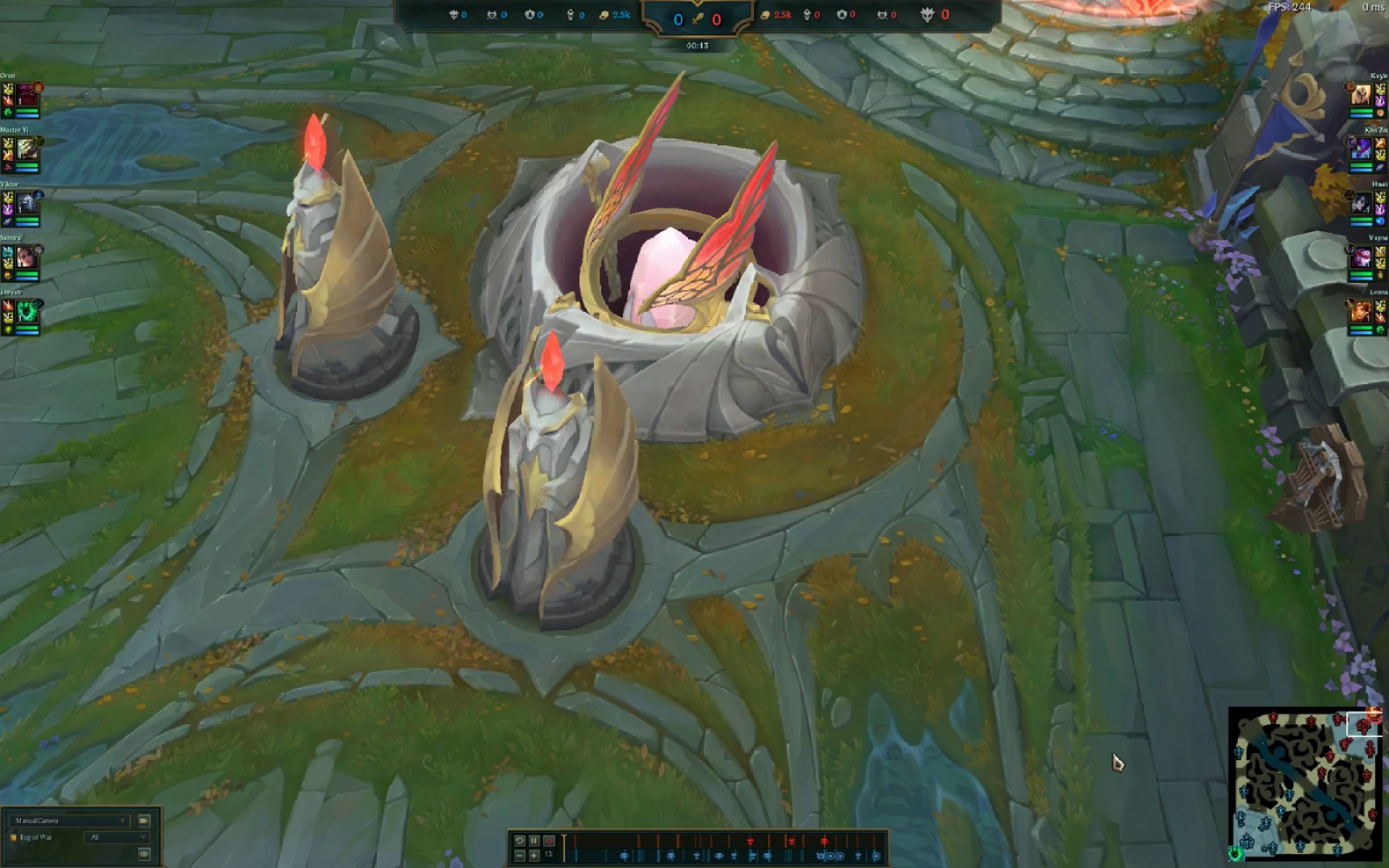 
key(Escape)
 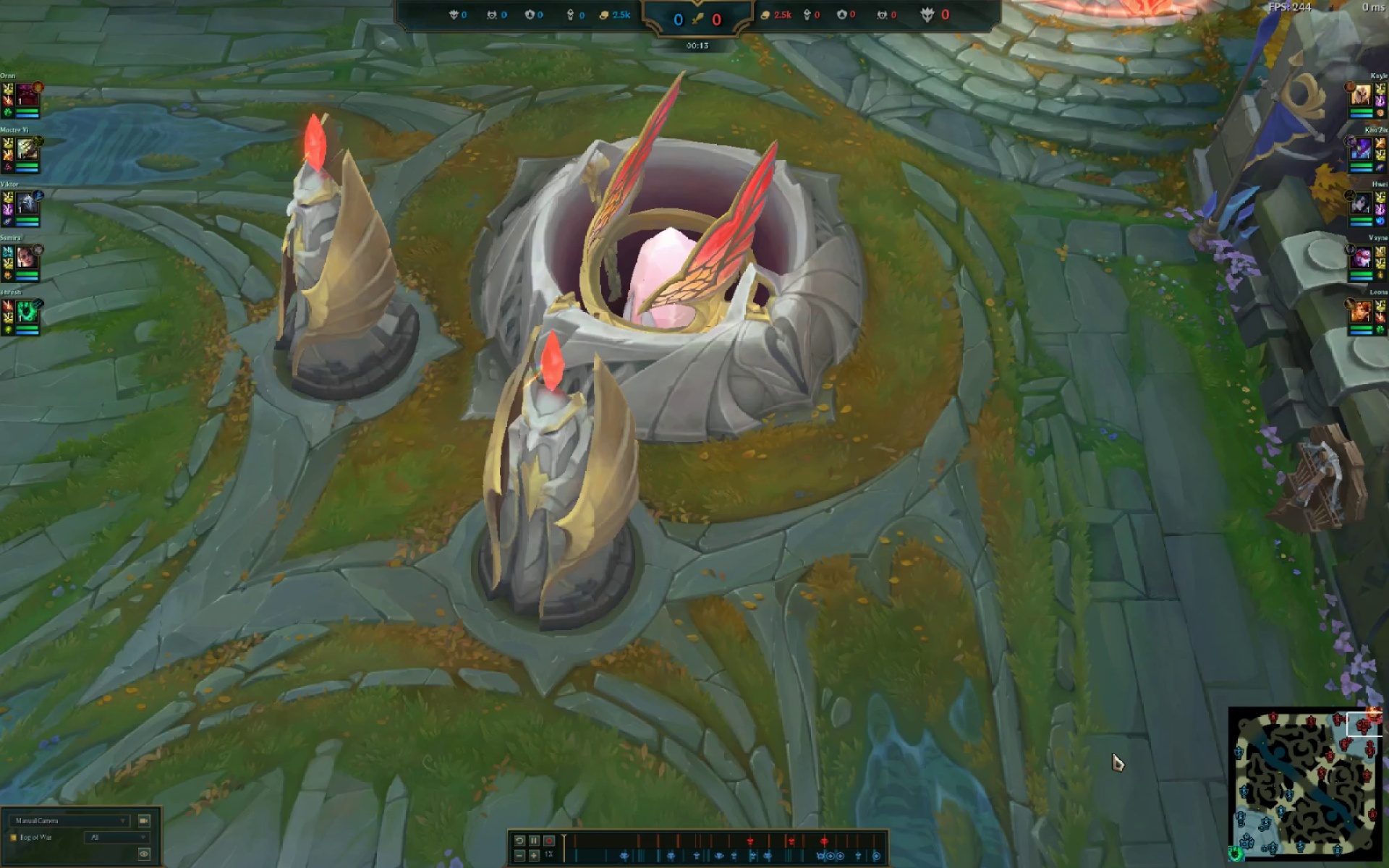 
left_click_drag(start_coordinate=[349, 13], to_coordinate=[790, 312])
 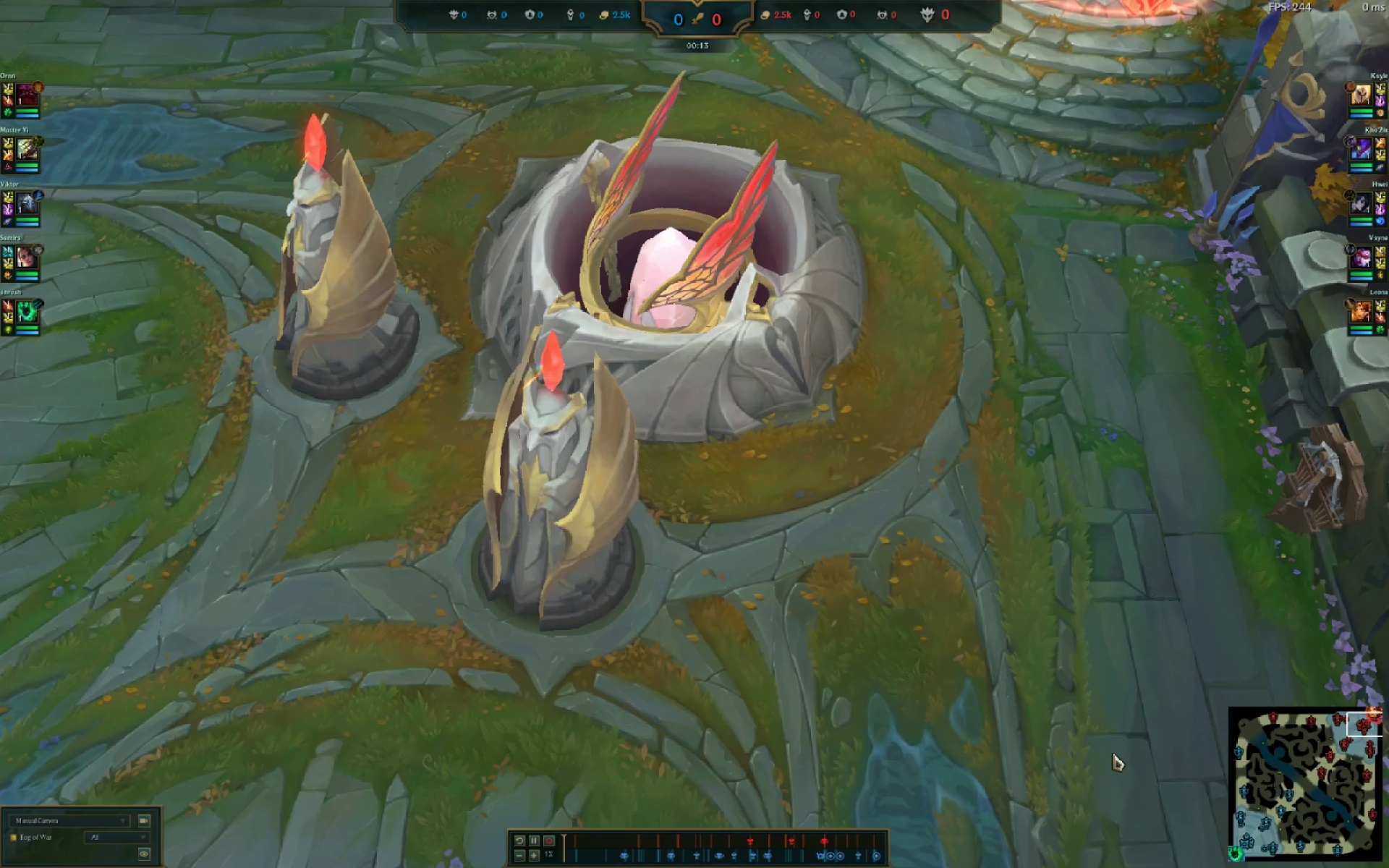 
left_click([851, 284])
 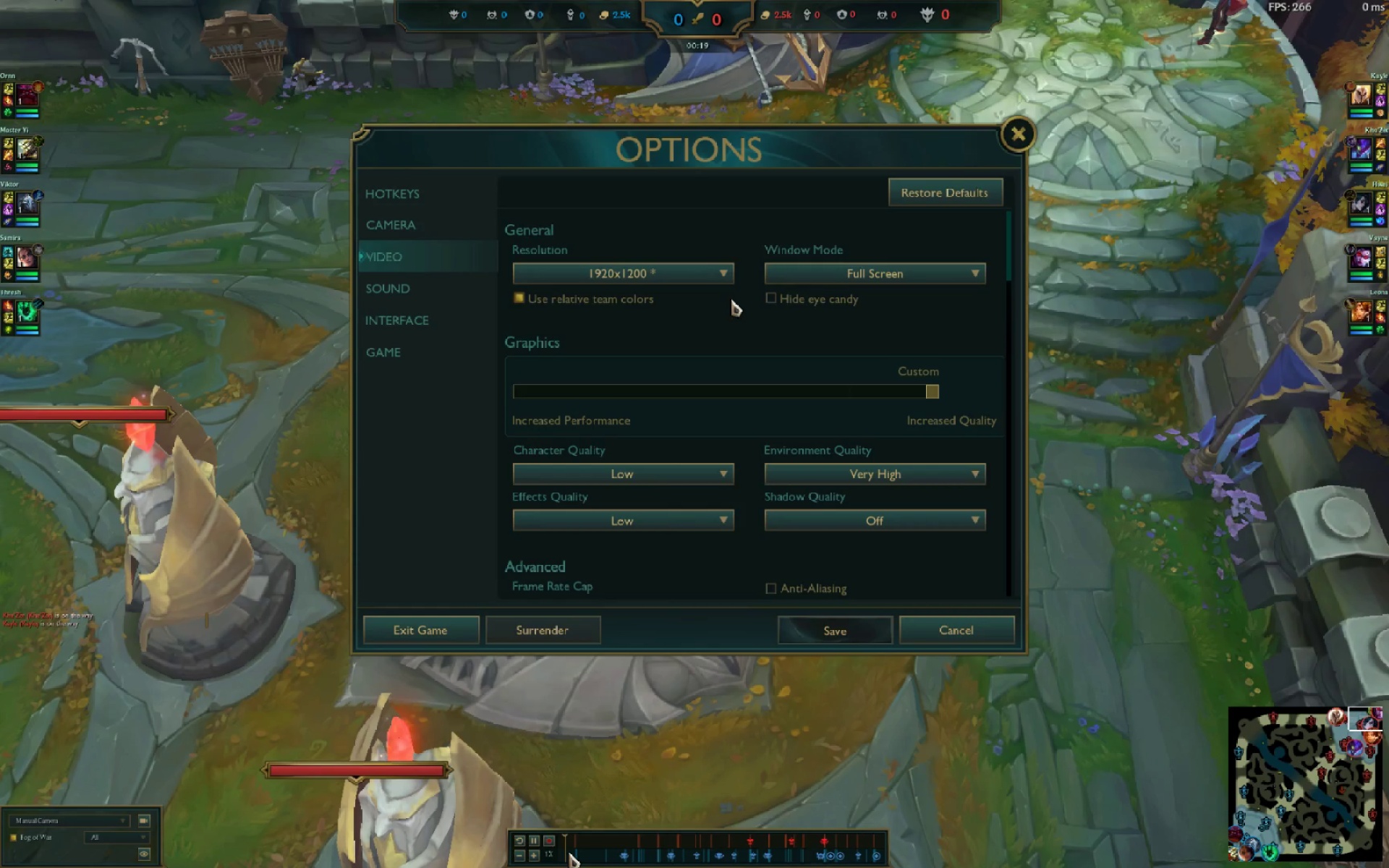 
scroll: coordinate [818, 333], scroll_direction: up, amount: 7.0
 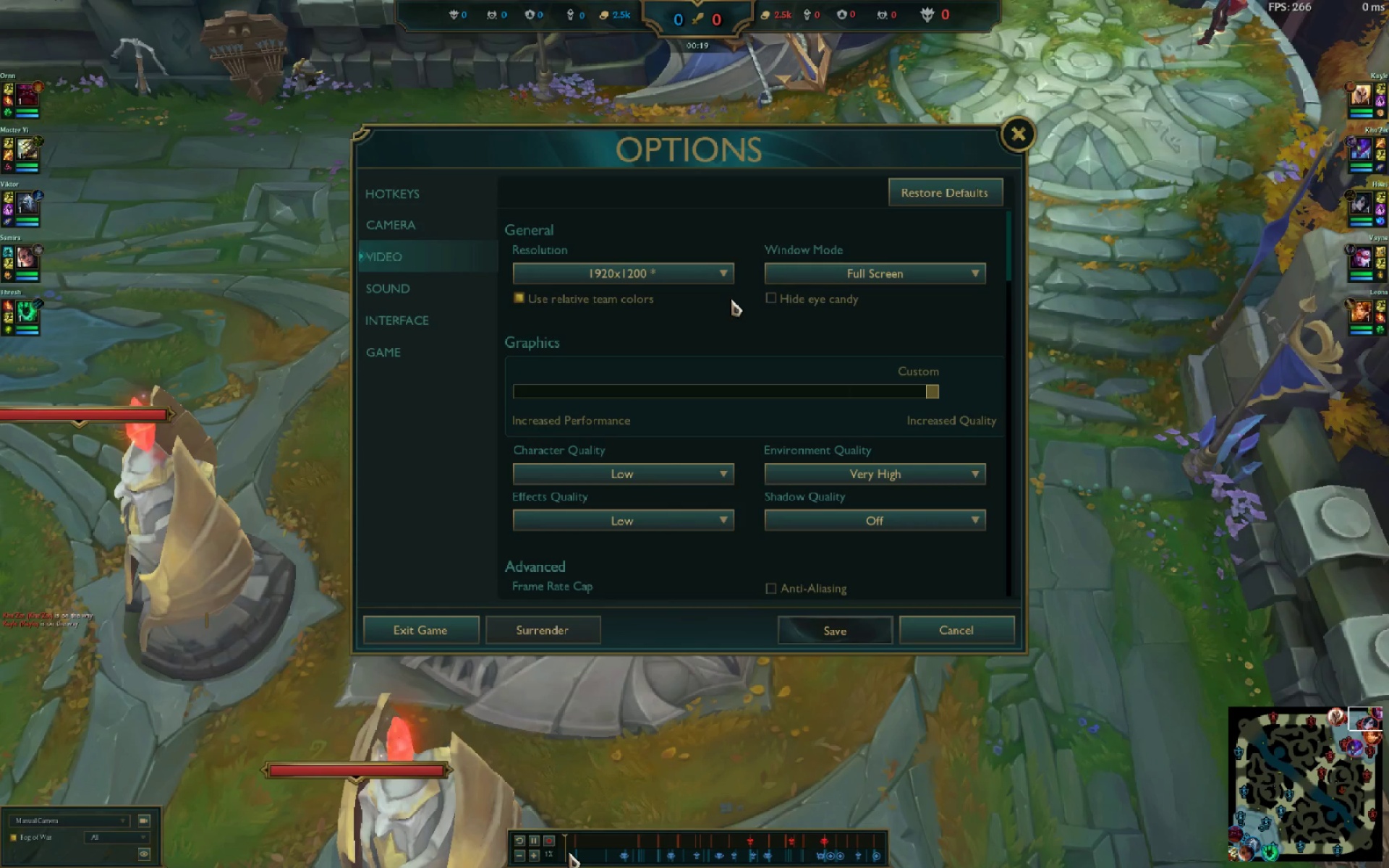 
left_click([872, 336])
 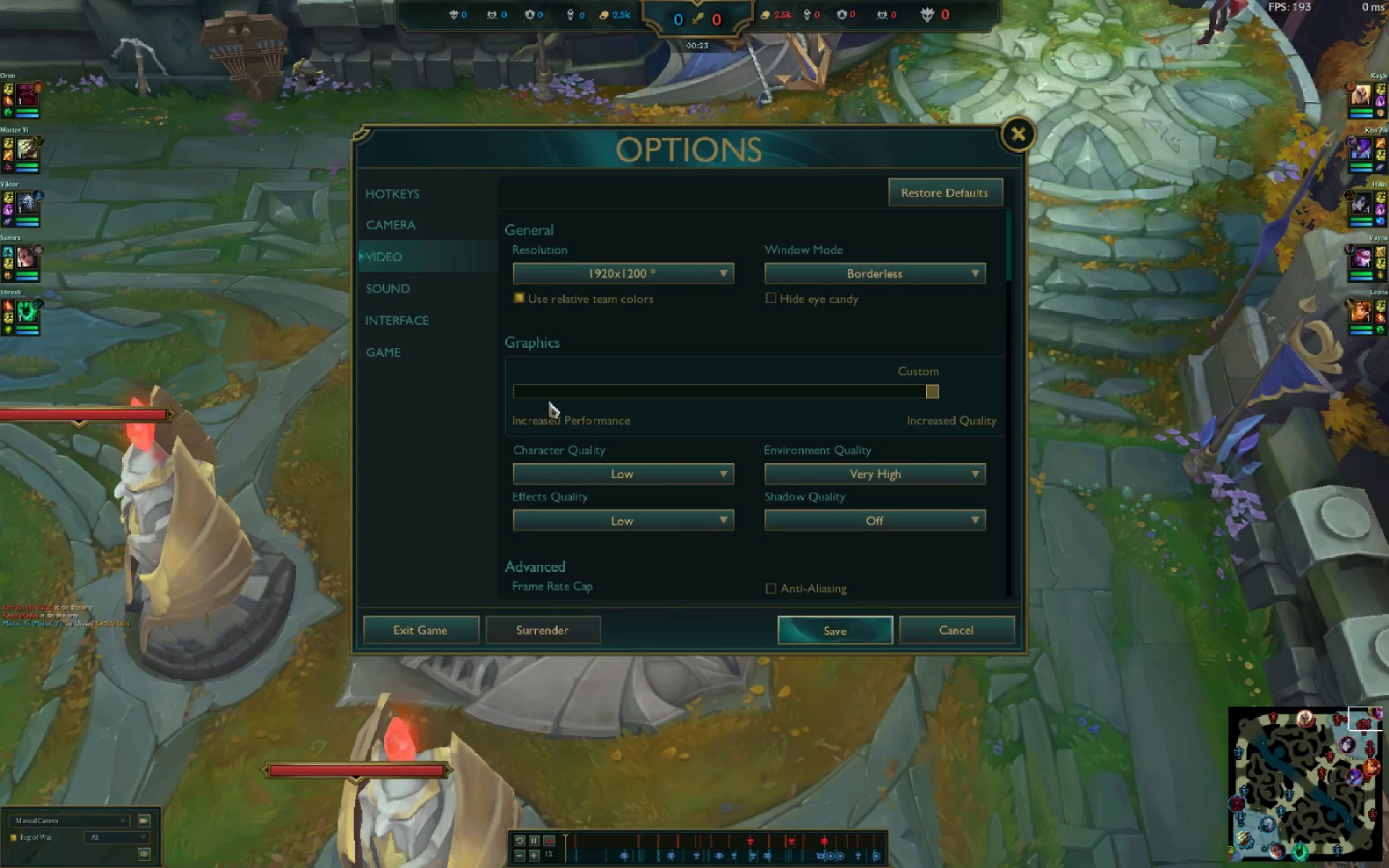 
left_click([629, 283])
 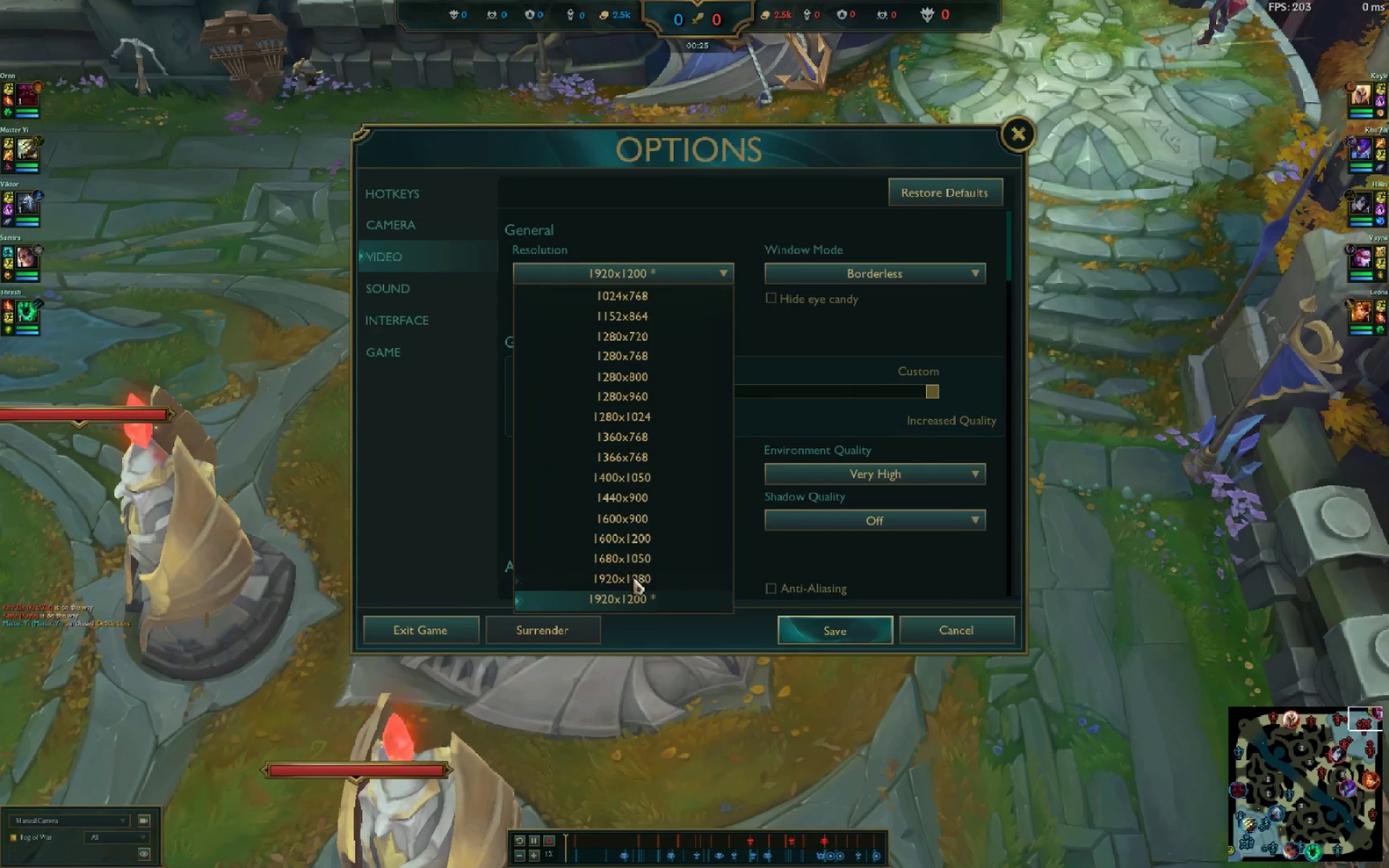 
left_click([633, 600])
 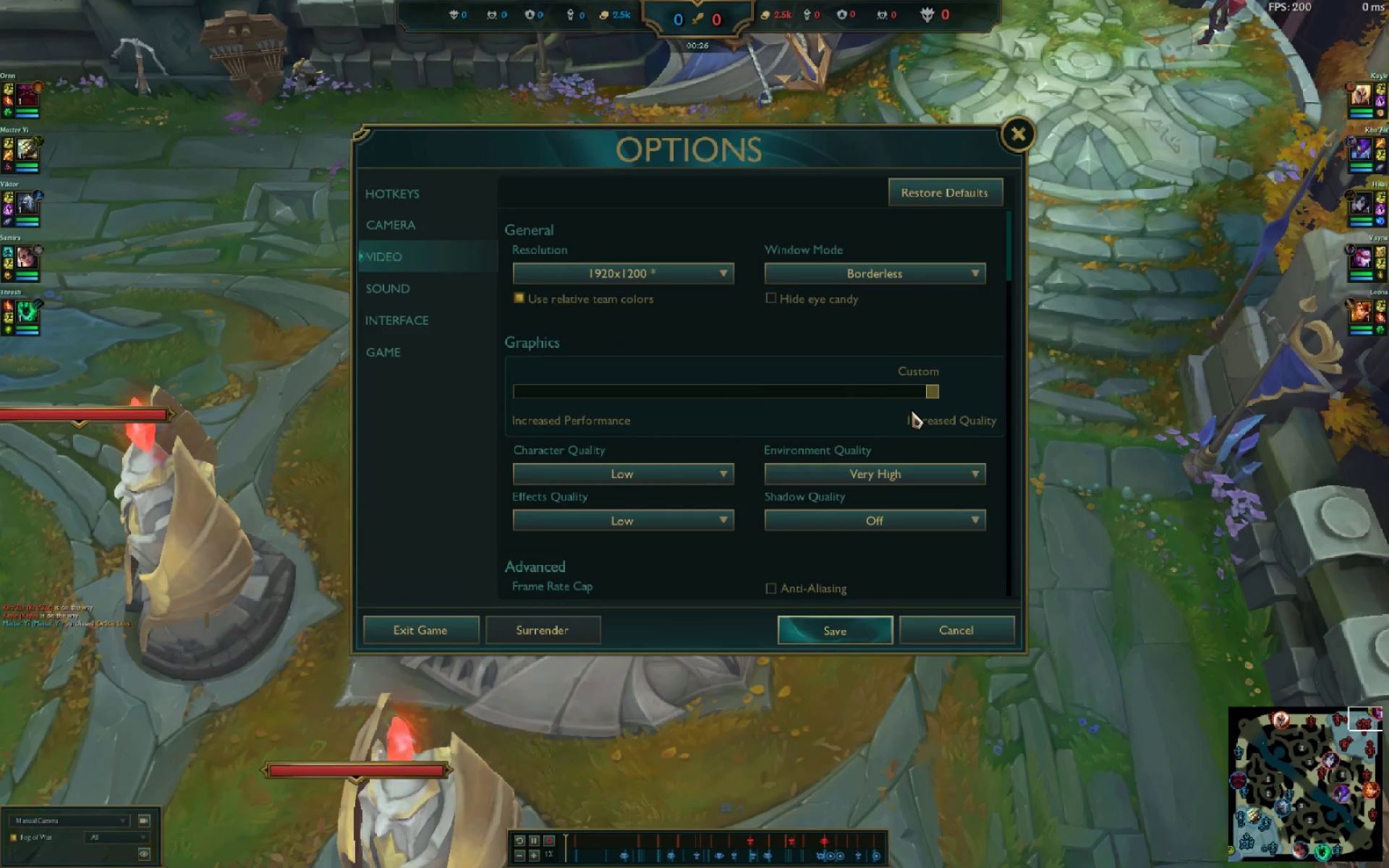 
scroll: coordinate [875, 480], scroll_direction: down, amount: 3.0
 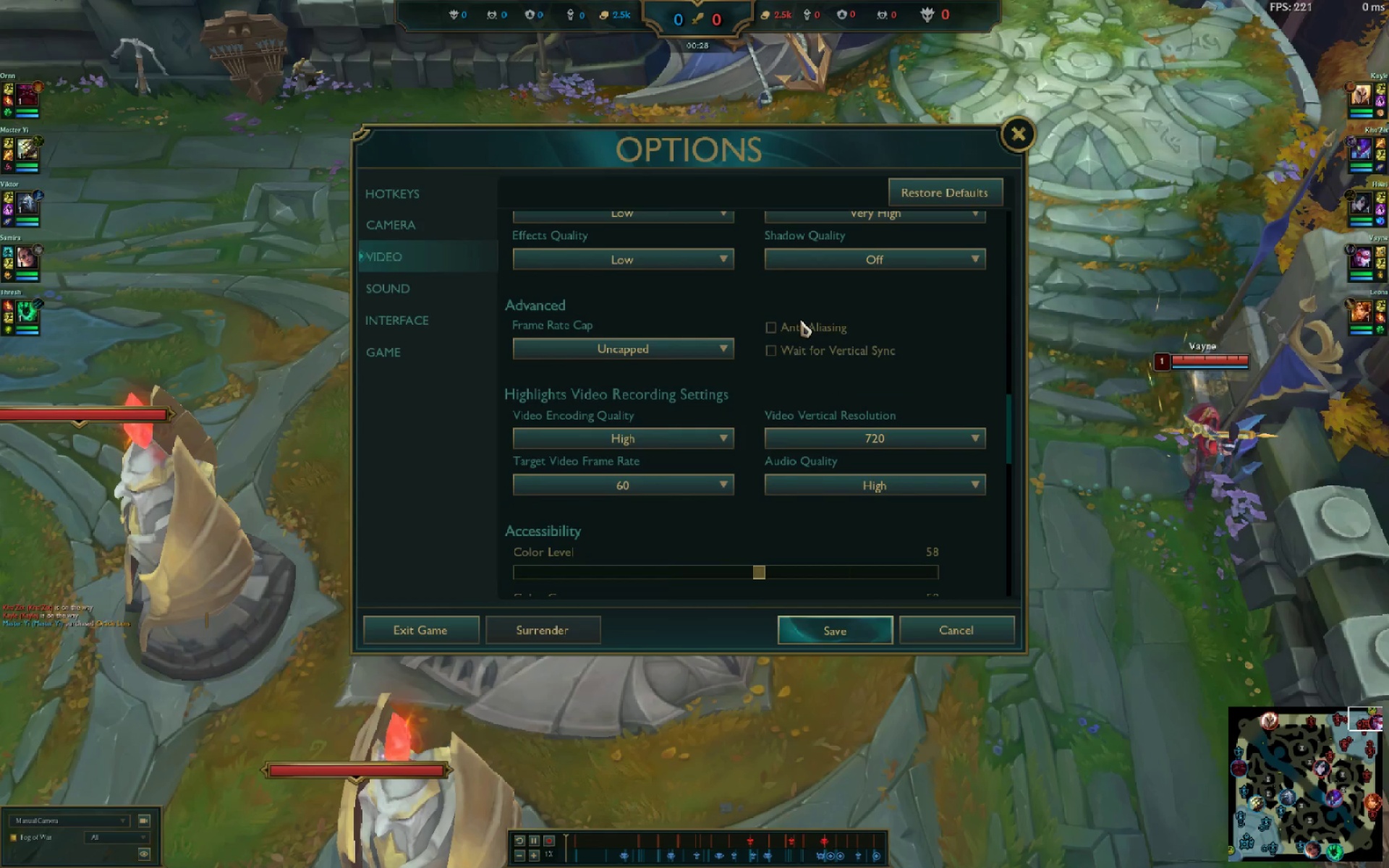 
scroll: coordinate [808, 325], scroll_direction: up, amount: 1.0
 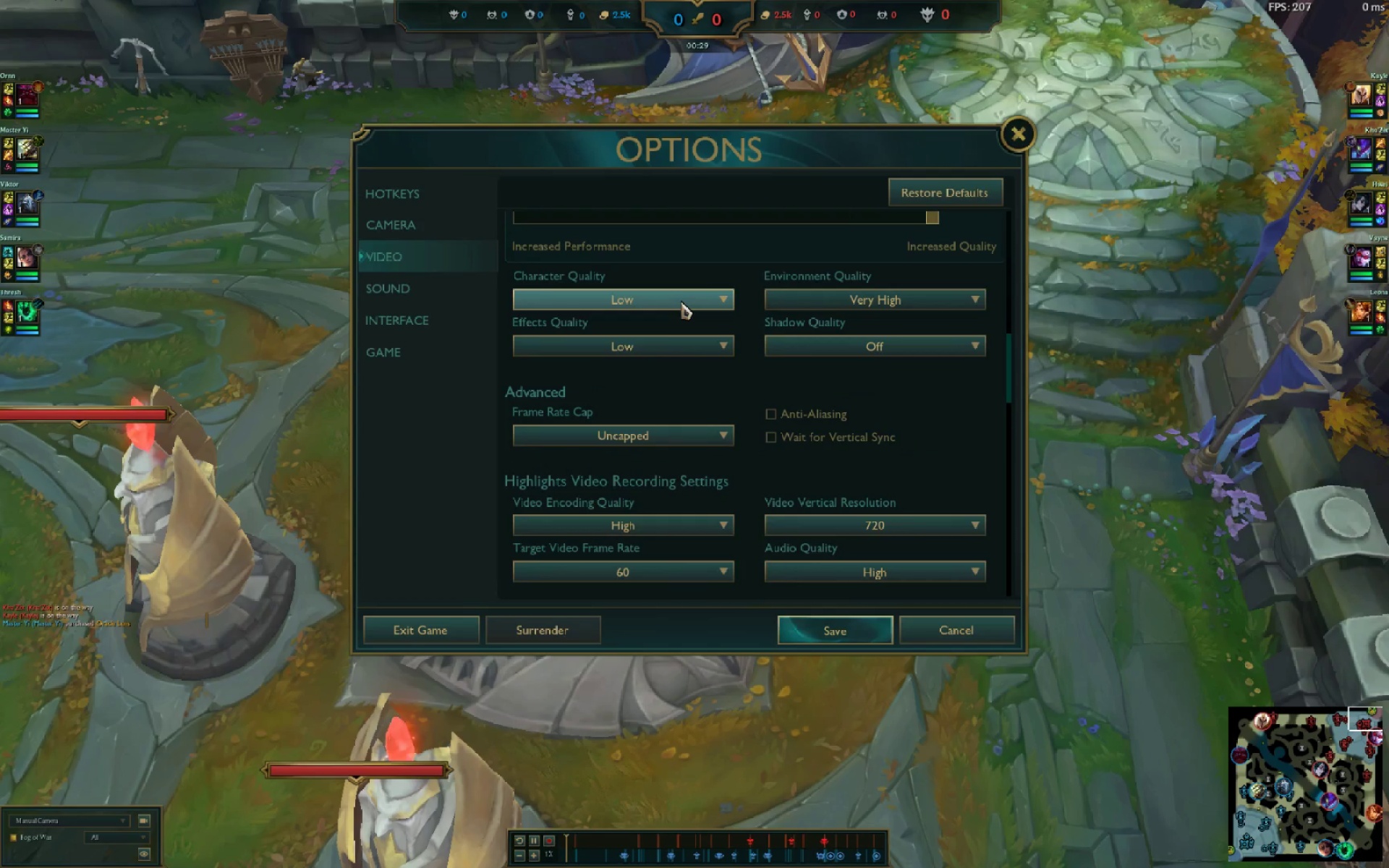 
left_click([681, 302])
 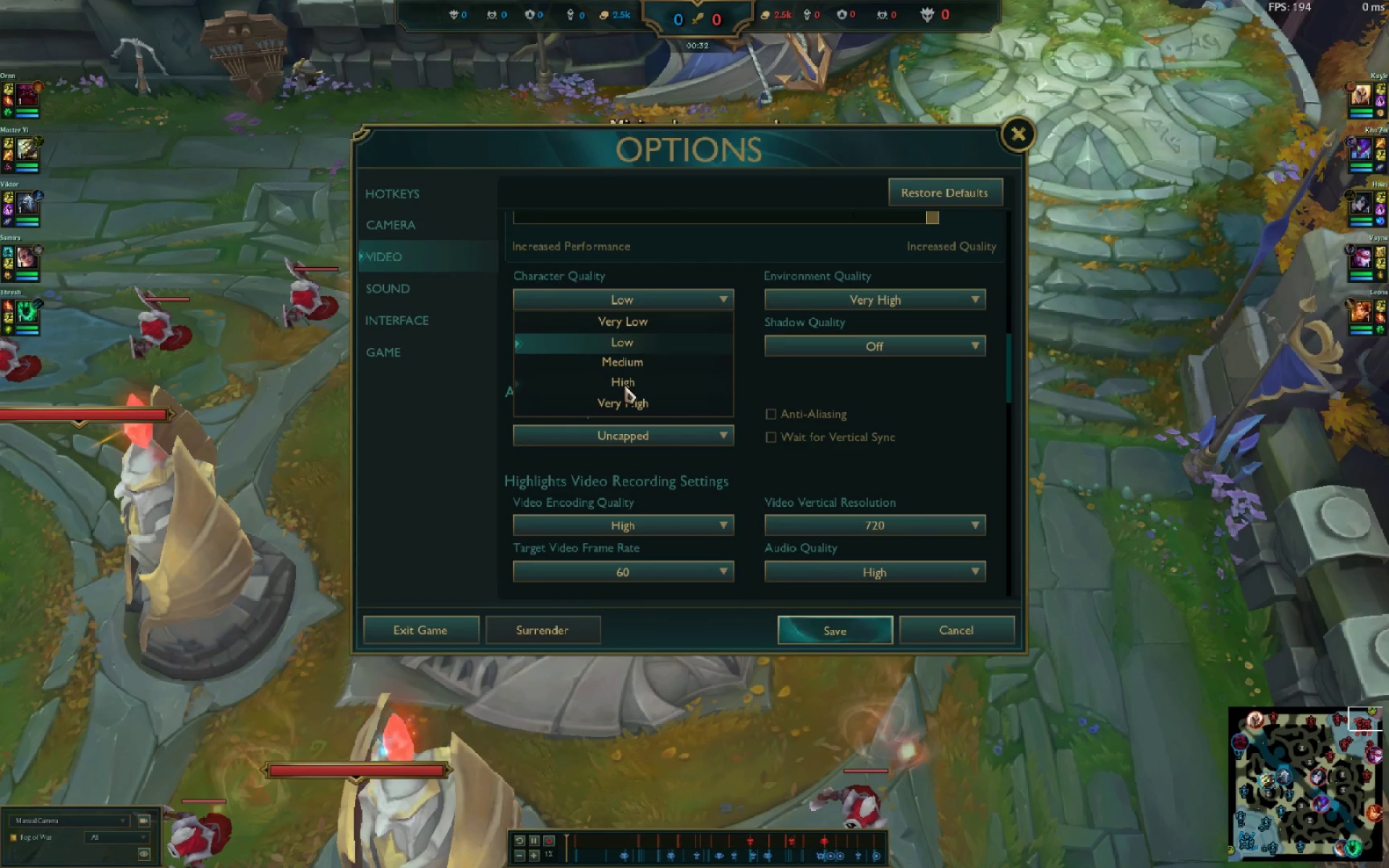 
left_click([624, 367])
 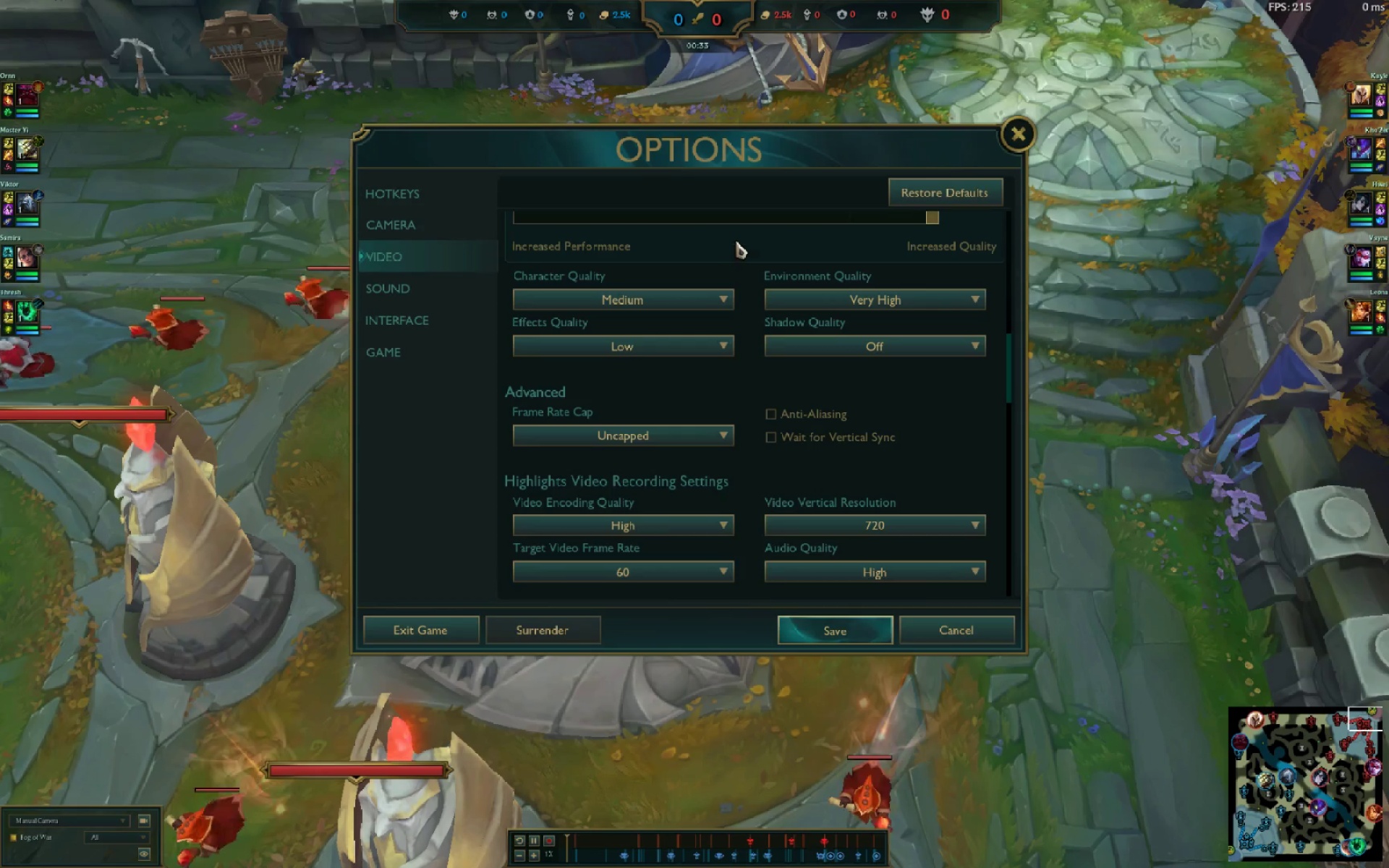 
left_click_drag(start_coordinate=[730, 234], to_coordinate=[730, 223])
 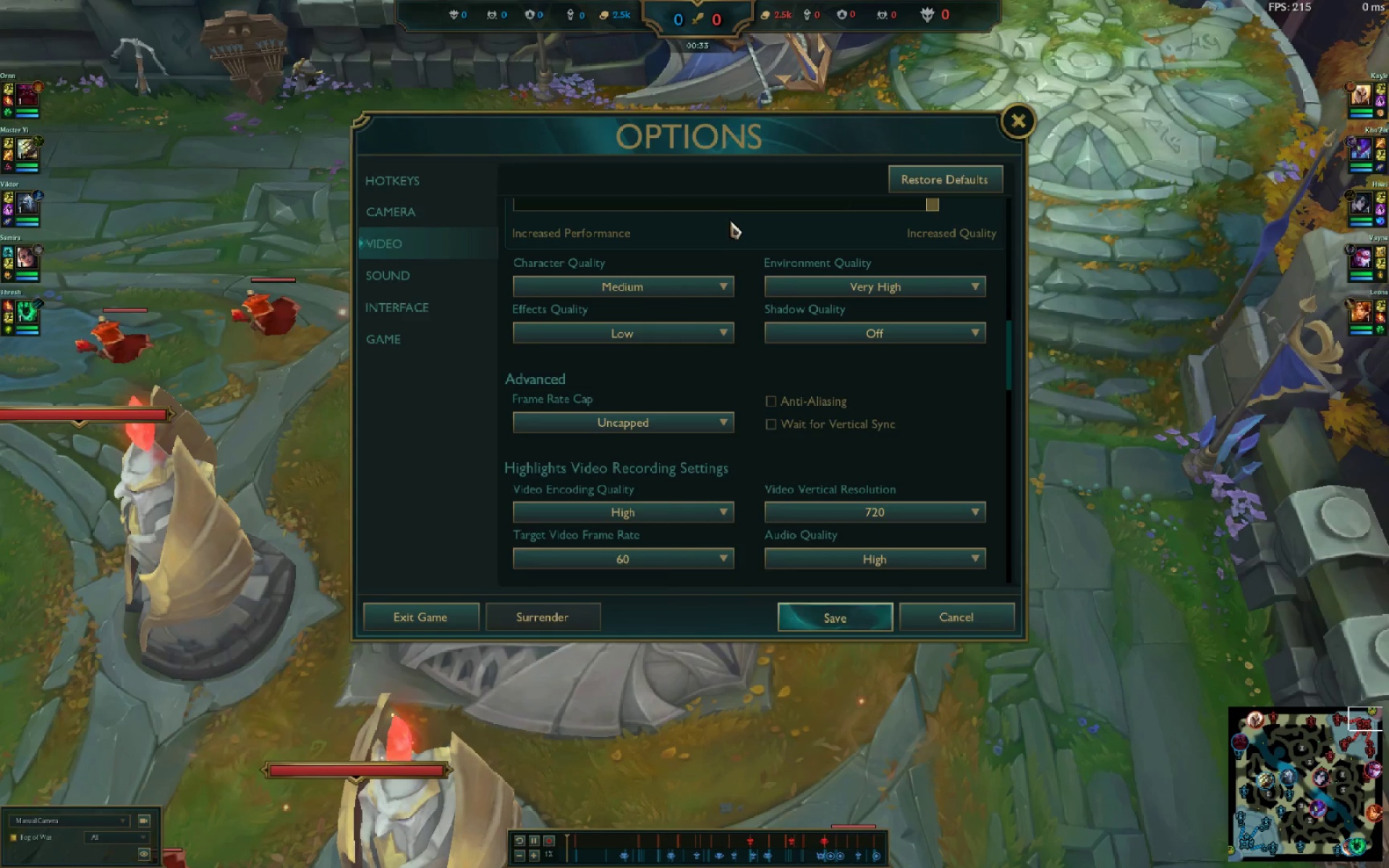 
double_click([730, 221])
 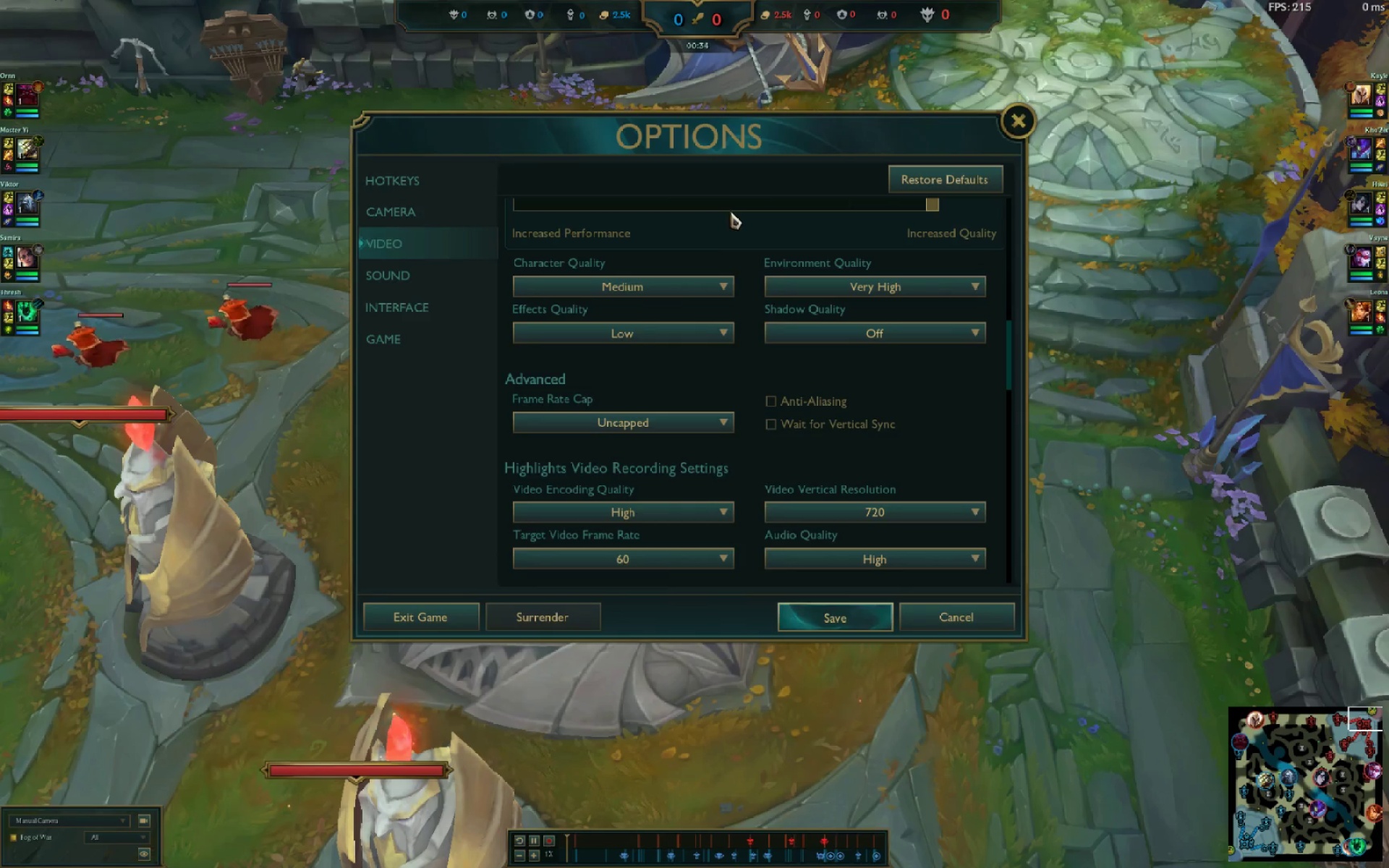 
triple_click([730, 211])
 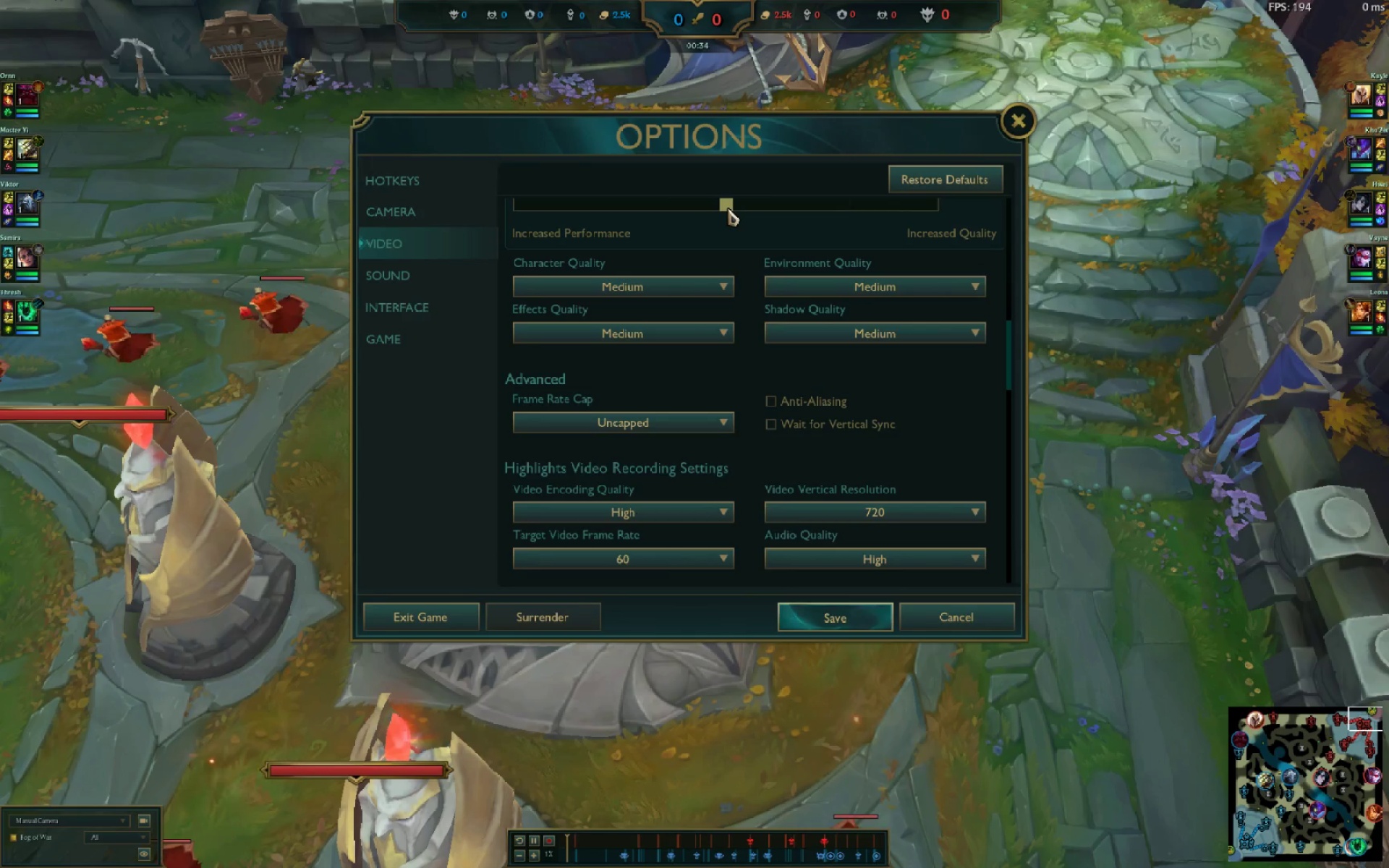 
scroll: coordinate [762, 438], scroll_direction: down, amount: 2.0
 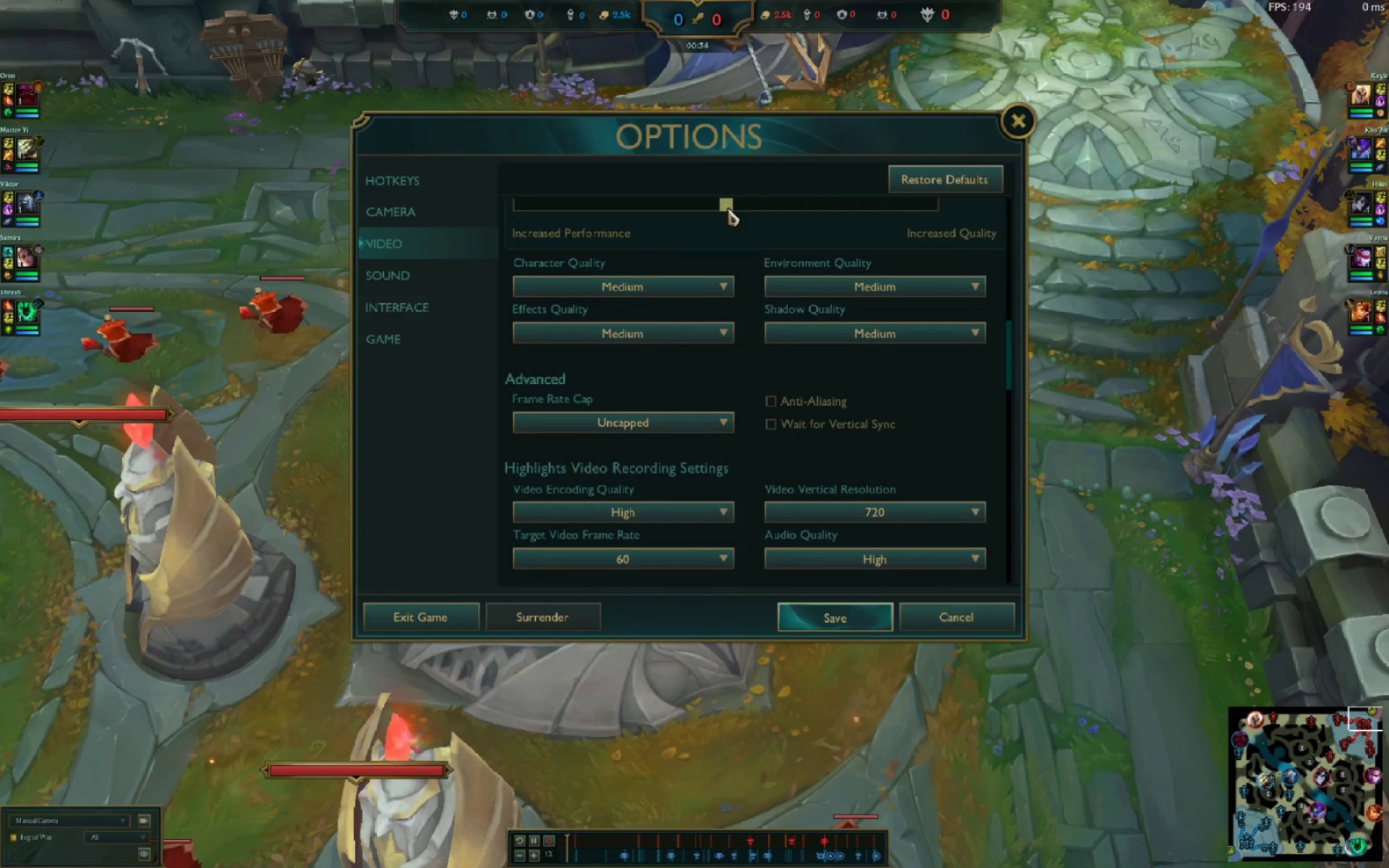 
left_click([679, 397])
 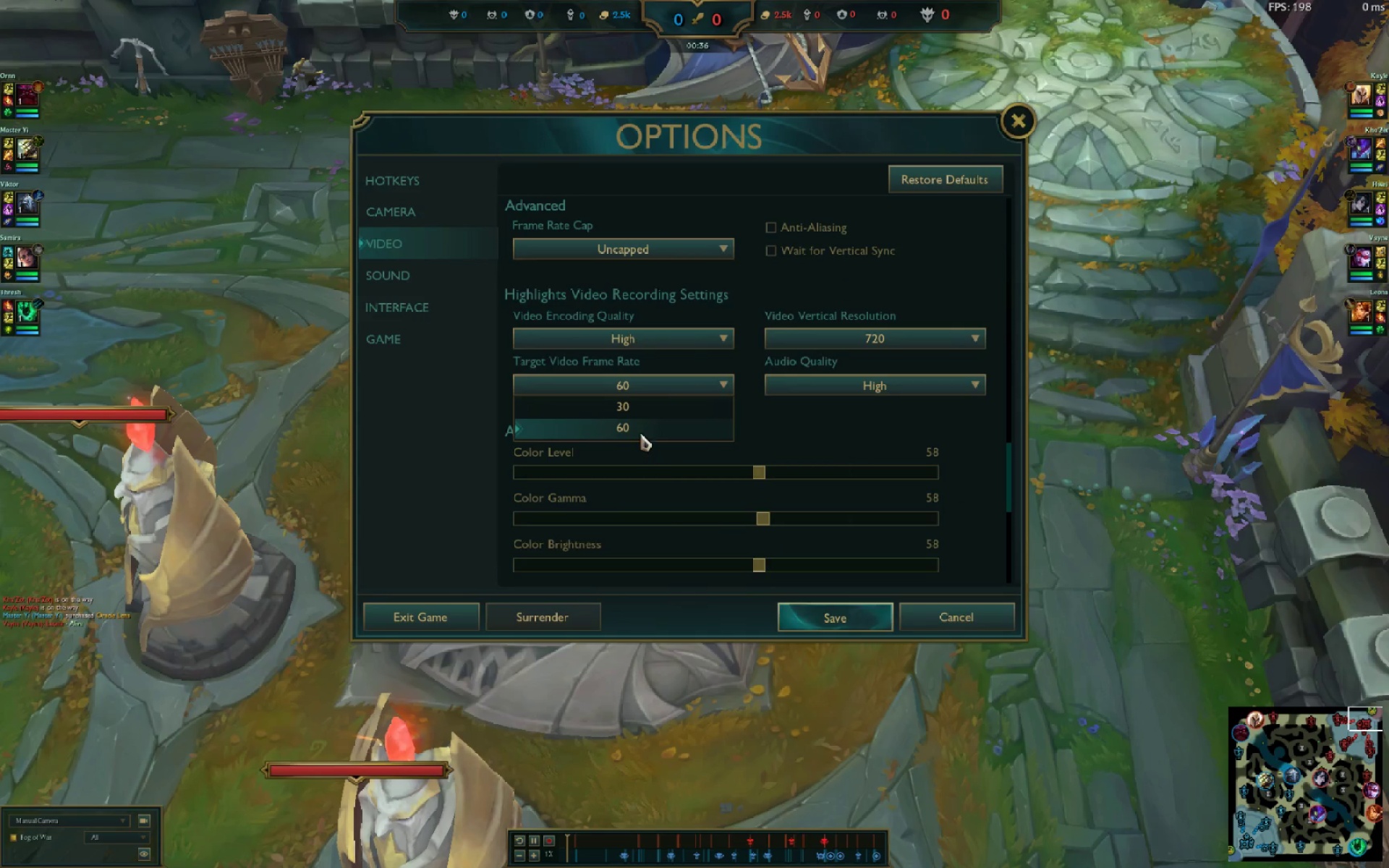 
left_click([634, 427])
 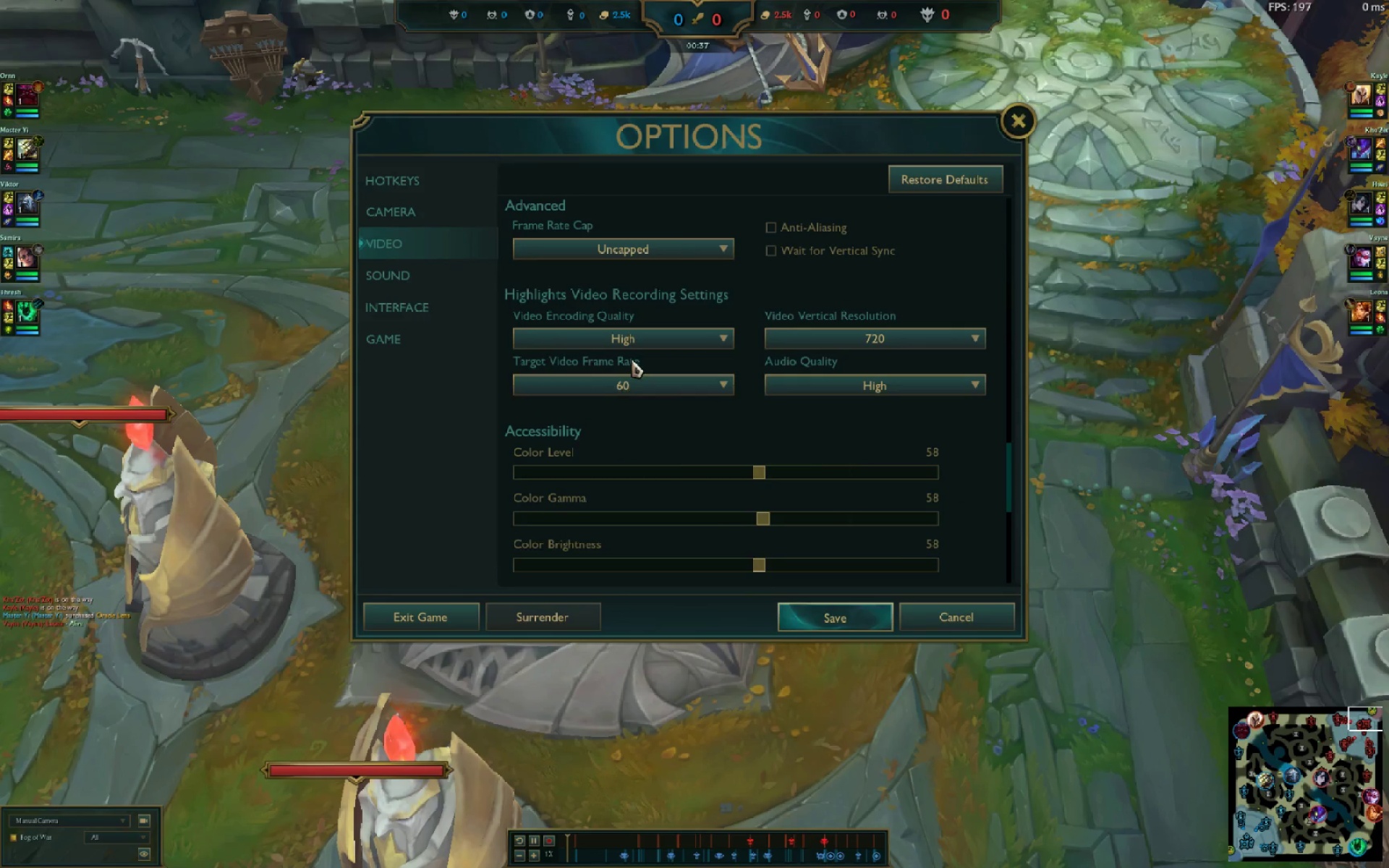 
left_click([634, 342])
 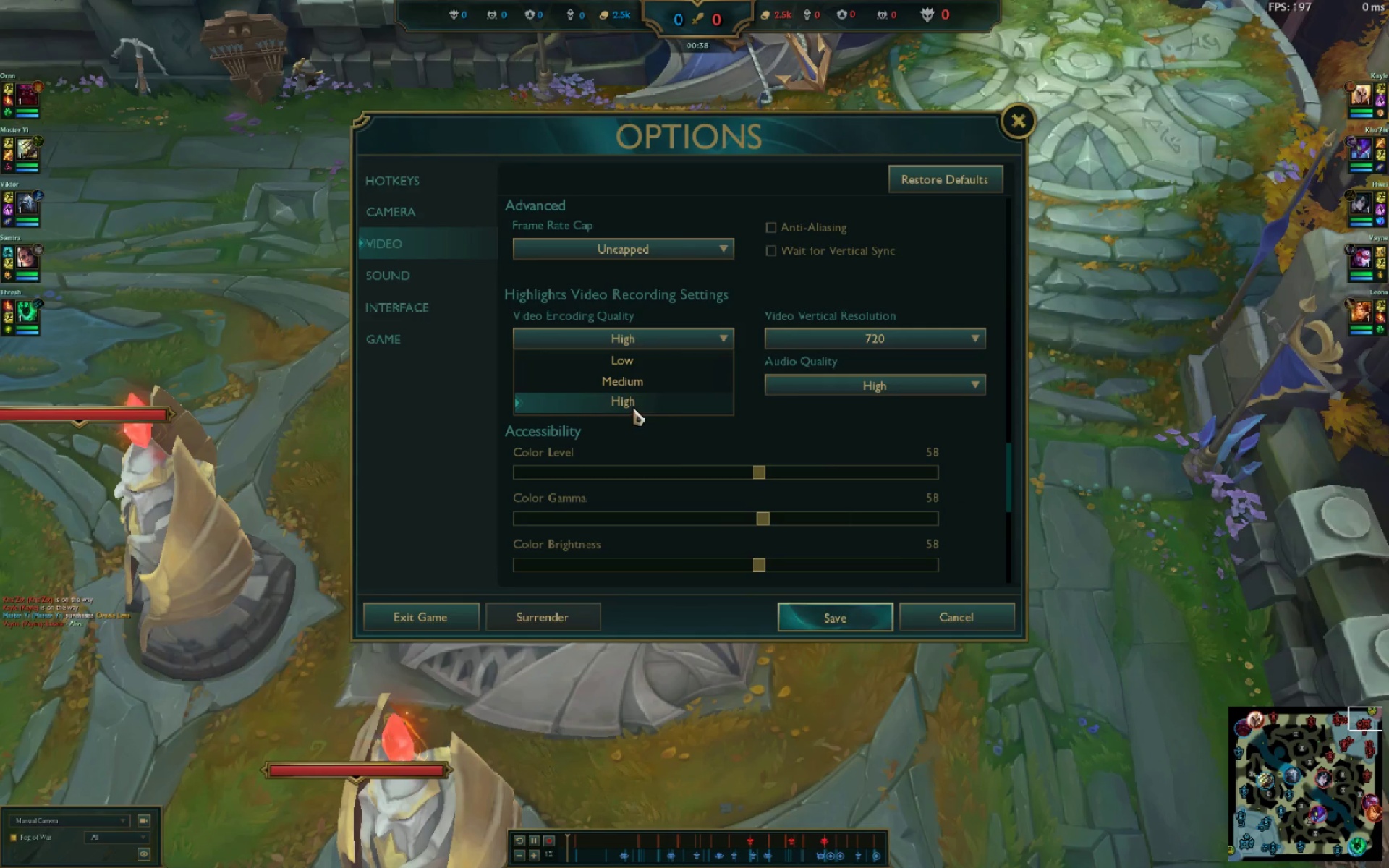 
left_click([634, 402])
 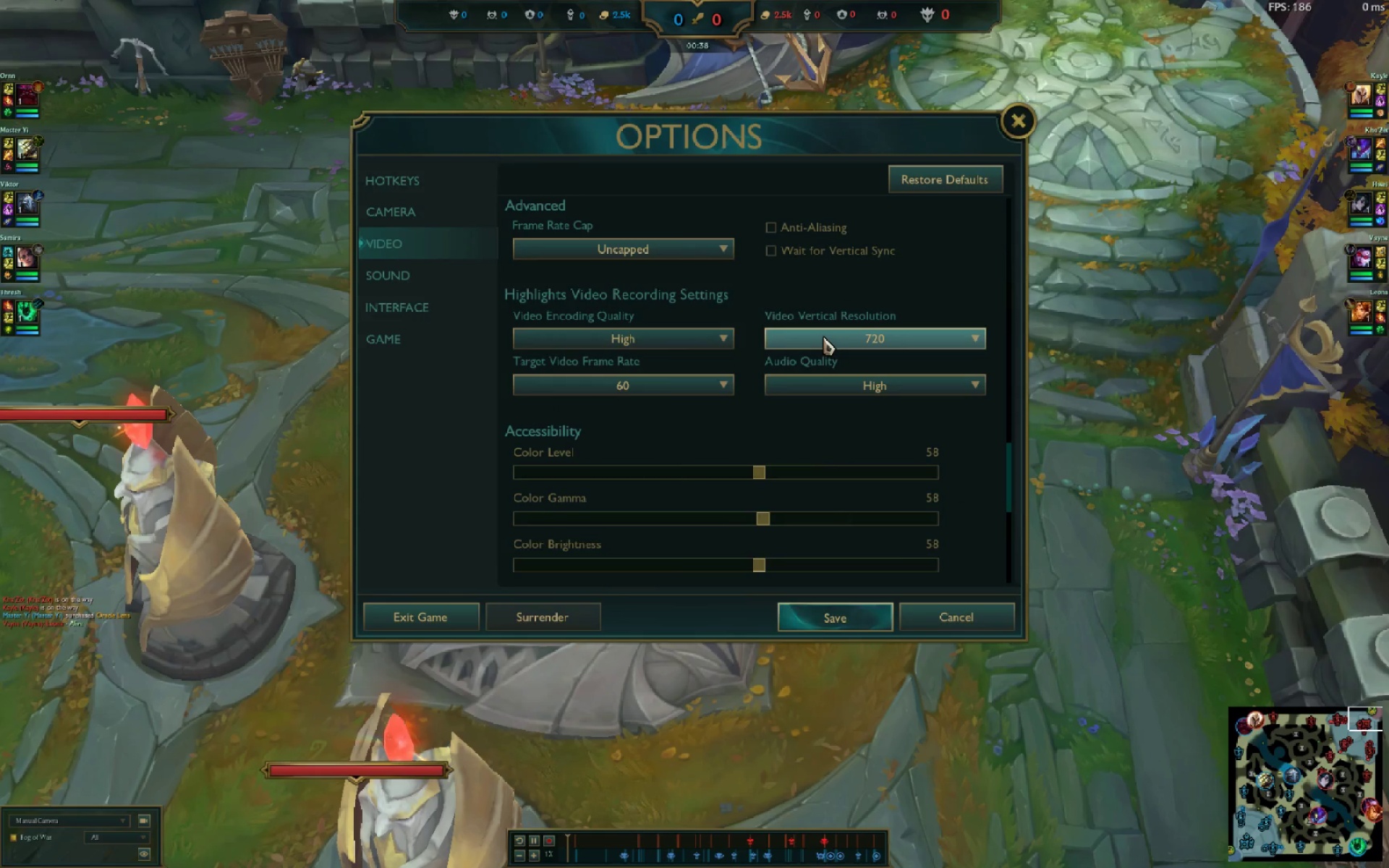 
left_click([825, 336])
 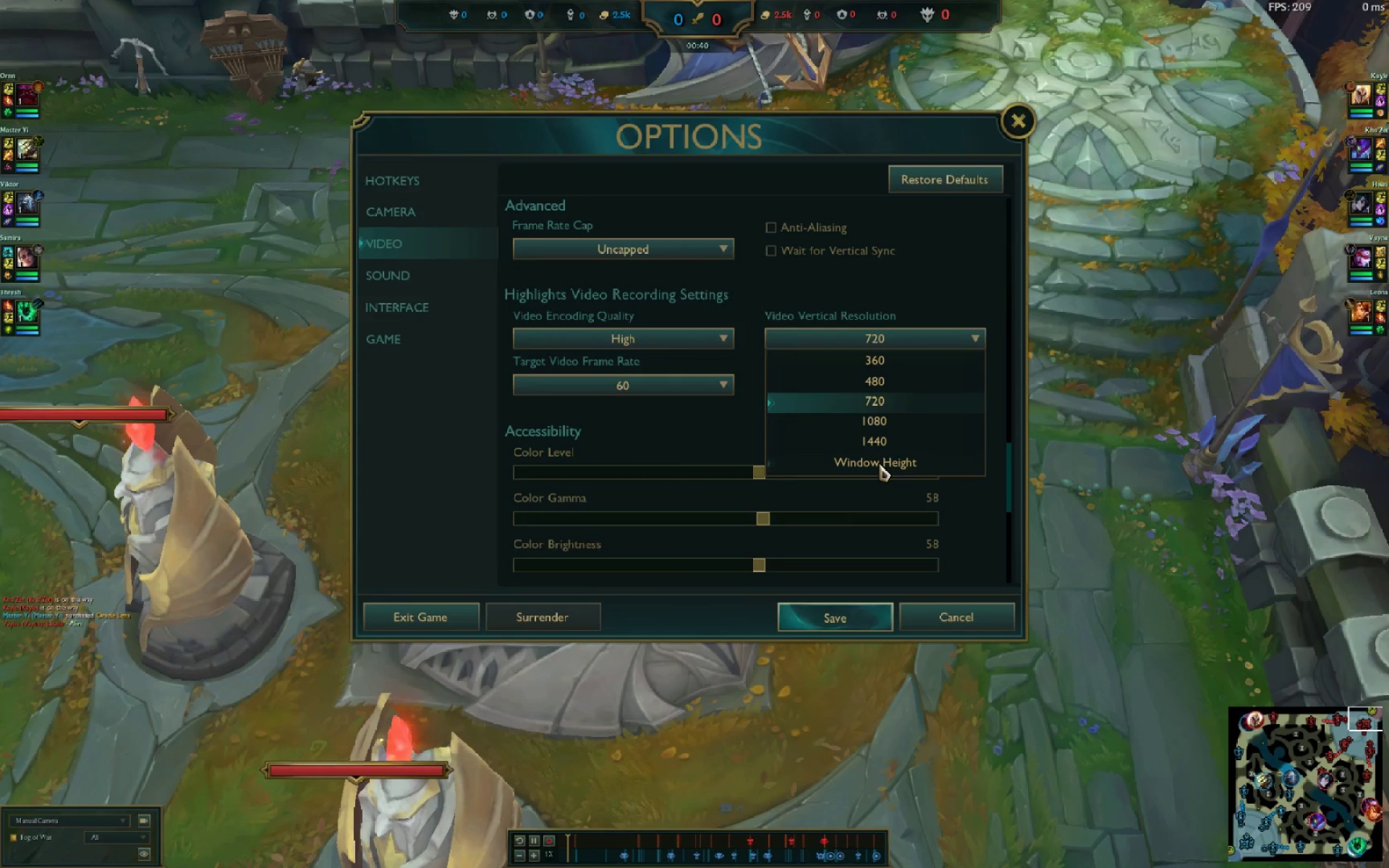 
left_click([730, 425])
 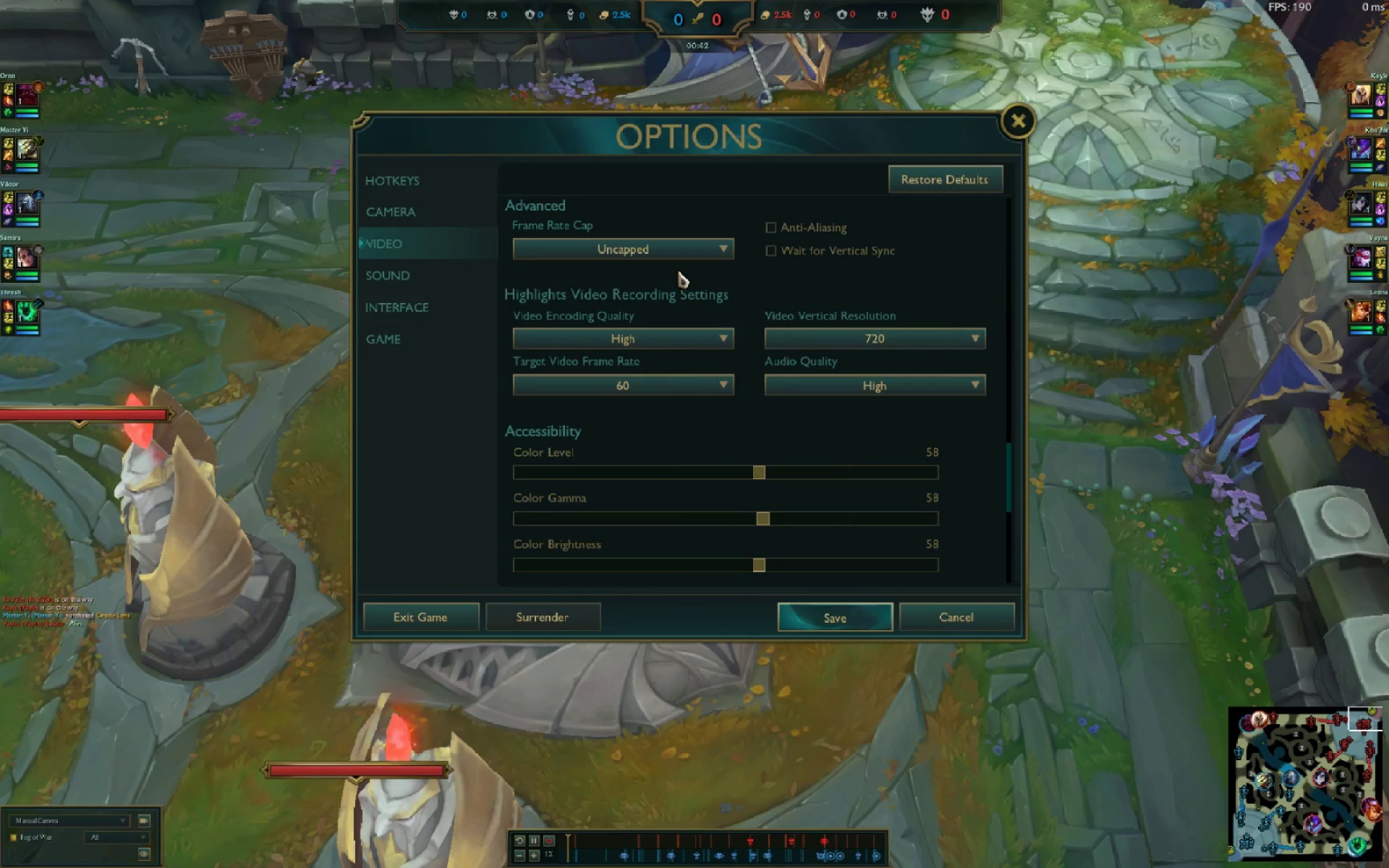 
scroll: coordinate [686, 392], scroll_direction: up, amount: 2.0
 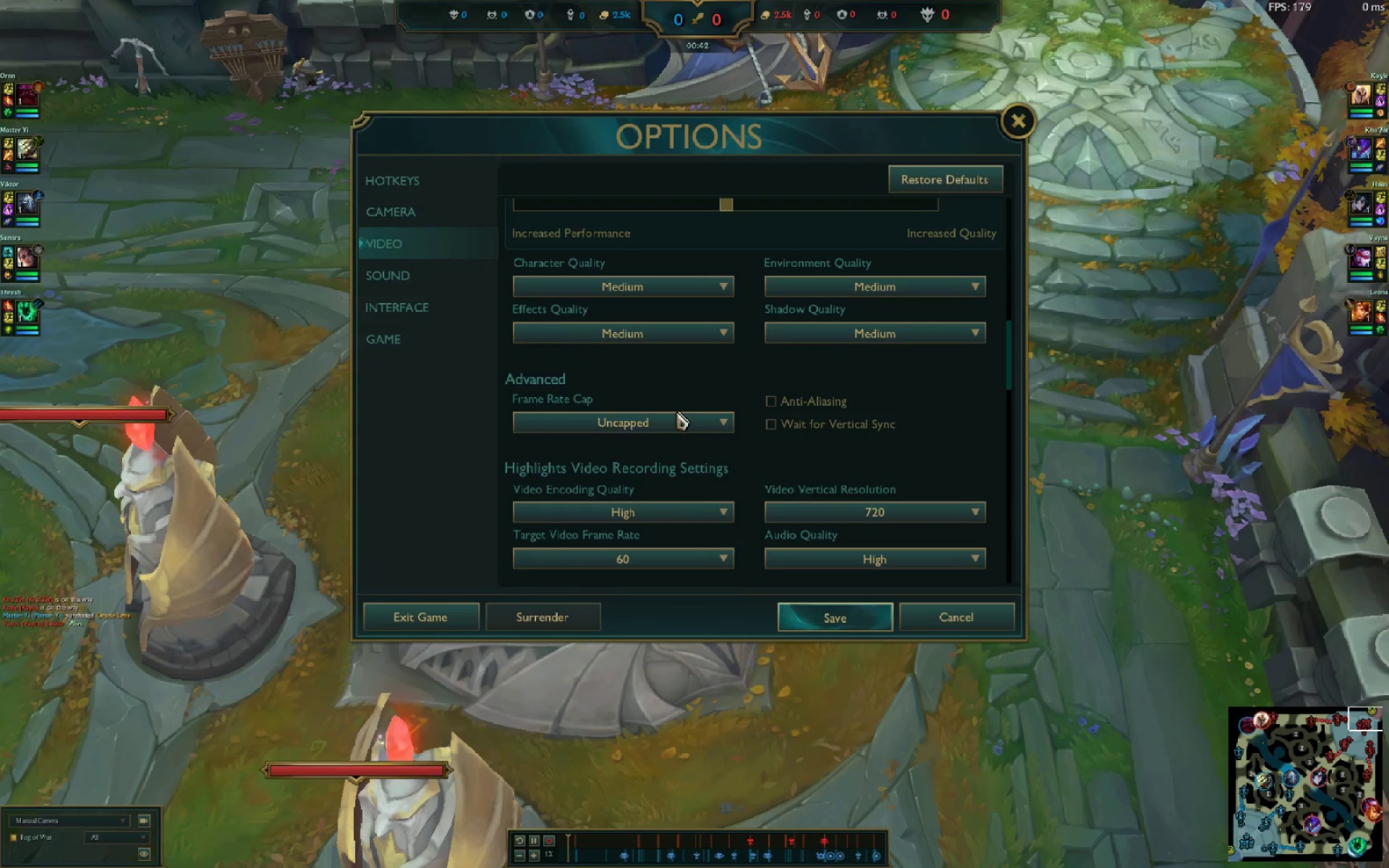 
scroll: coordinate [764, 488], scroll_direction: down, amount: 3.0
 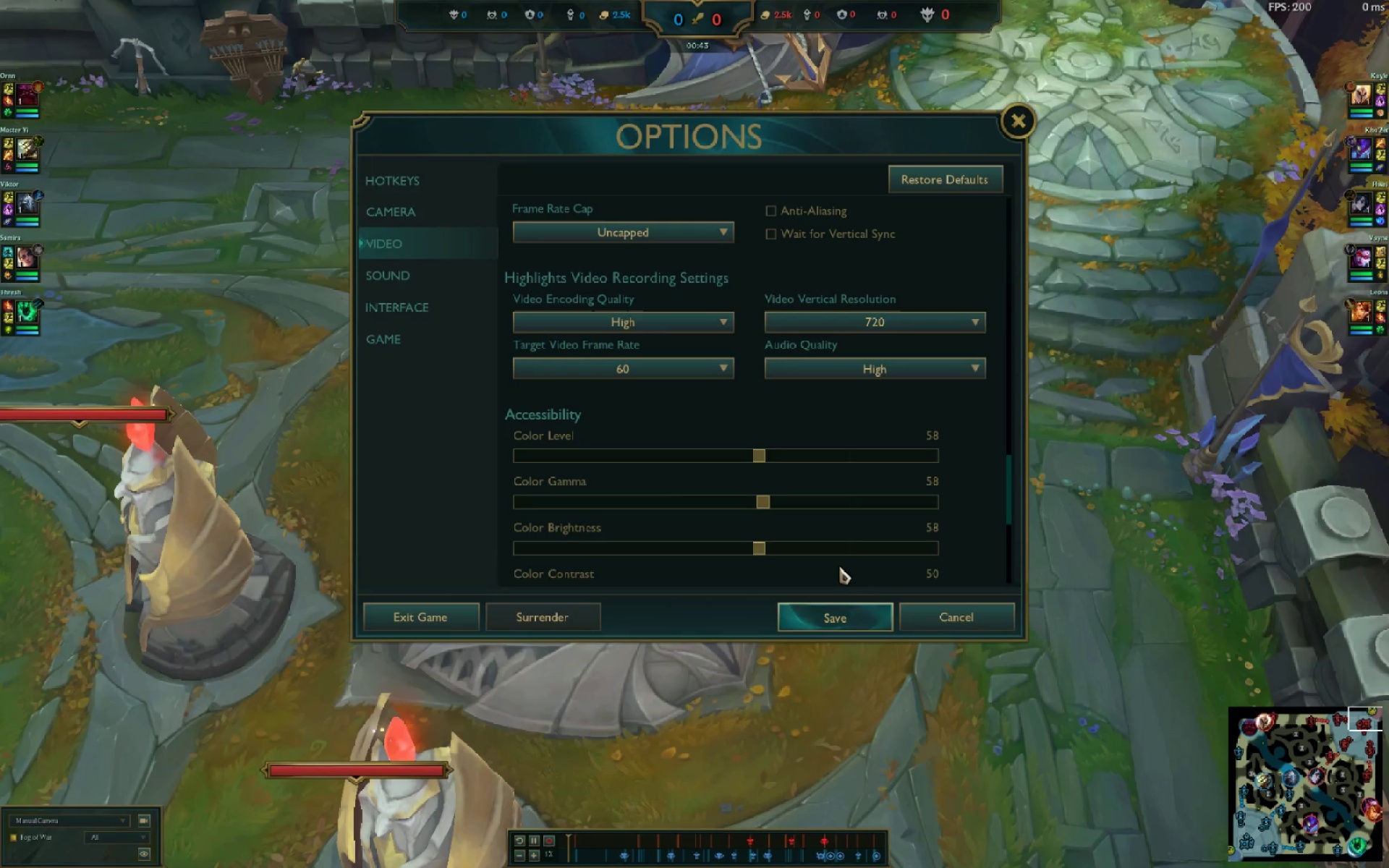 
left_click([855, 605])
 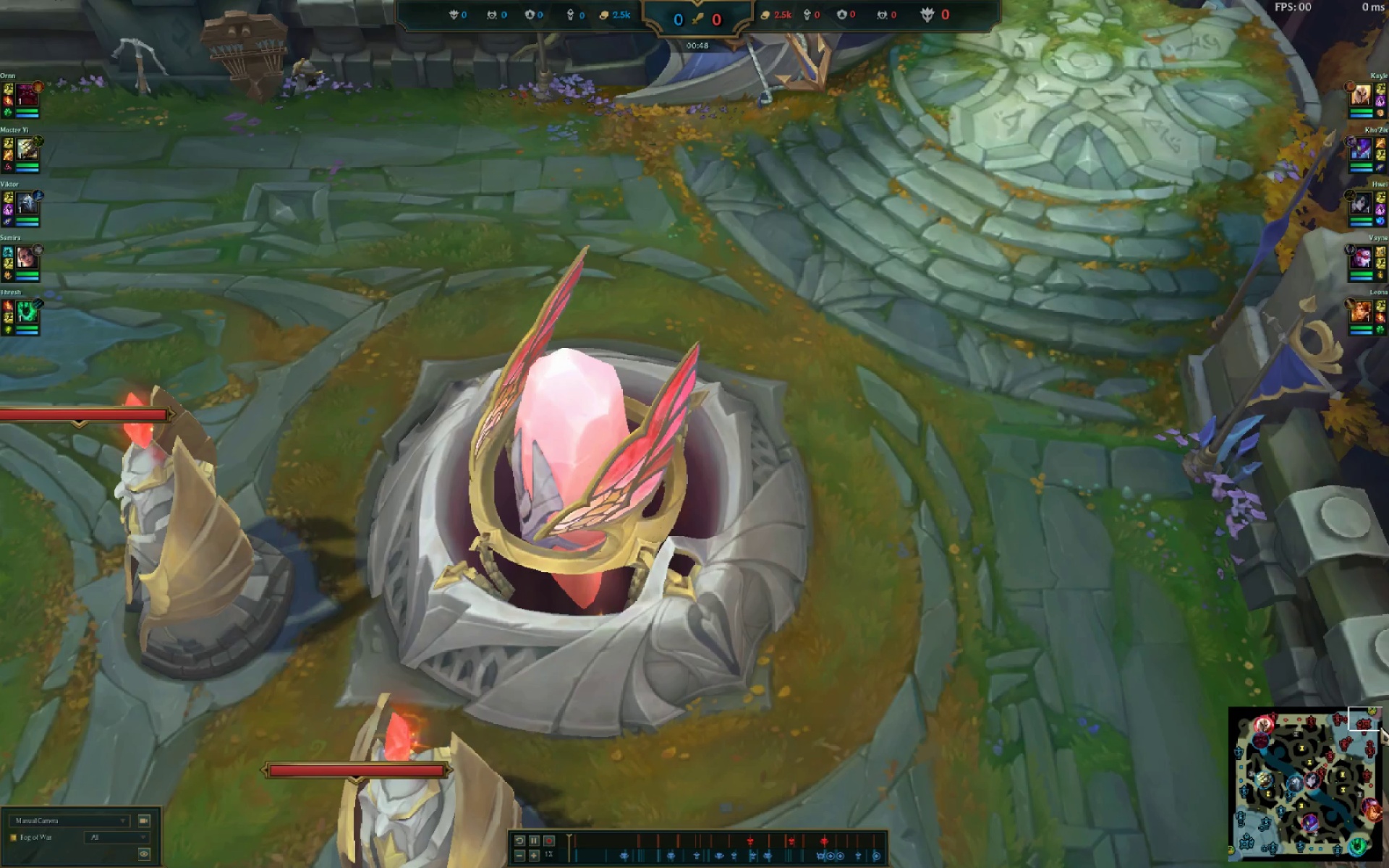 
wait(7.67)
 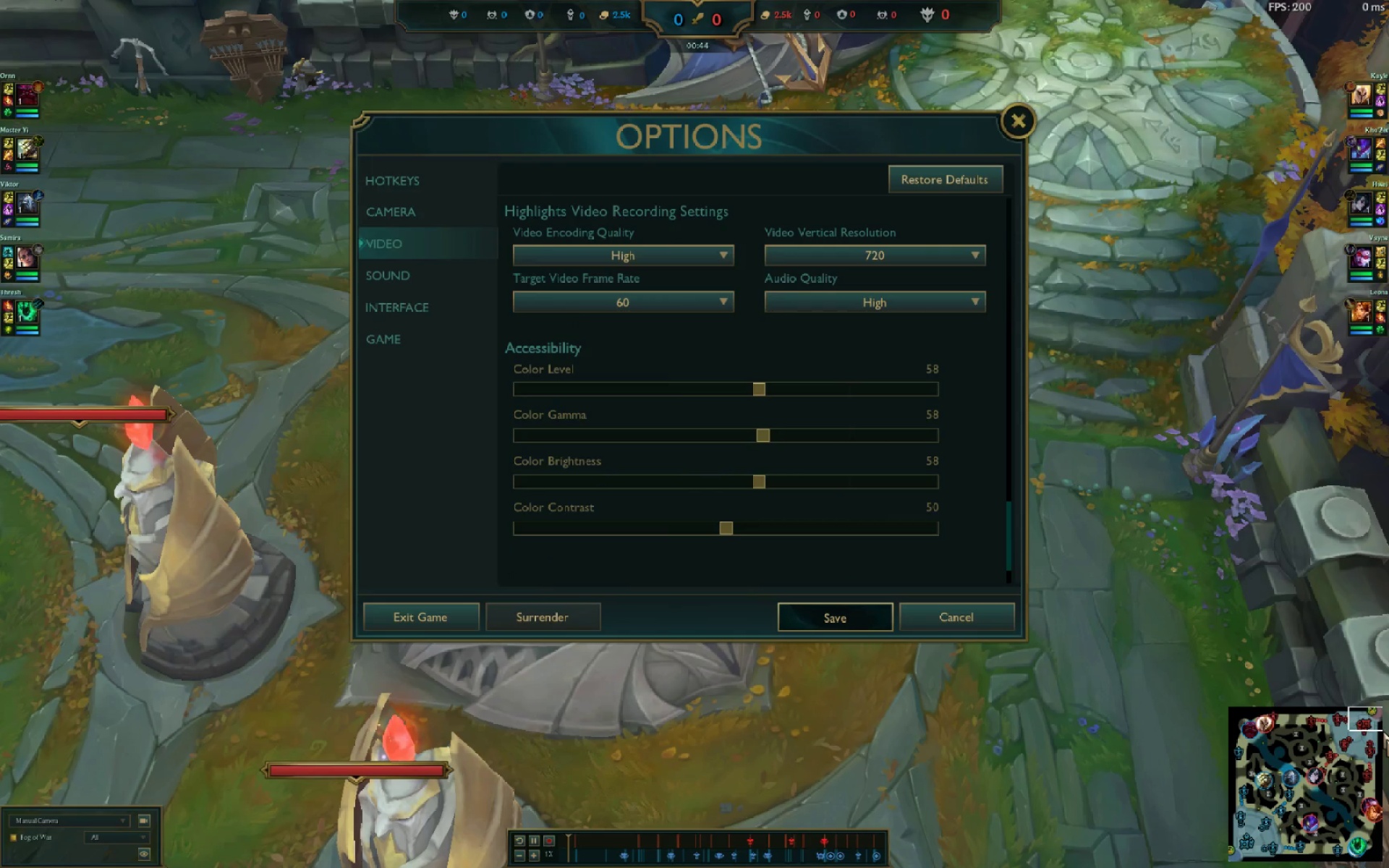 
left_click([1354, 846])
 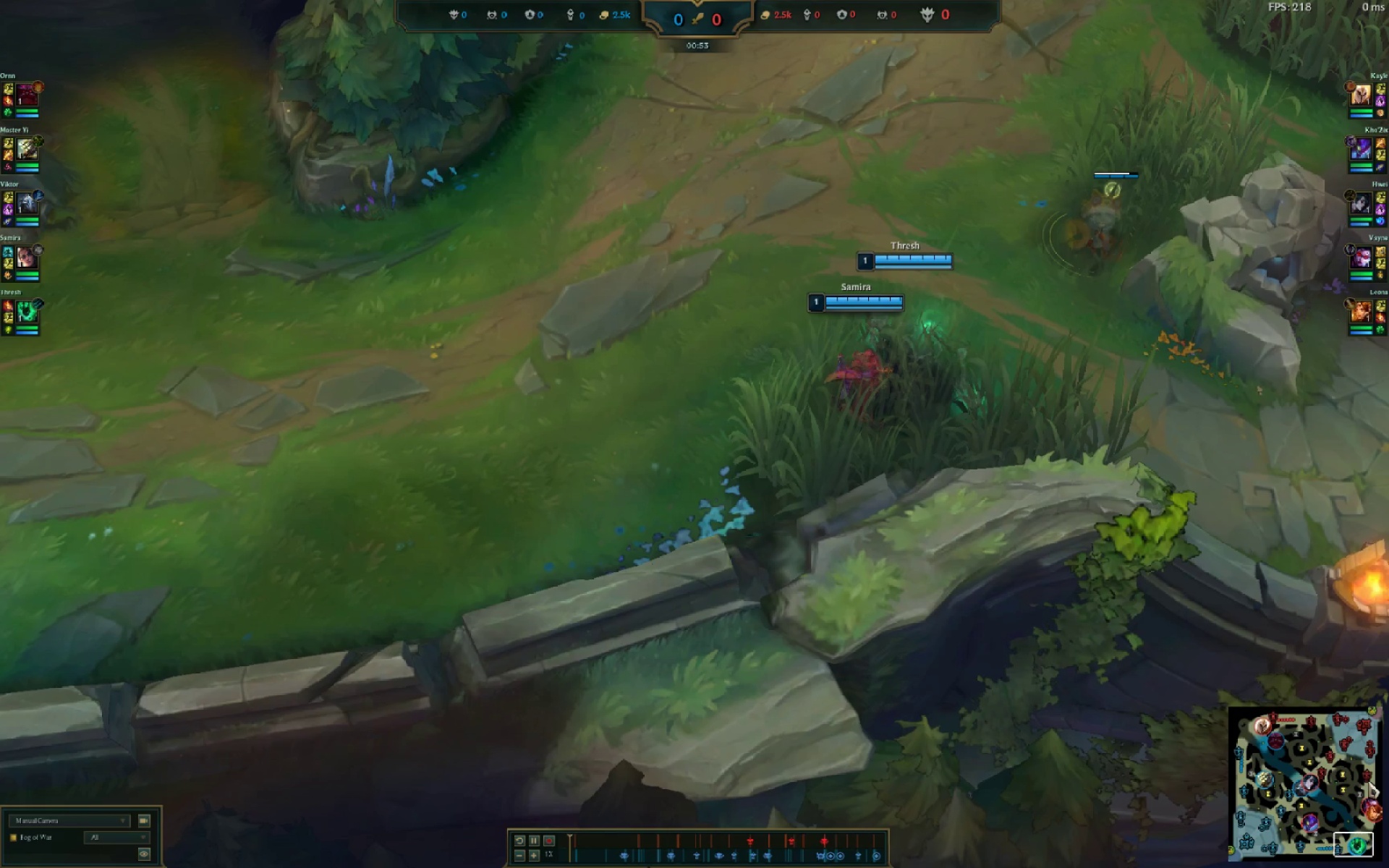 
wait(5.71)
 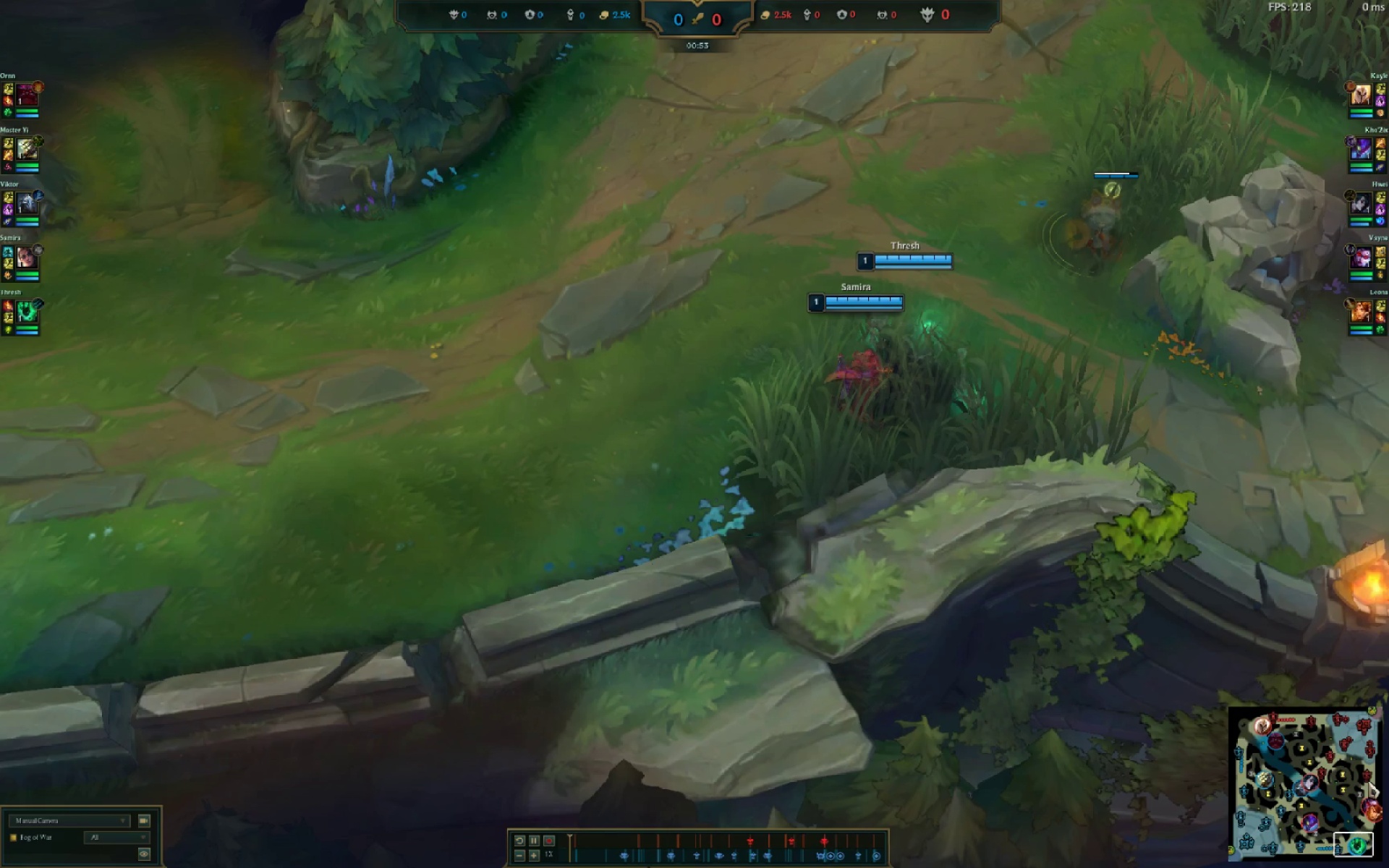 
mouse_move([651, 851])
 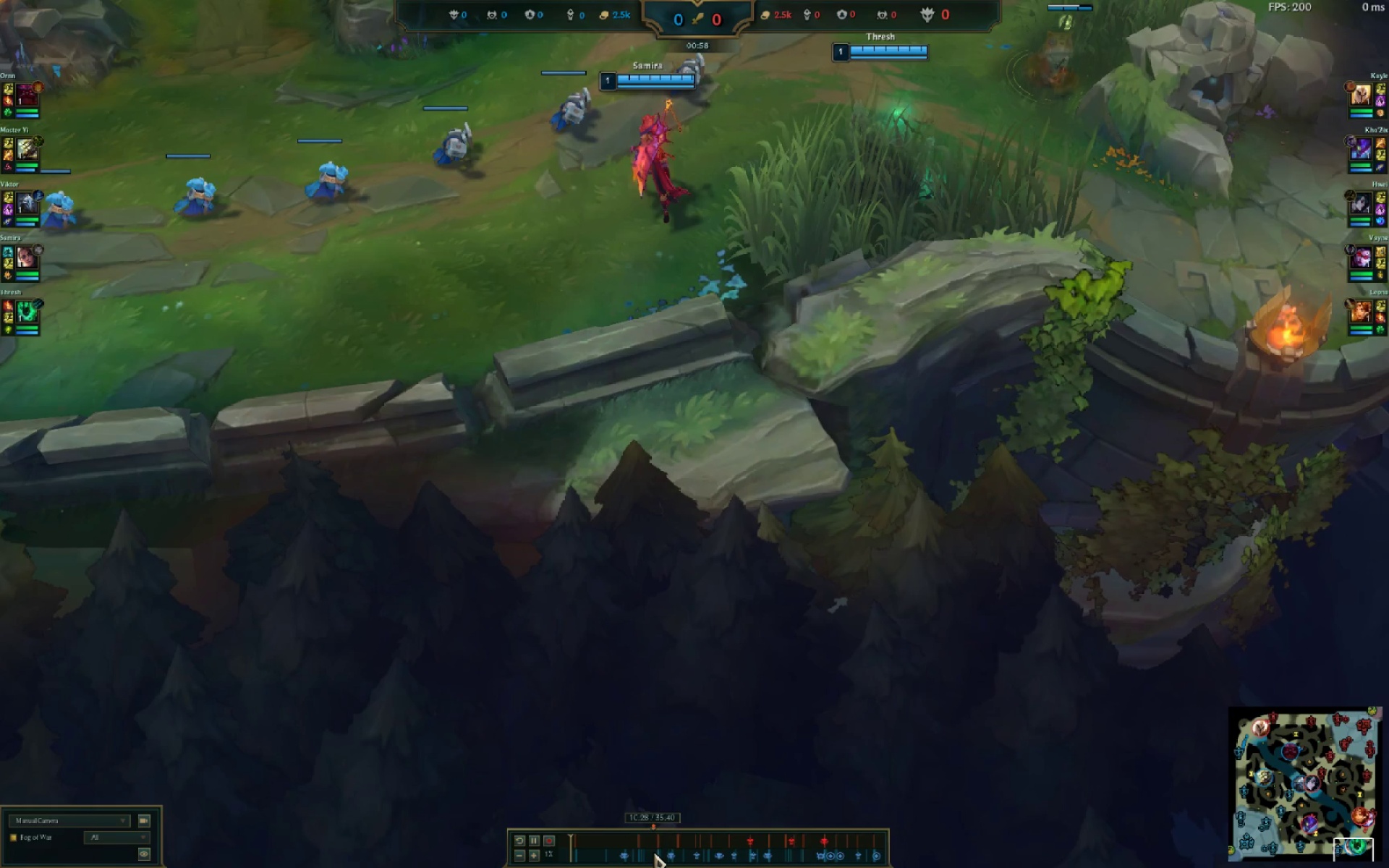 
mouse_move([666, 854])
 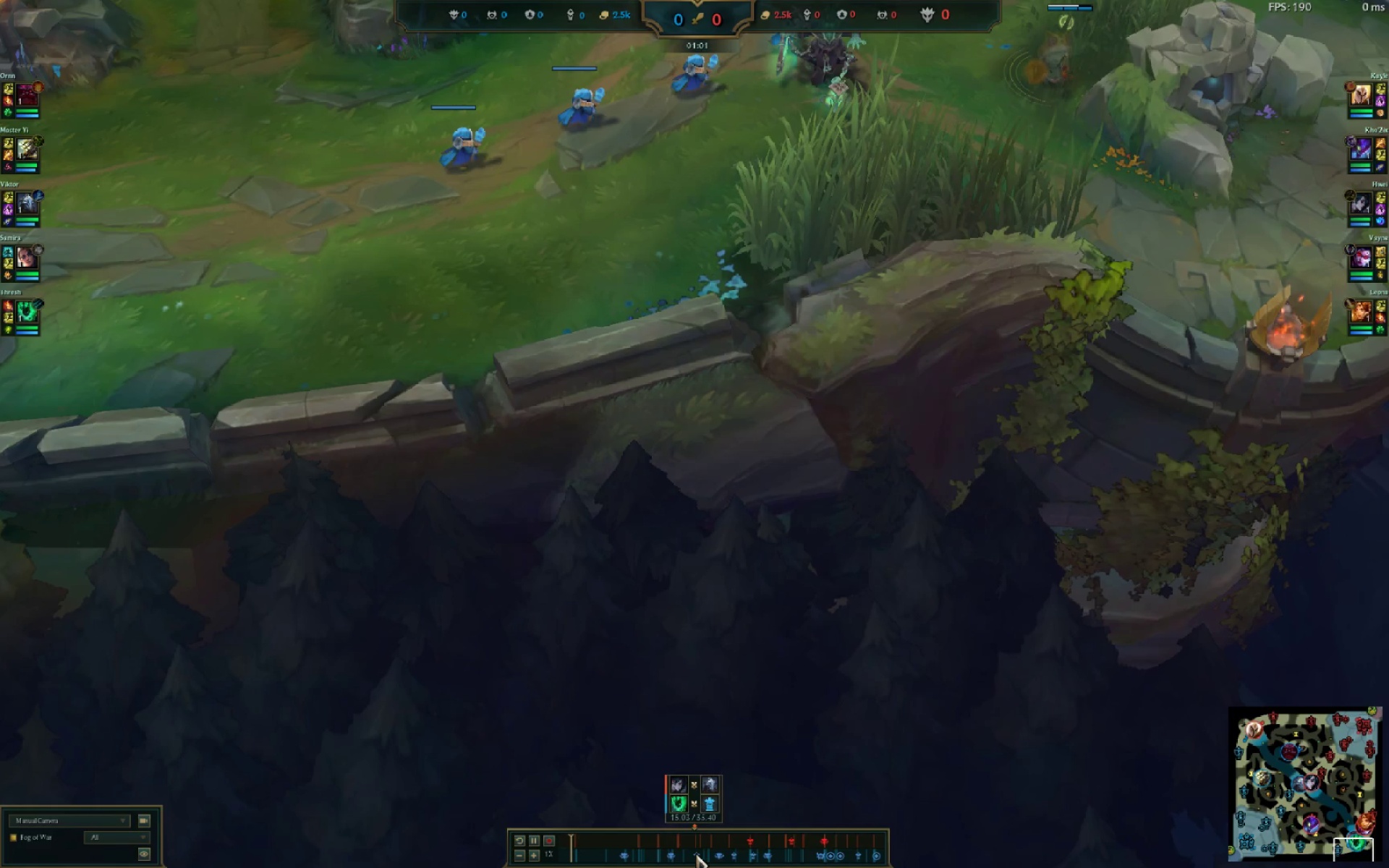 
left_click_drag(start_coordinate=[705, 854], to_coordinate=[709, 854])
 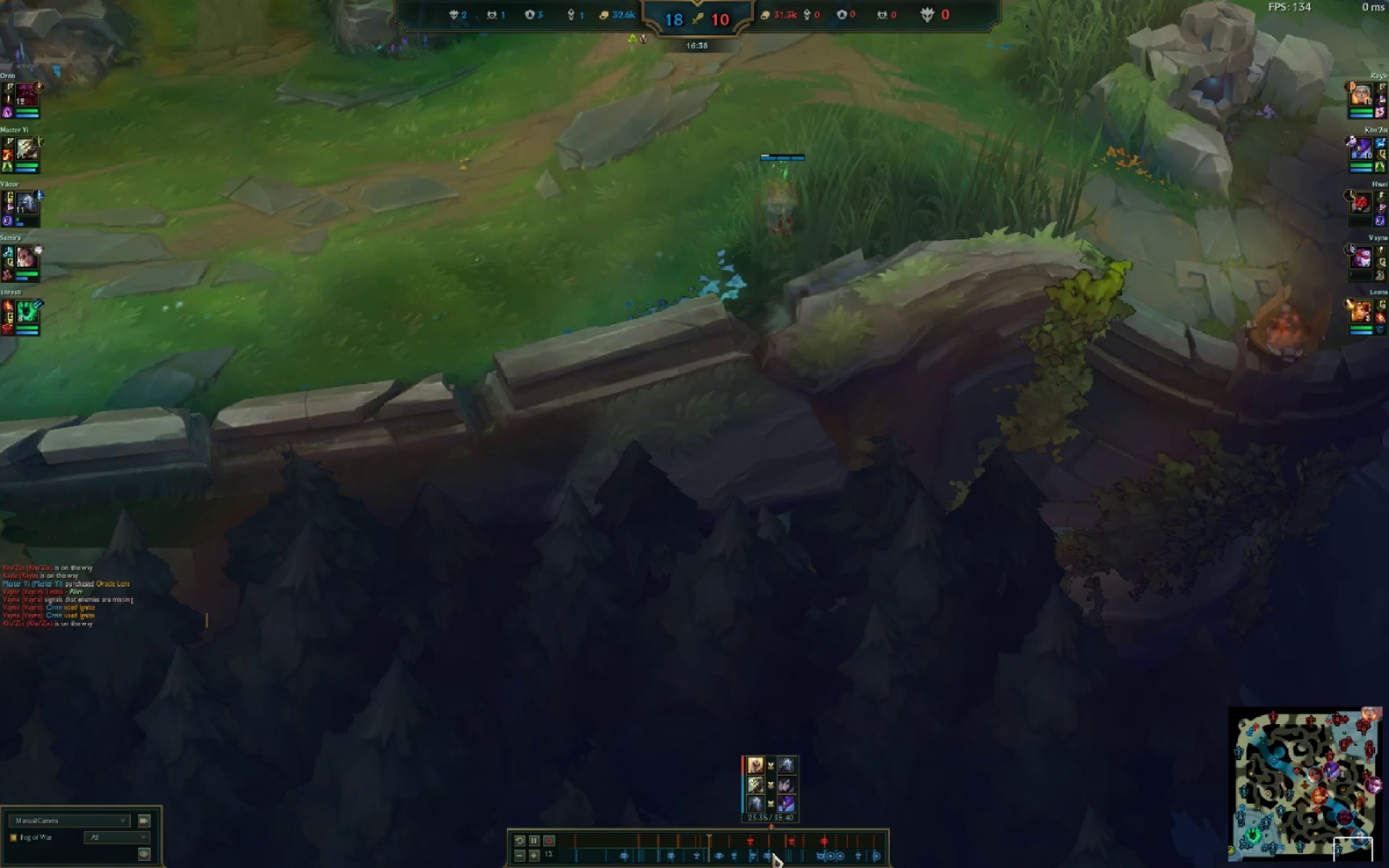 
left_click([765, 851])
 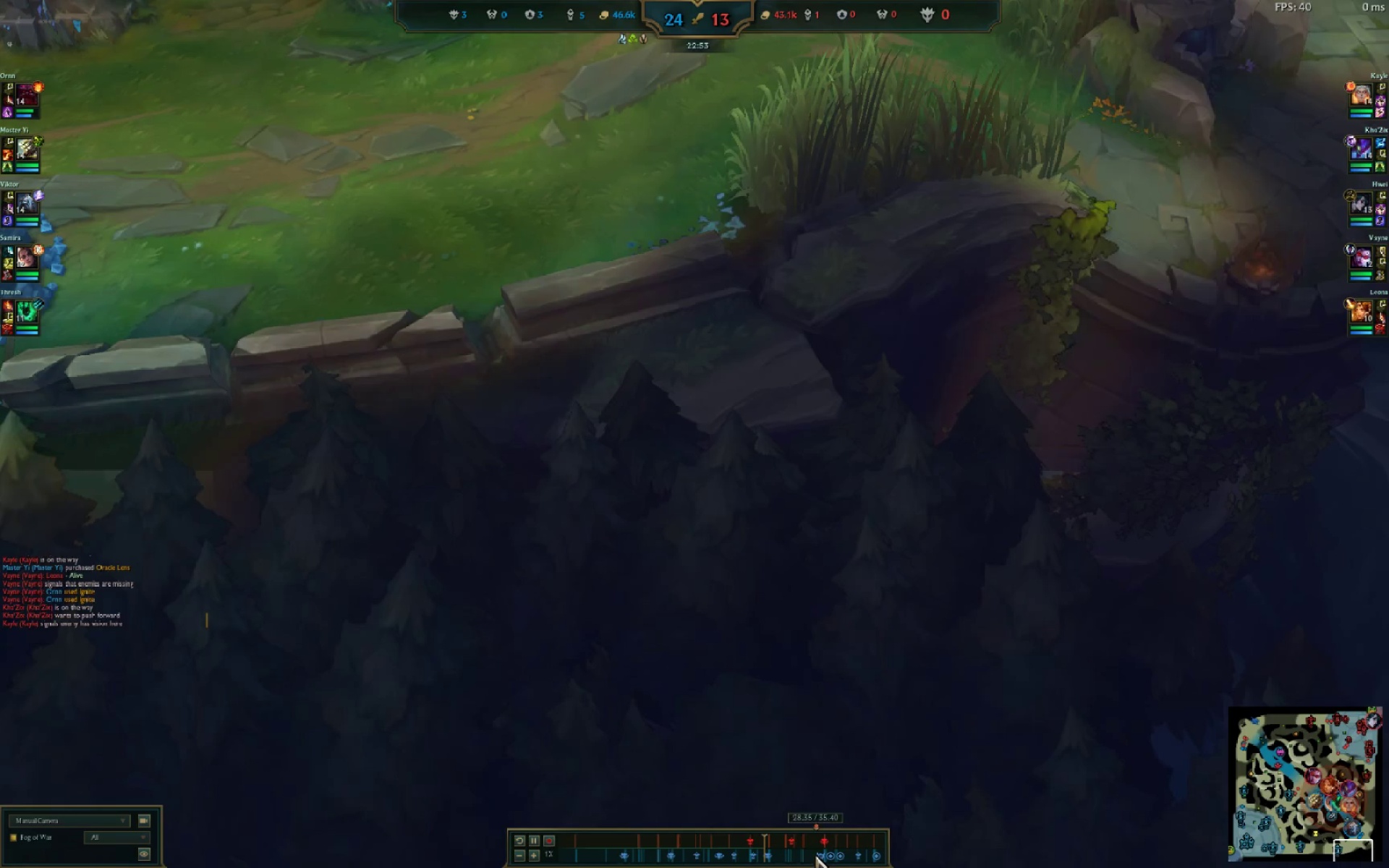 
left_click_drag(start_coordinate=[1325, 812], to_coordinate=[1330, 809])
 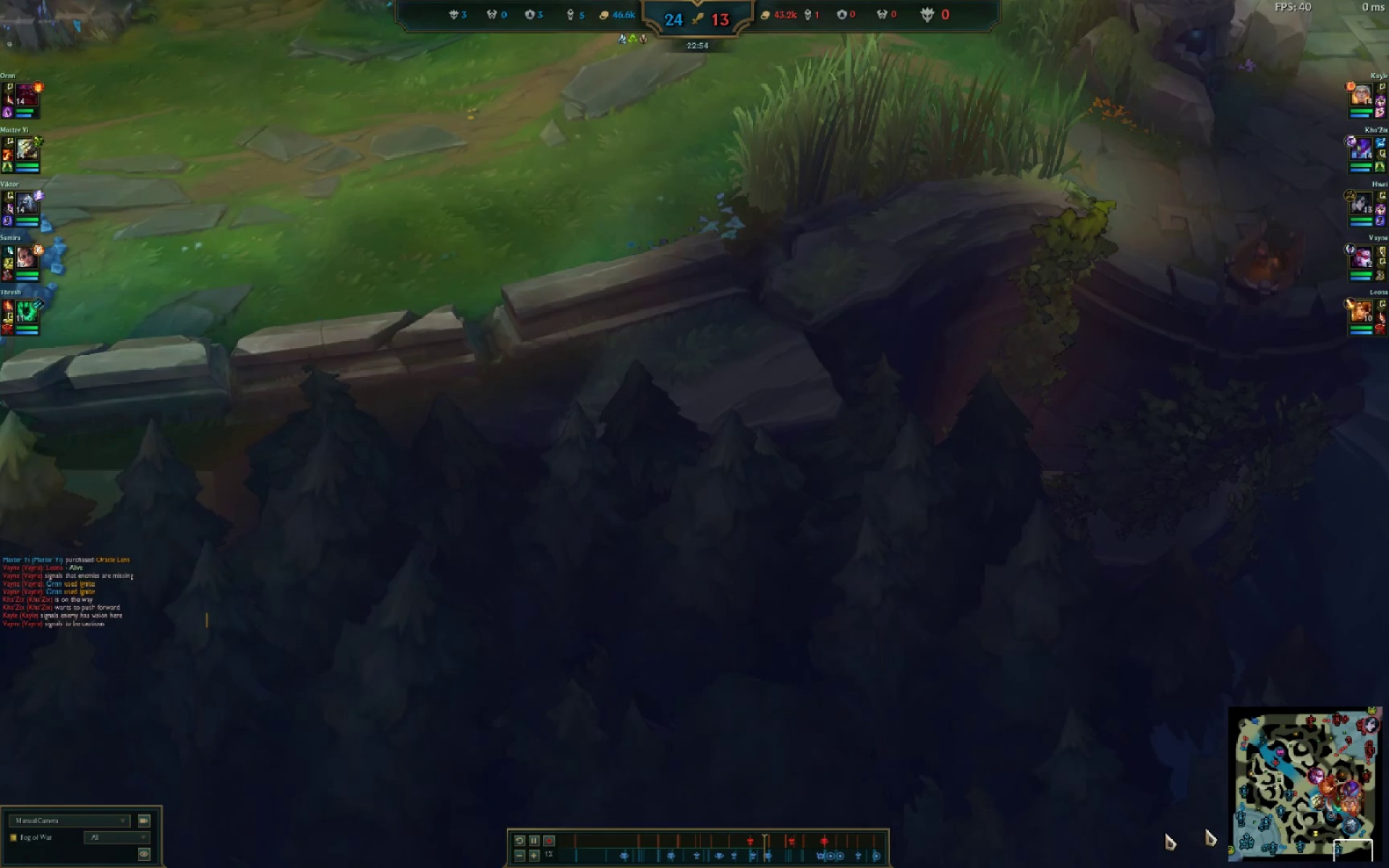 
double_click([1339, 804])
 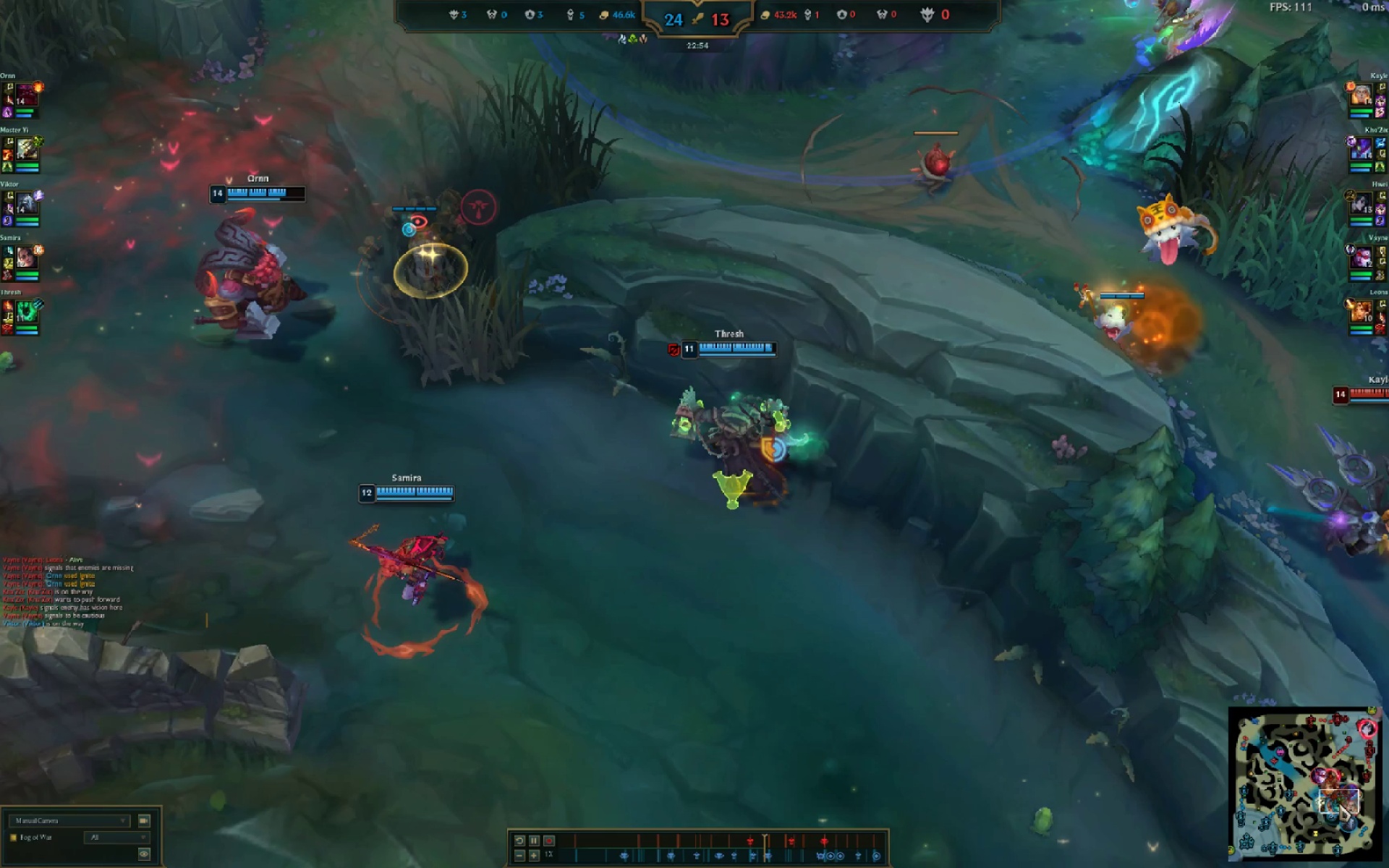 
triple_click([1339, 804])
 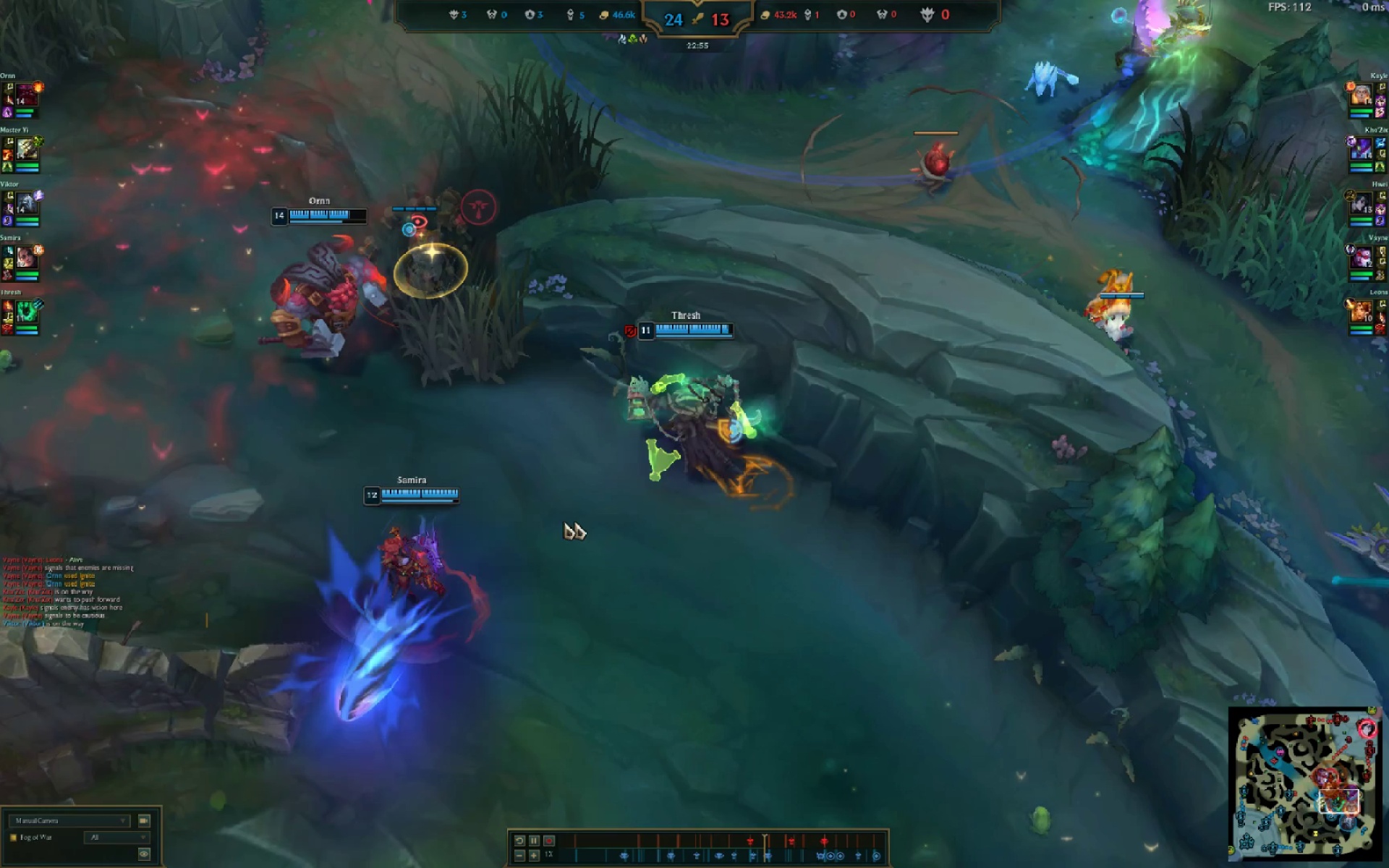 
left_click_drag(start_coordinate=[455, 530], to_coordinate=[456, 548])
 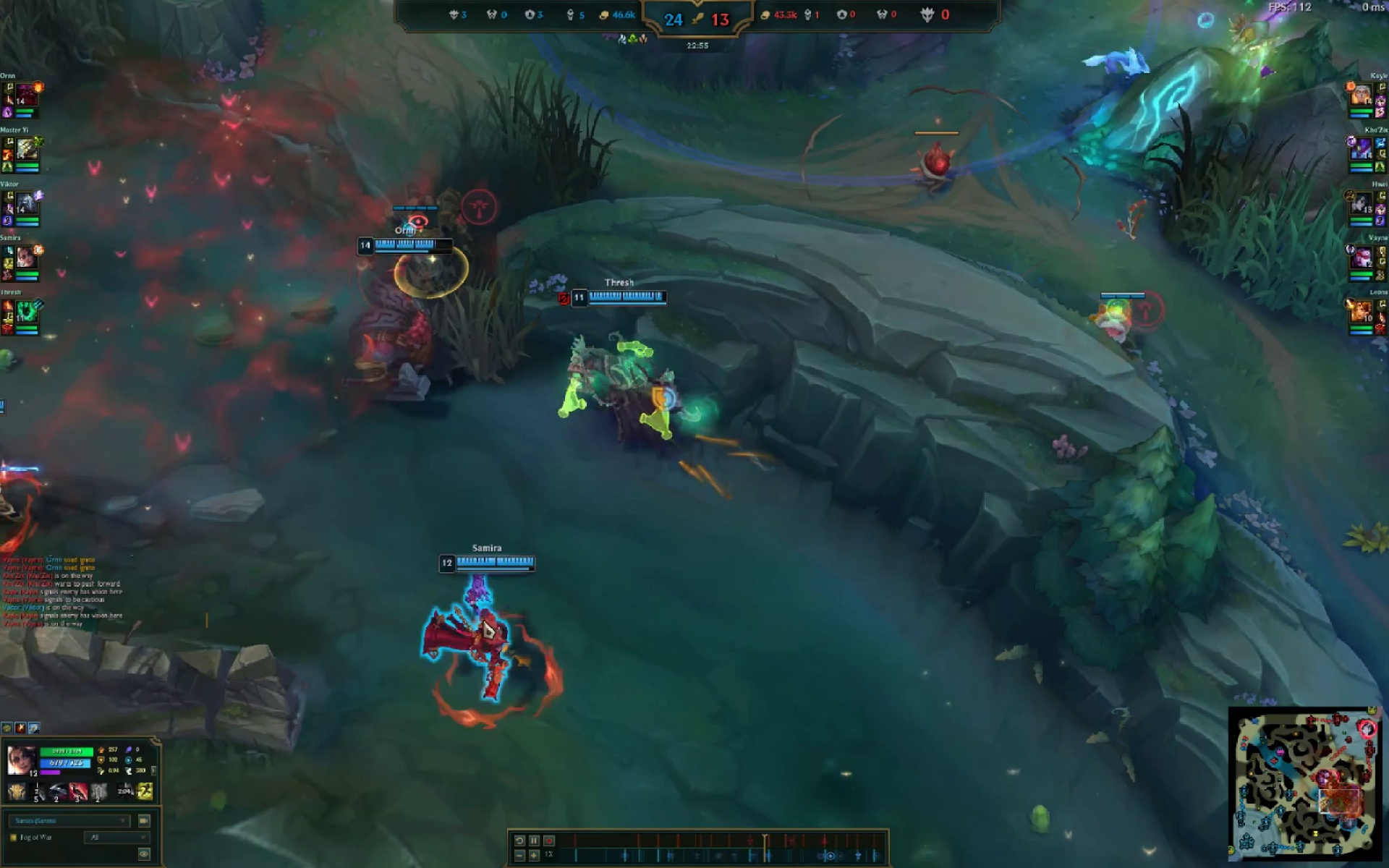 
left_click_drag(start_coordinate=[488, 624], to_coordinate=[495, 631])
 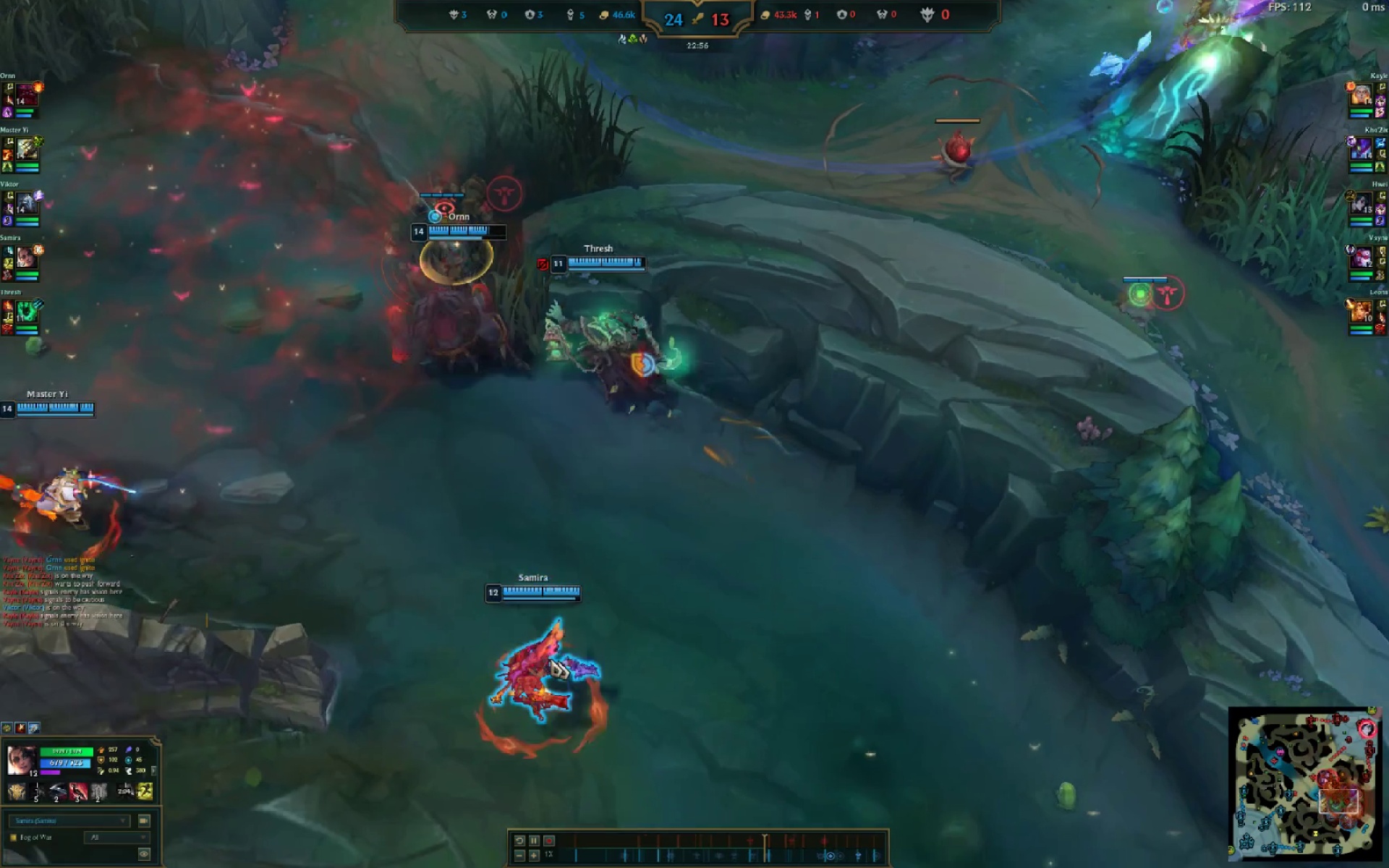 
left_click_drag(start_coordinate=[514, 644], to_coordinate=[548, 658])
 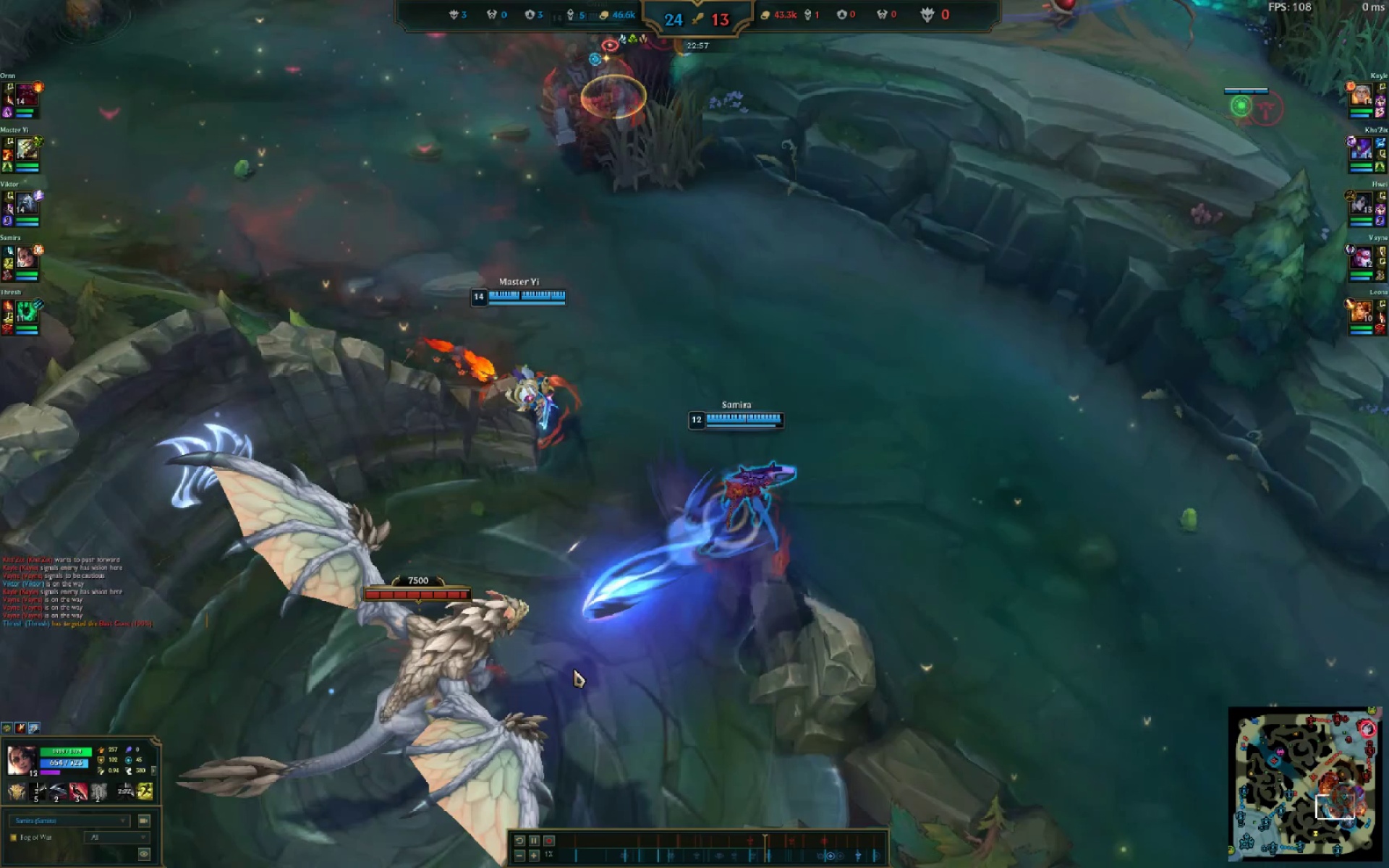 
scroll: coordinate [574, 669], scroll_direction: down, amount: 1.0
 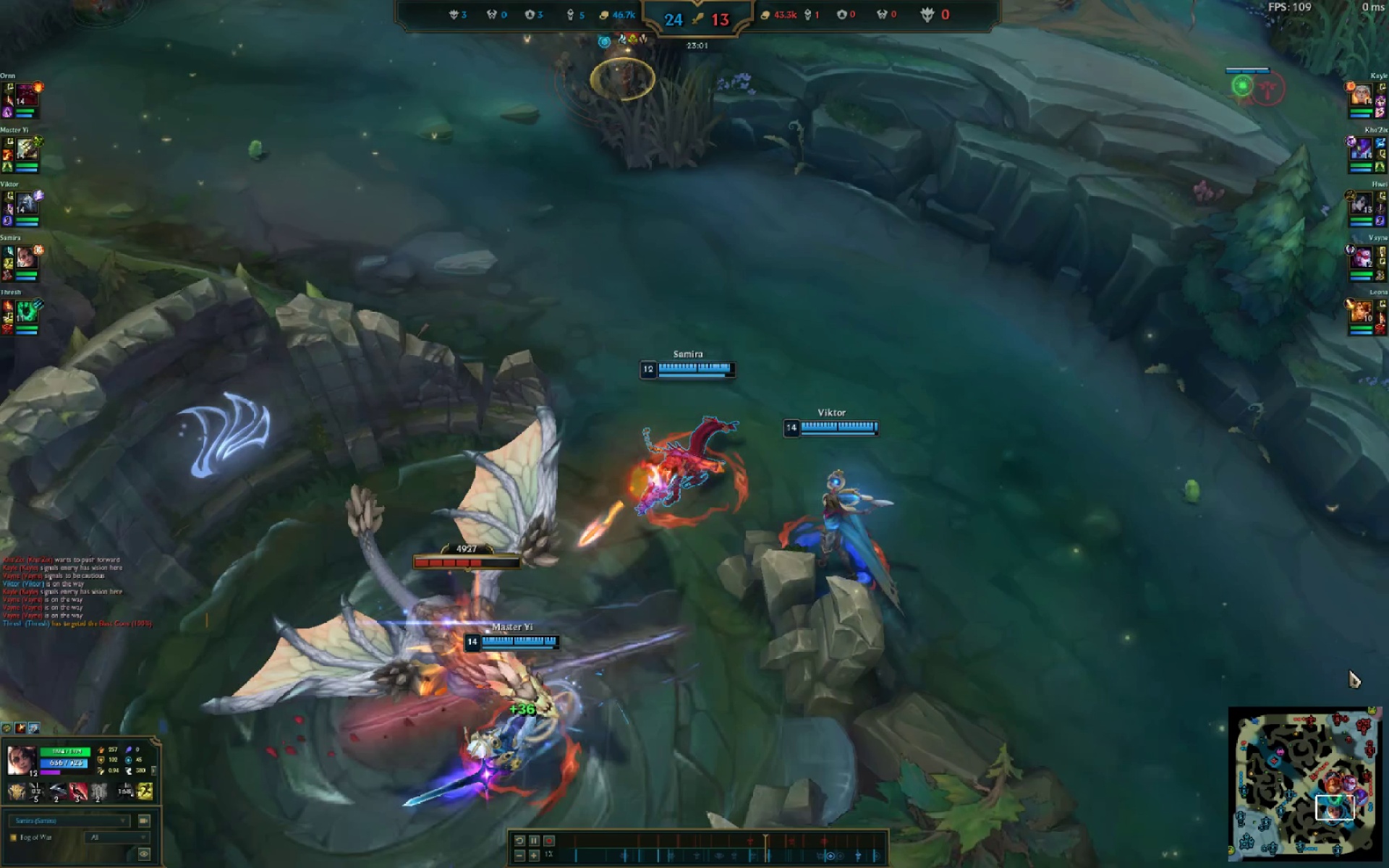 
key(Insert)
 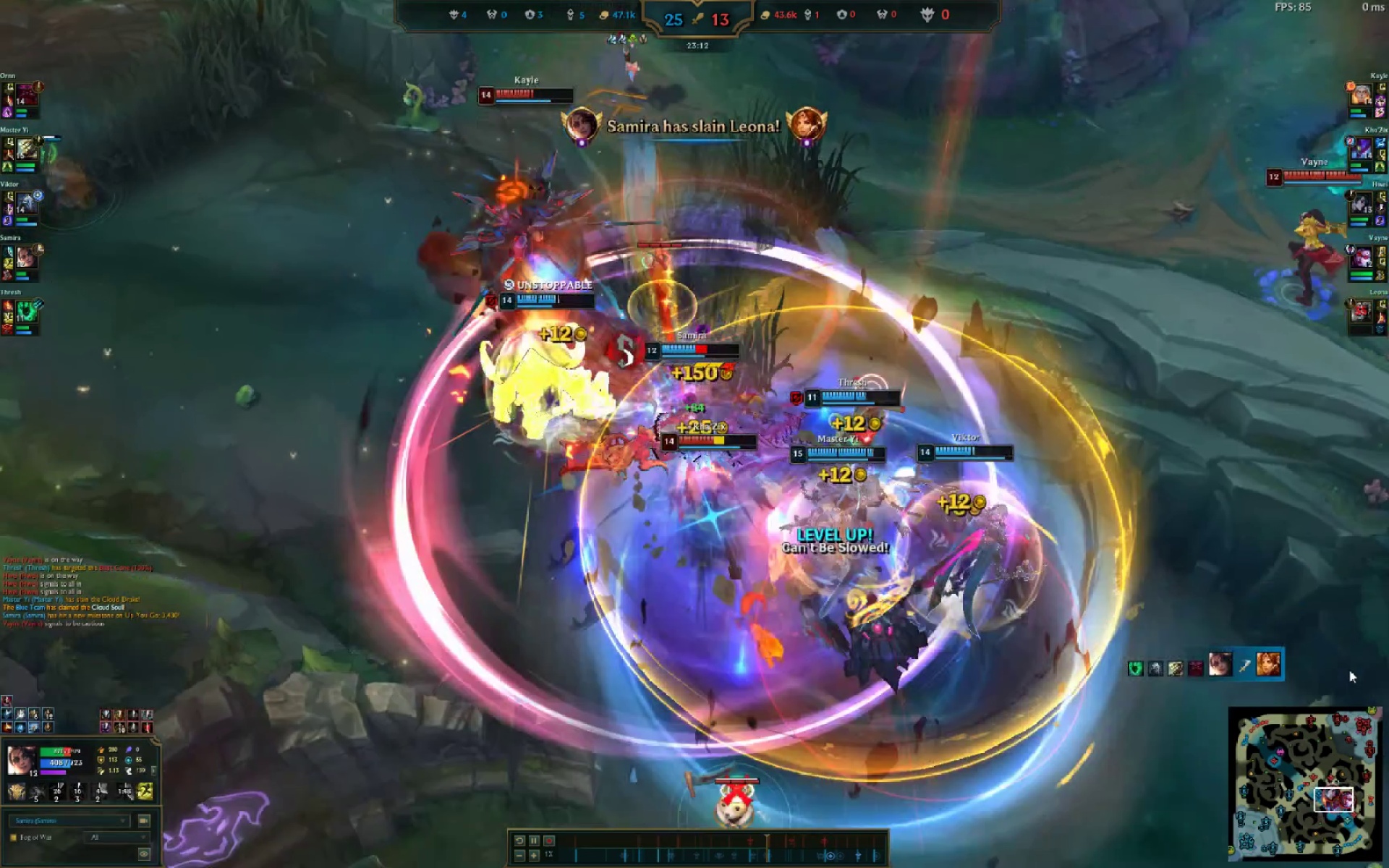 
wait(14.56)
 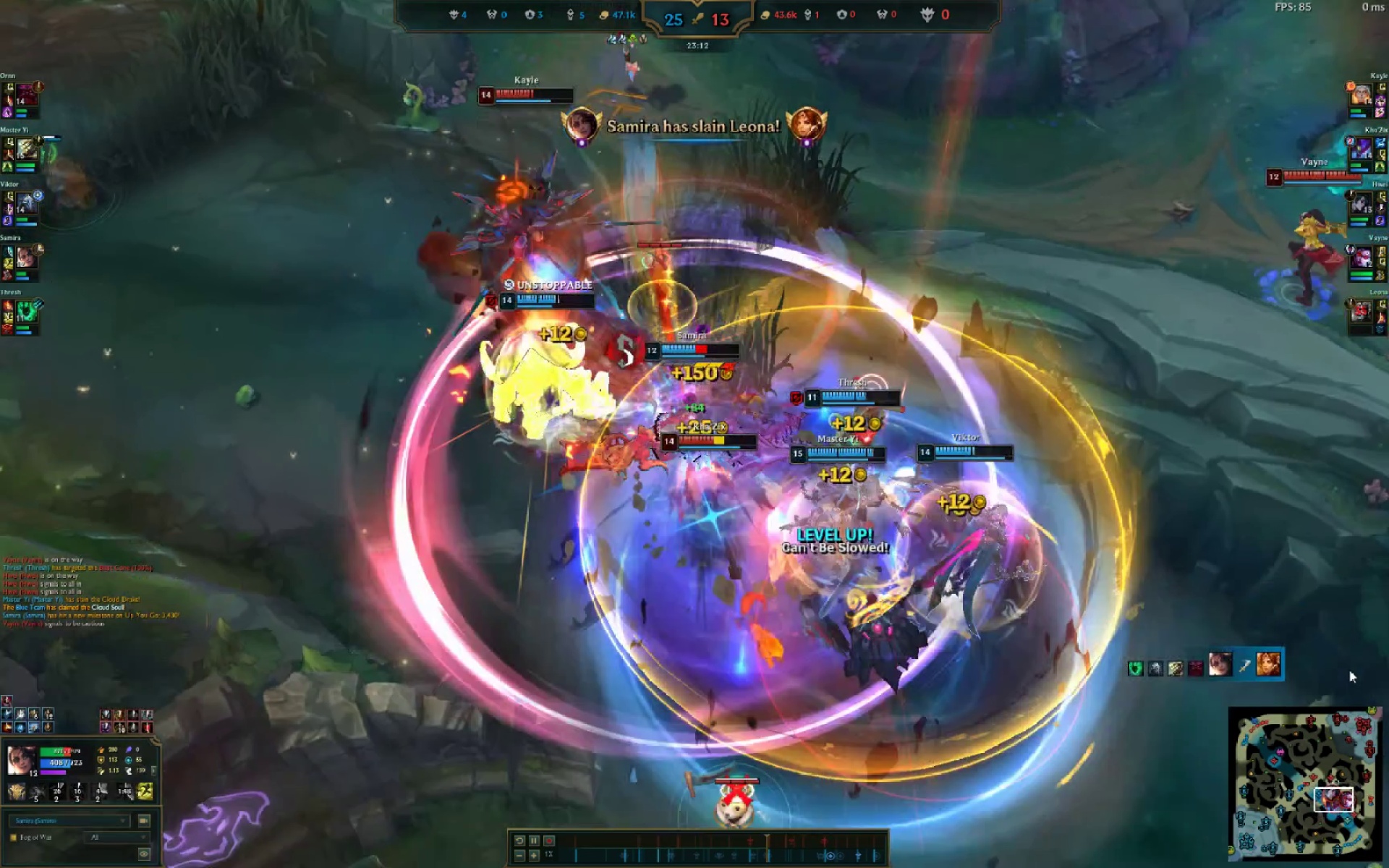 
key(Alt+AltLeft)
 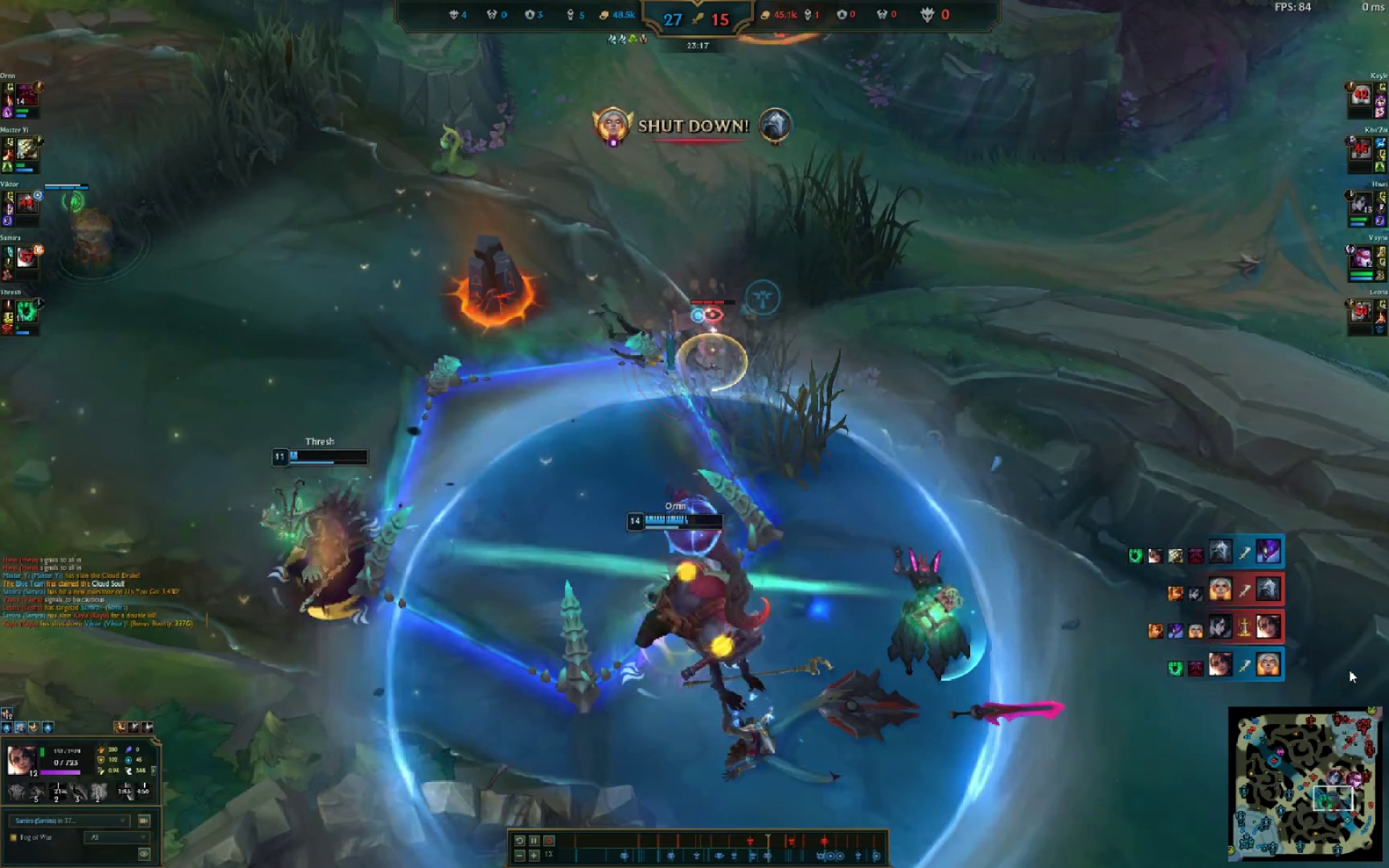 
key(Alt+CapsLock)
 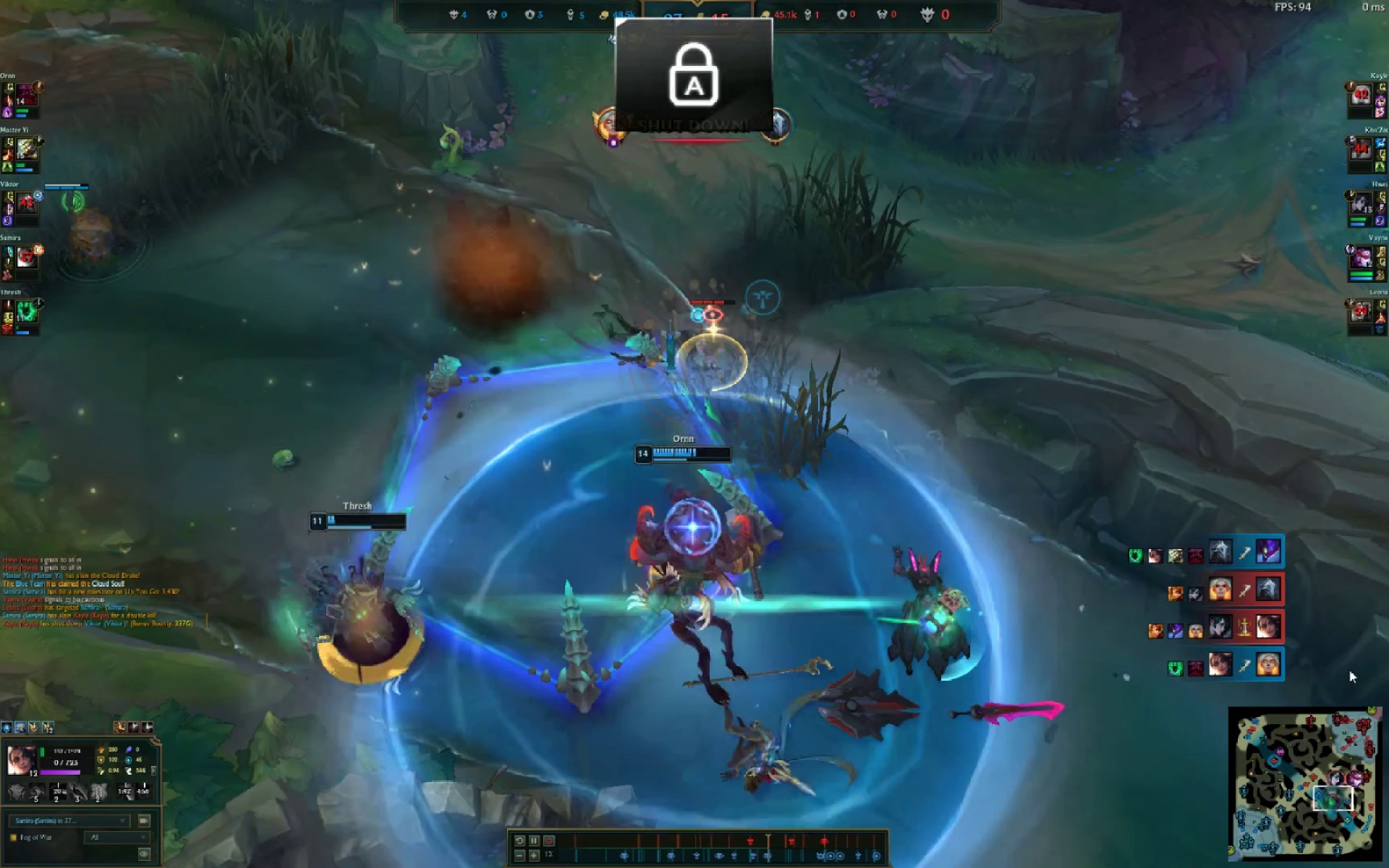 
key(Alt+AltLeft)
 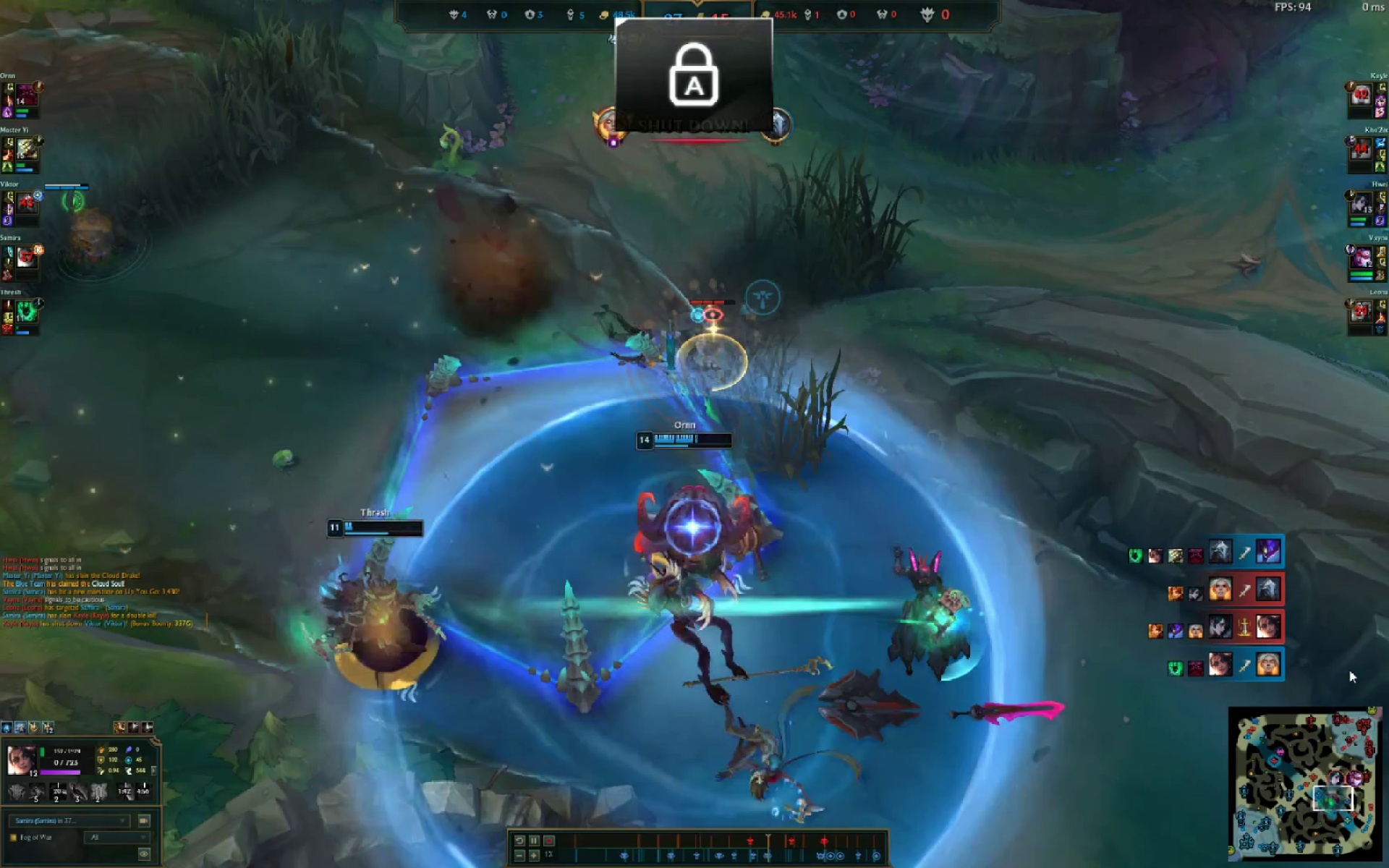 
key(Alt+Tab)
 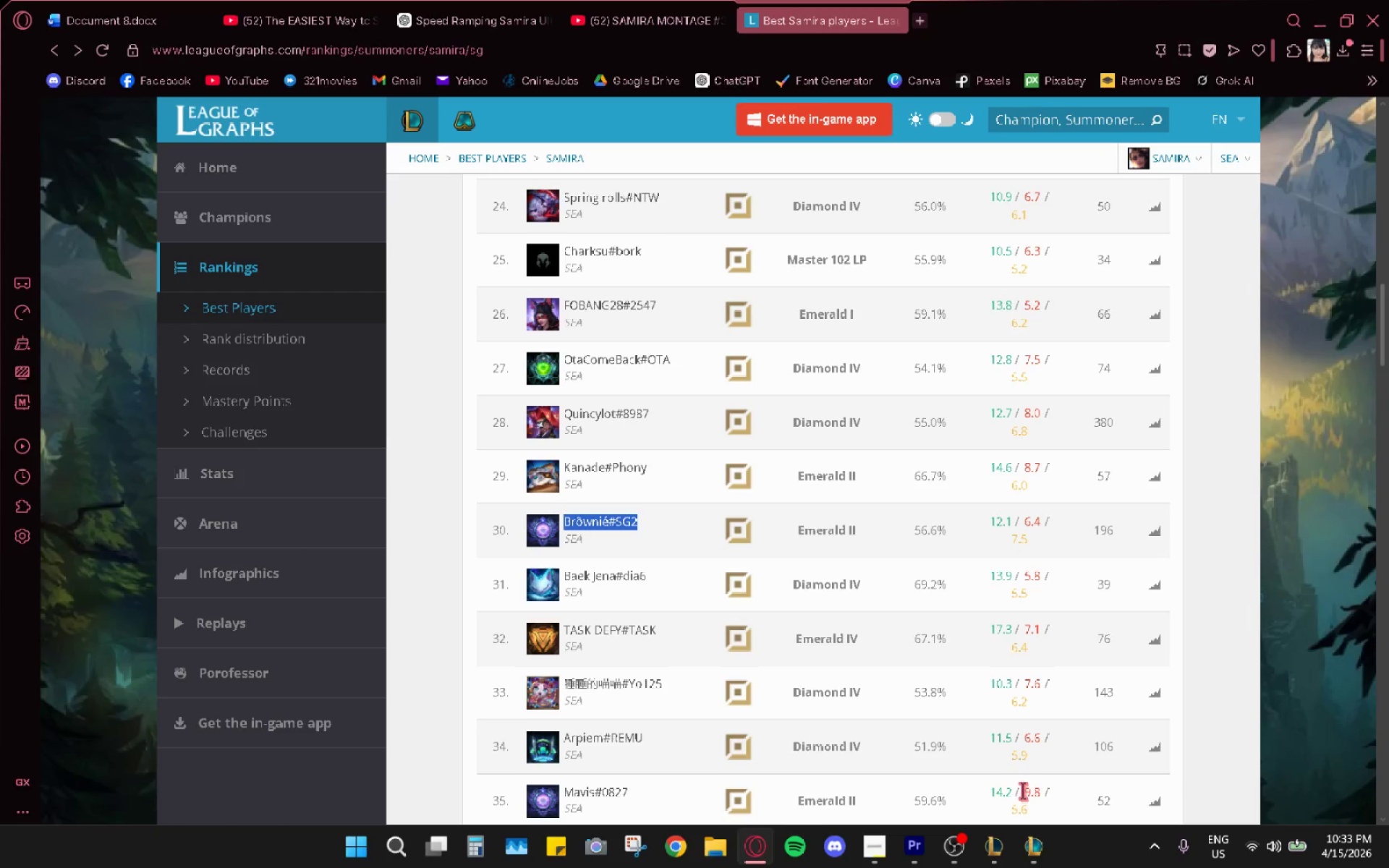 
key(Delete)
 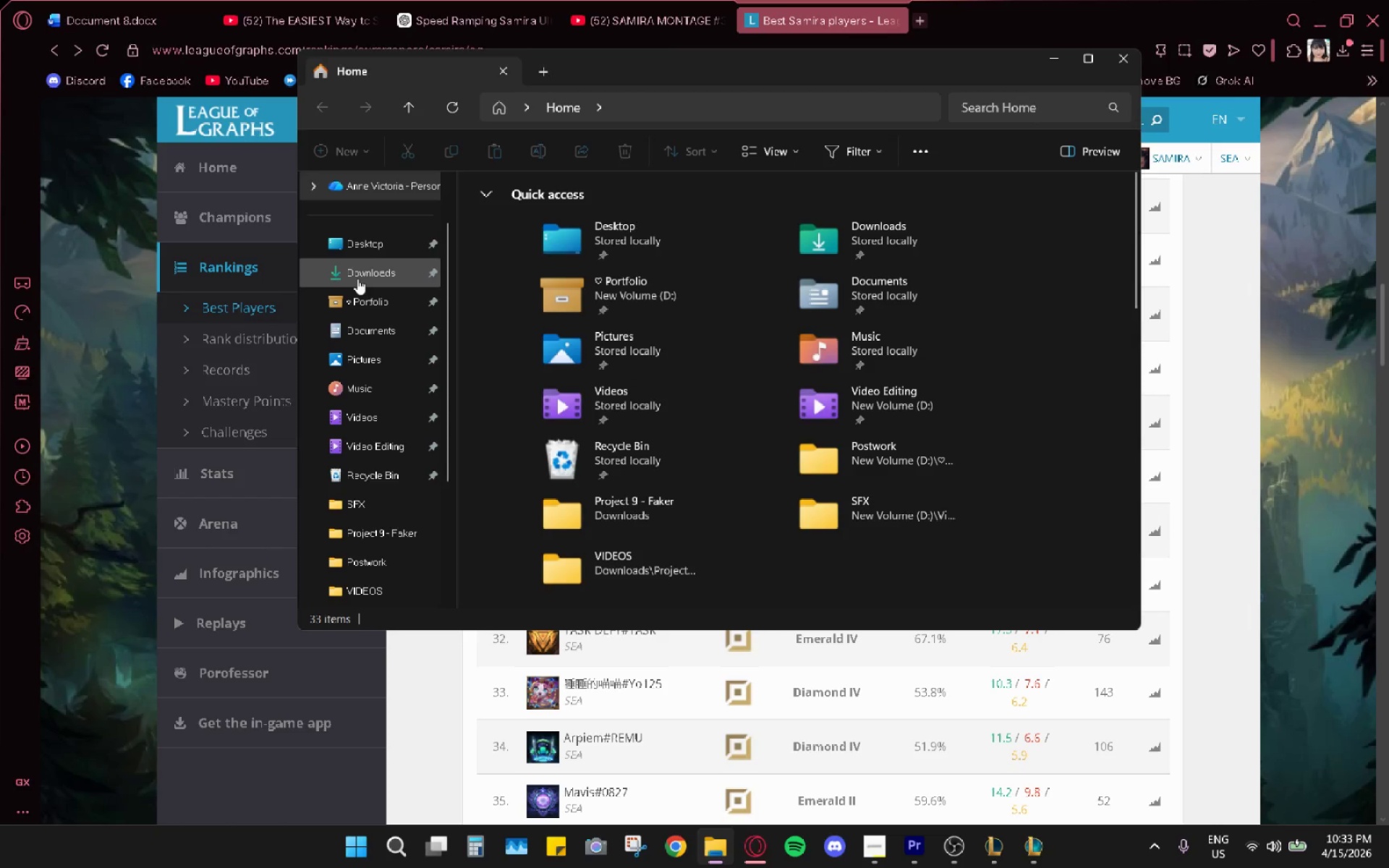 
left_click([814, 264])
 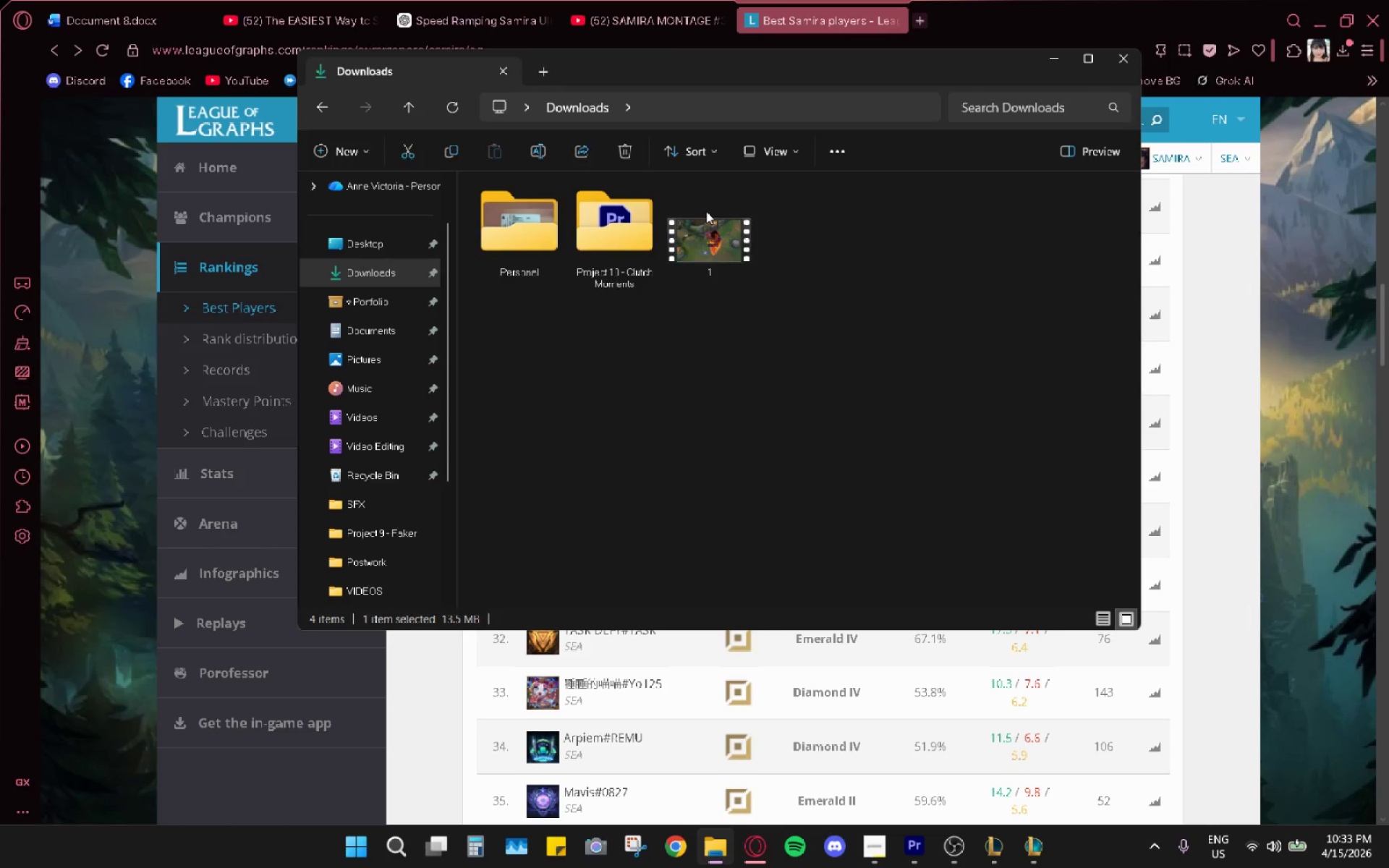 
double_click([703, 216])
 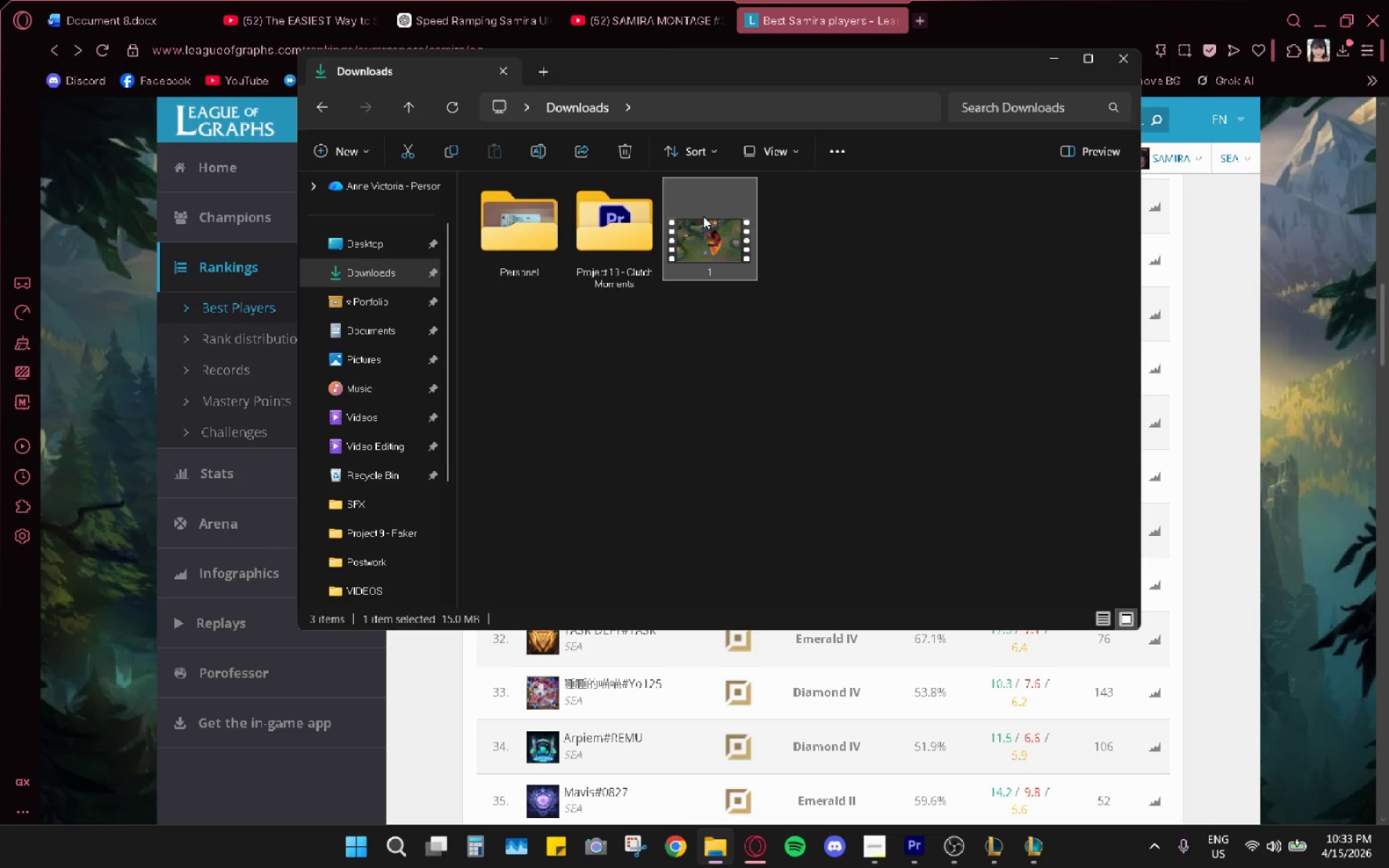 
triple_click([703, 216])
 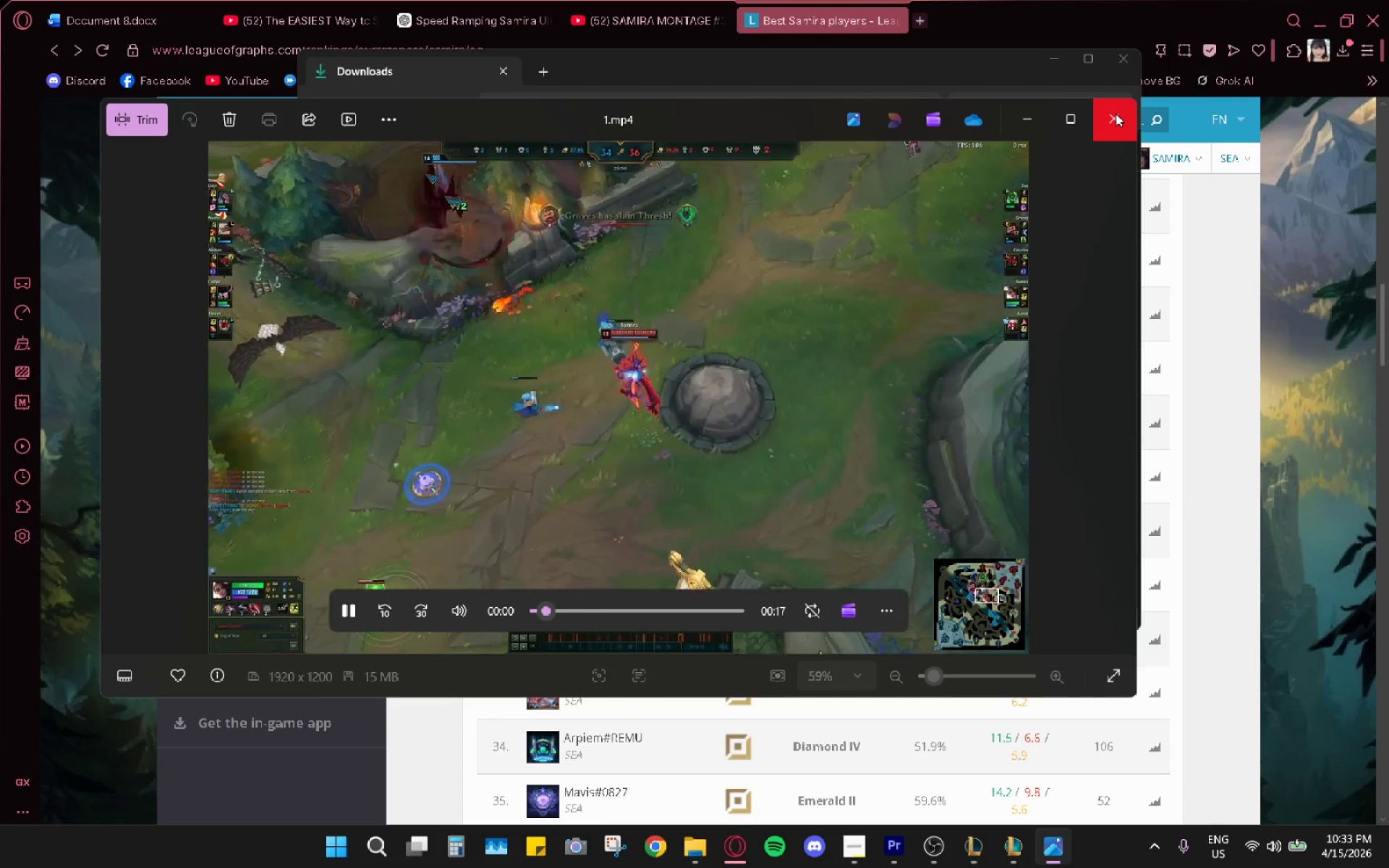 
left_click([597, 608])
 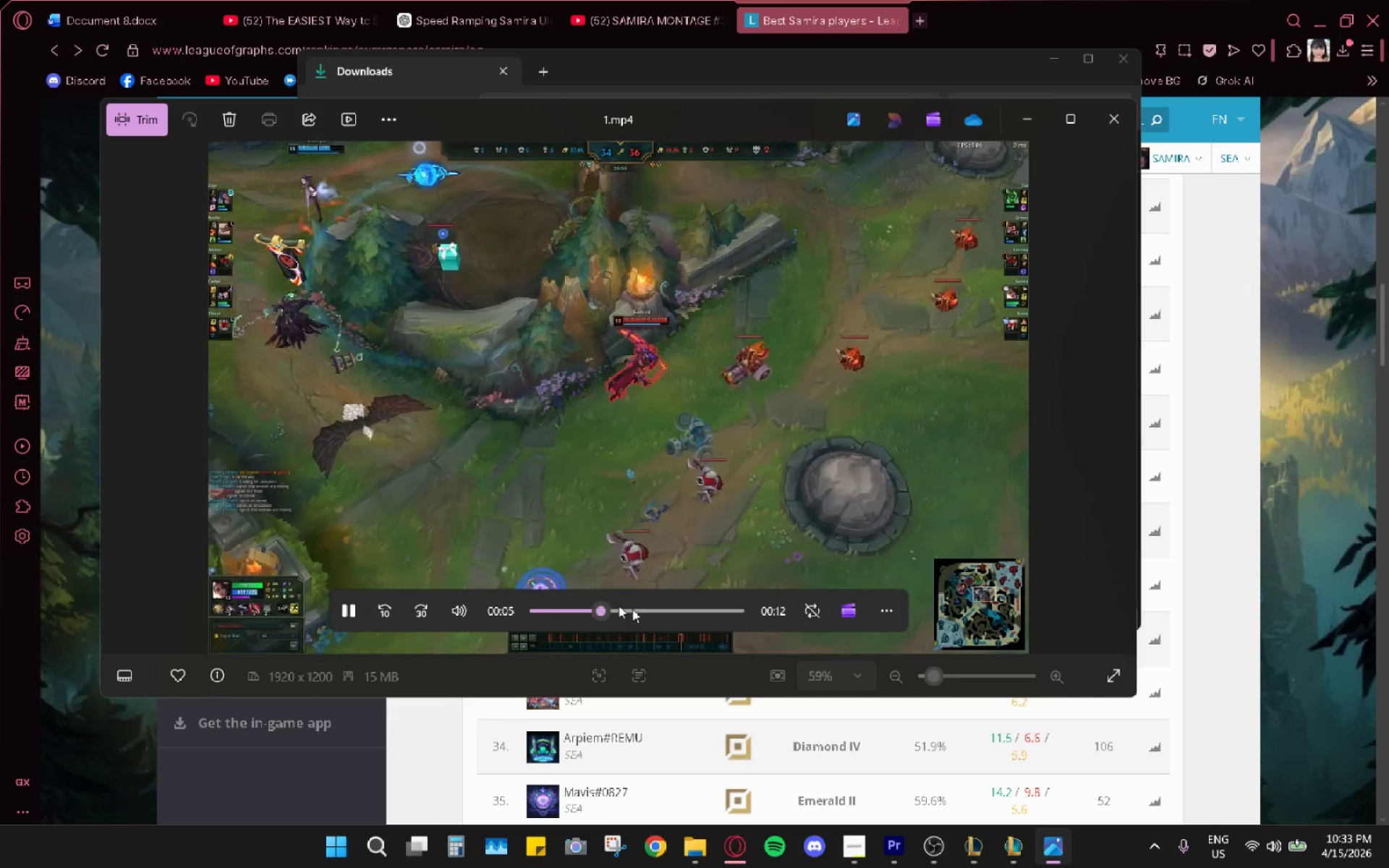 
left_click([635, 613])
 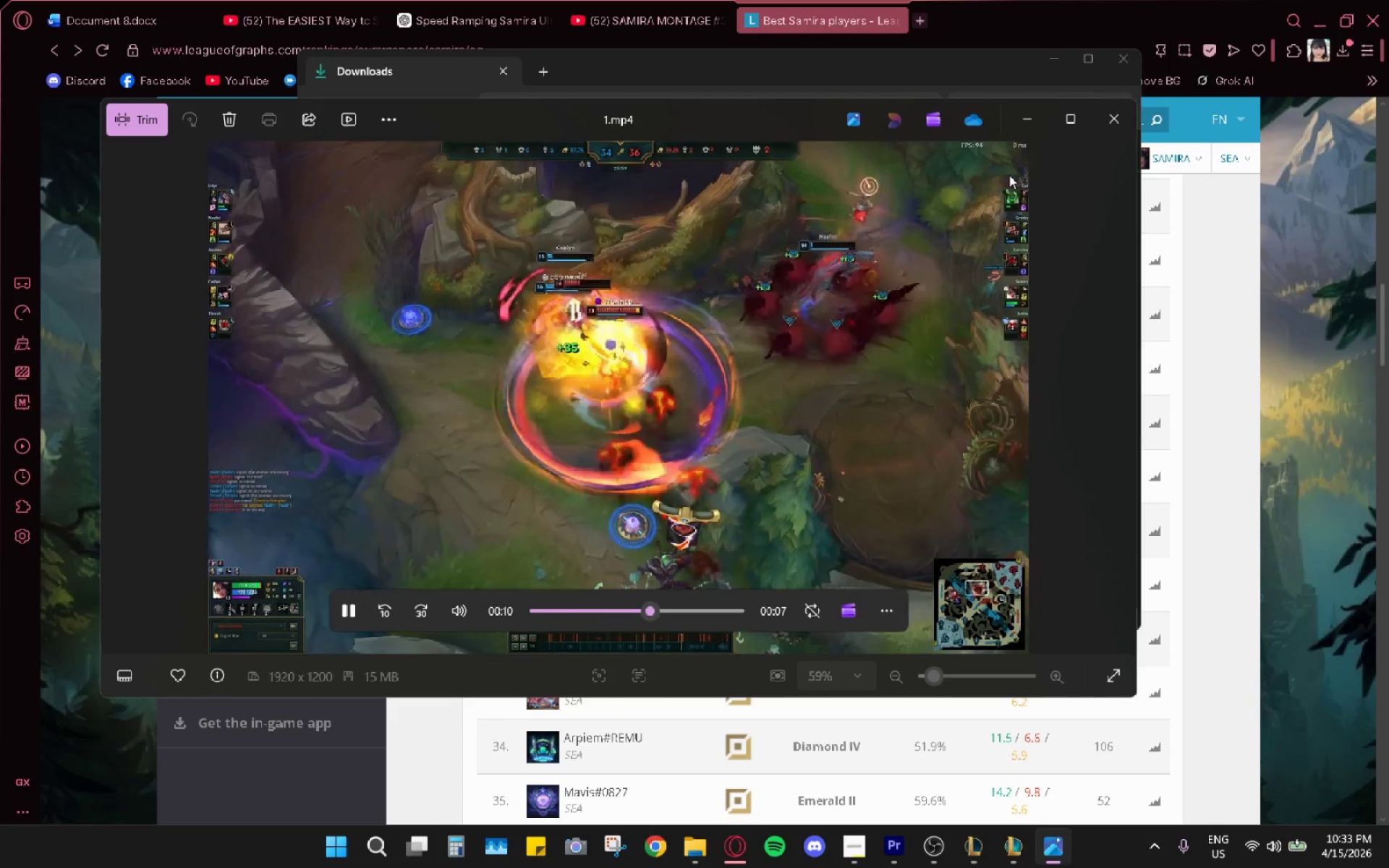 
left_click([1103, 119])
 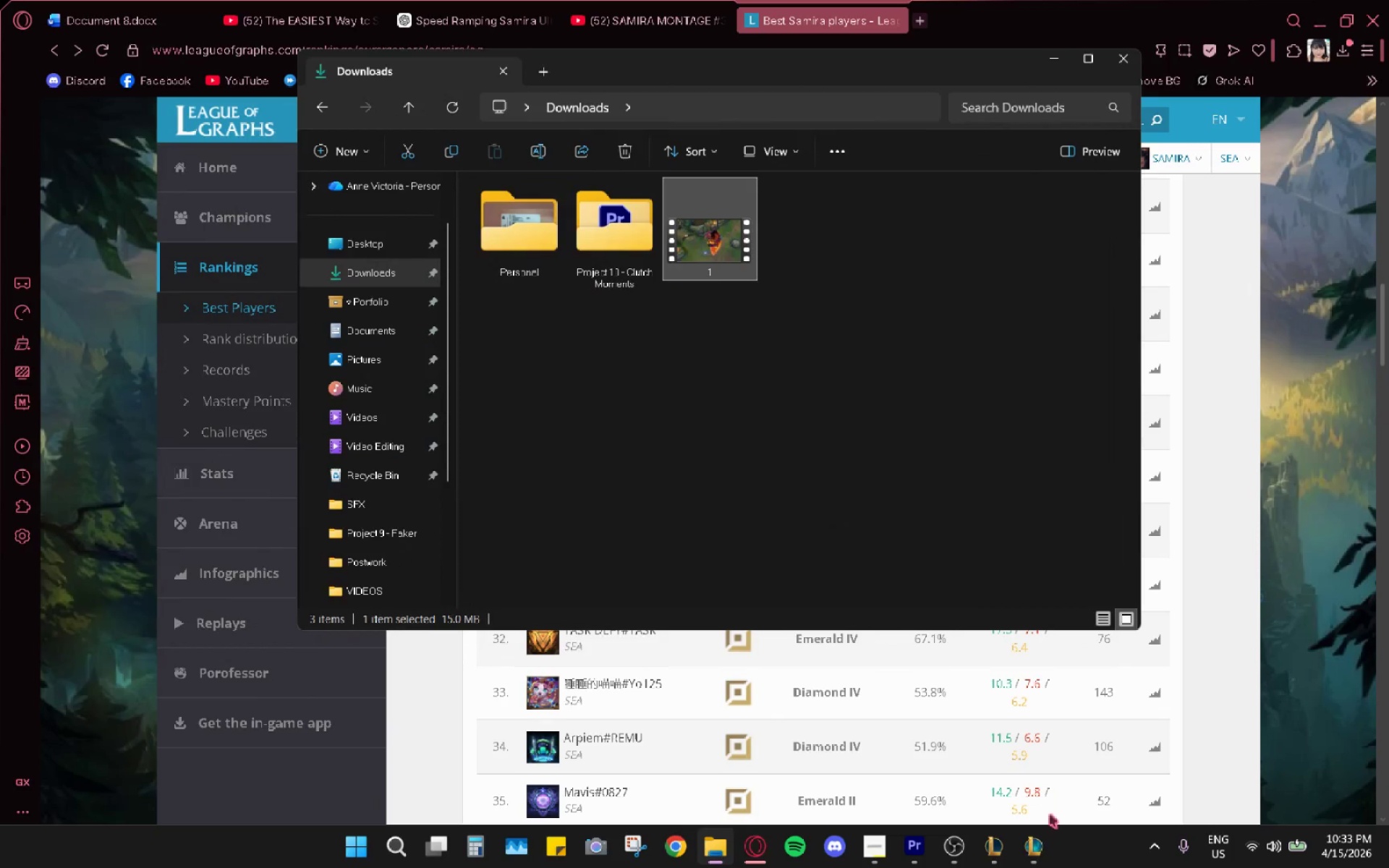 
left_click([1045, 844])
 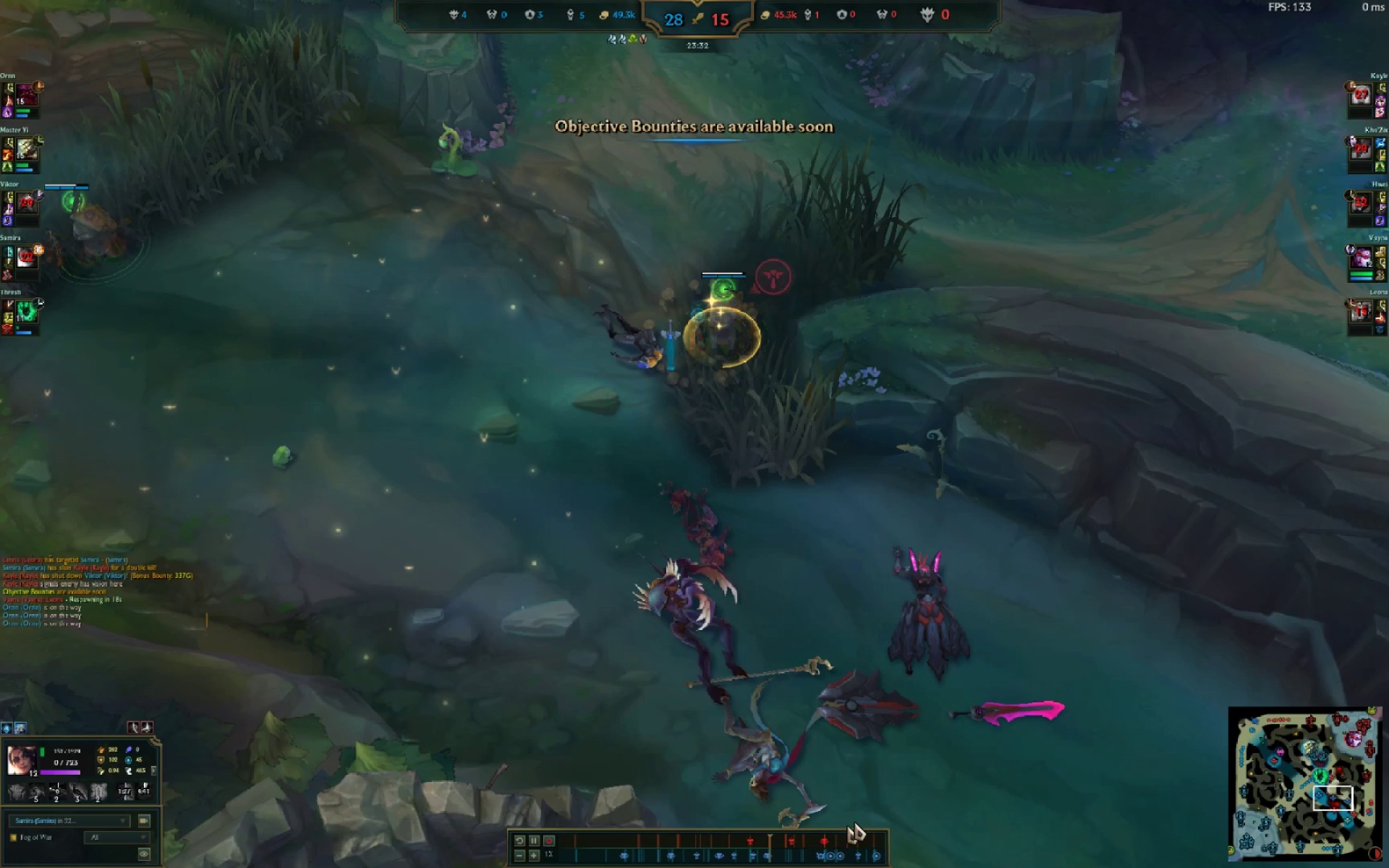 
mouse_move([797, 849])
 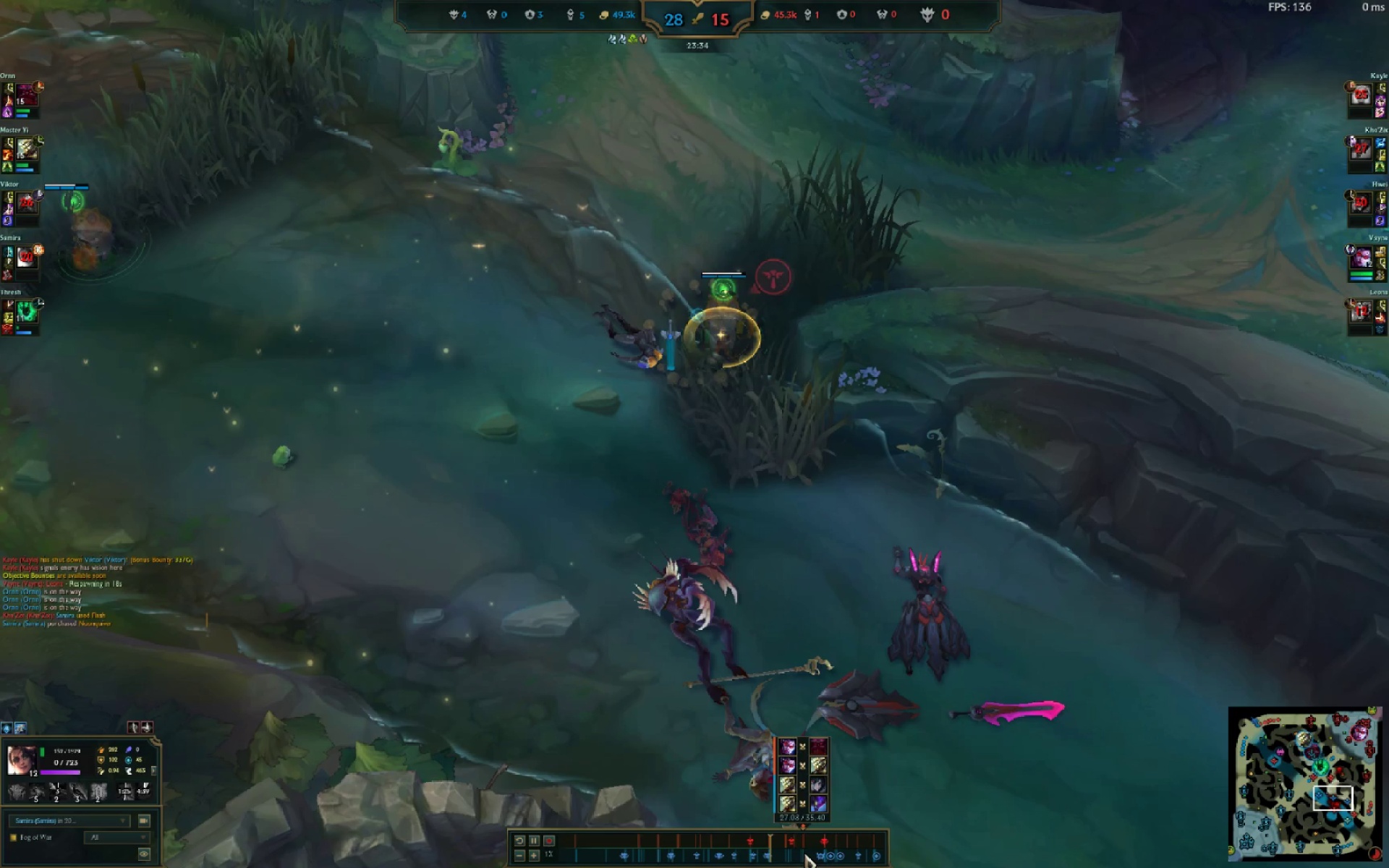 
mouse_move([828, 854])
 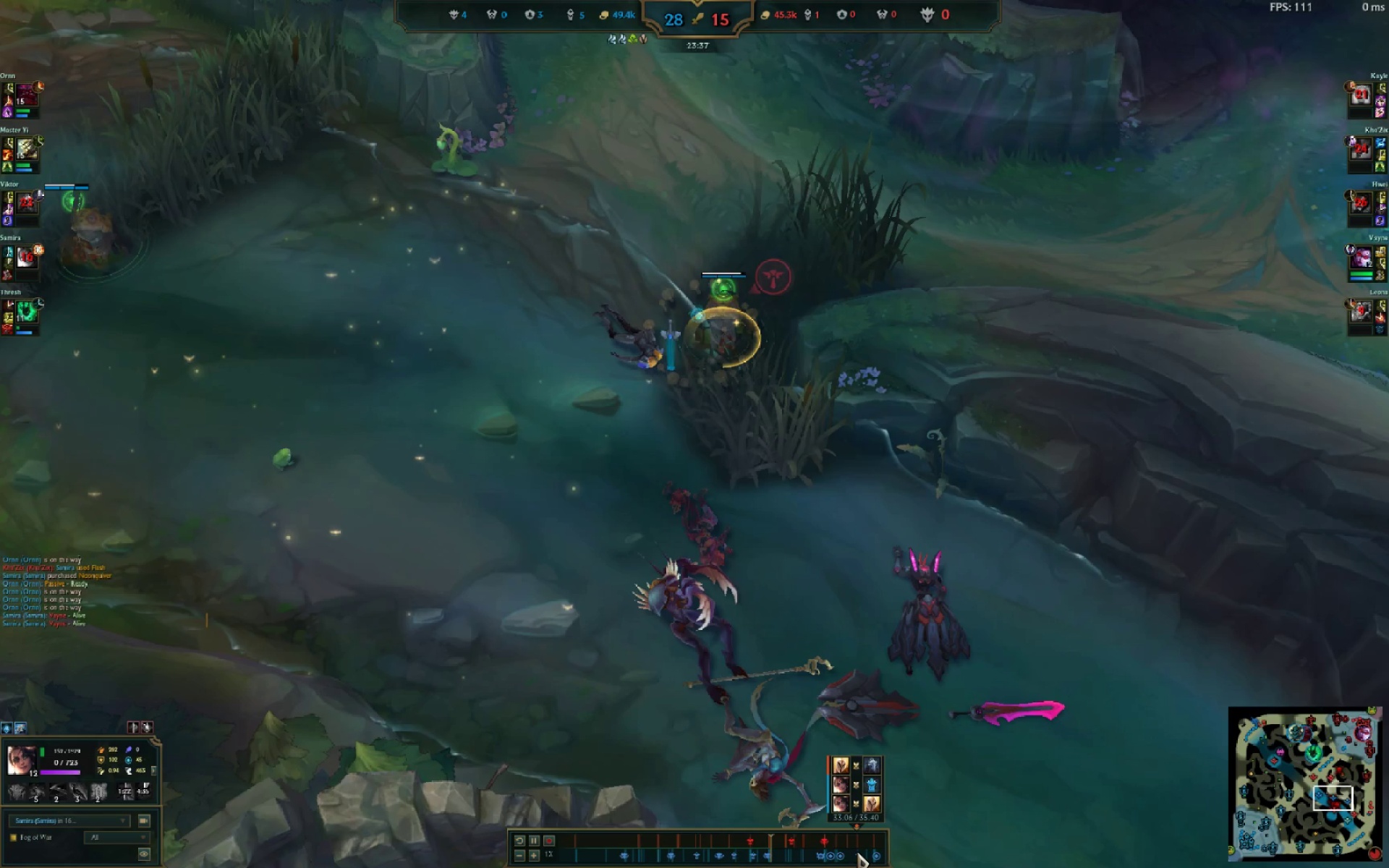 
left_click([855, 852])
 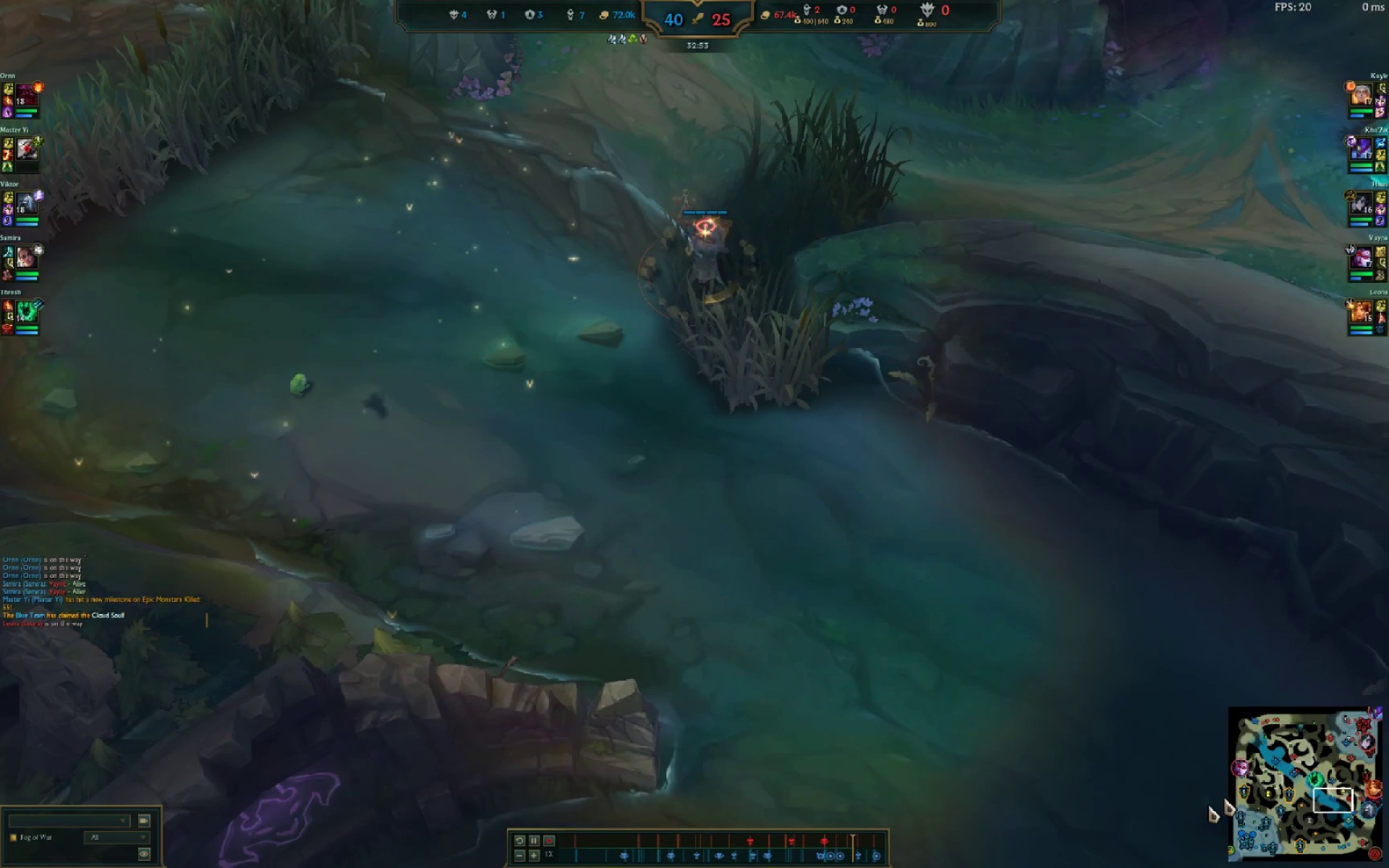 
double_click([1369, 796])
 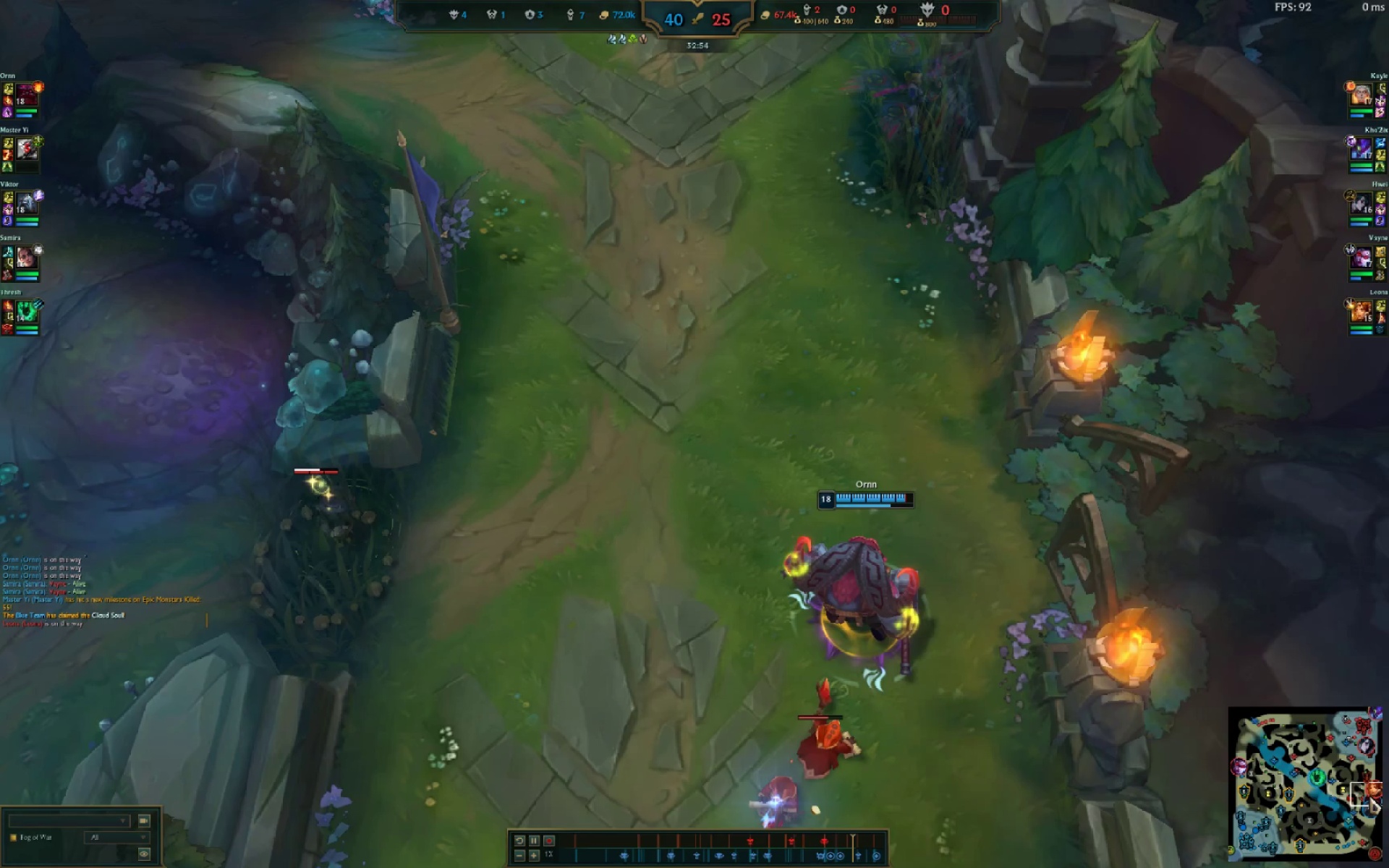 
triple_click([1369, 795])
 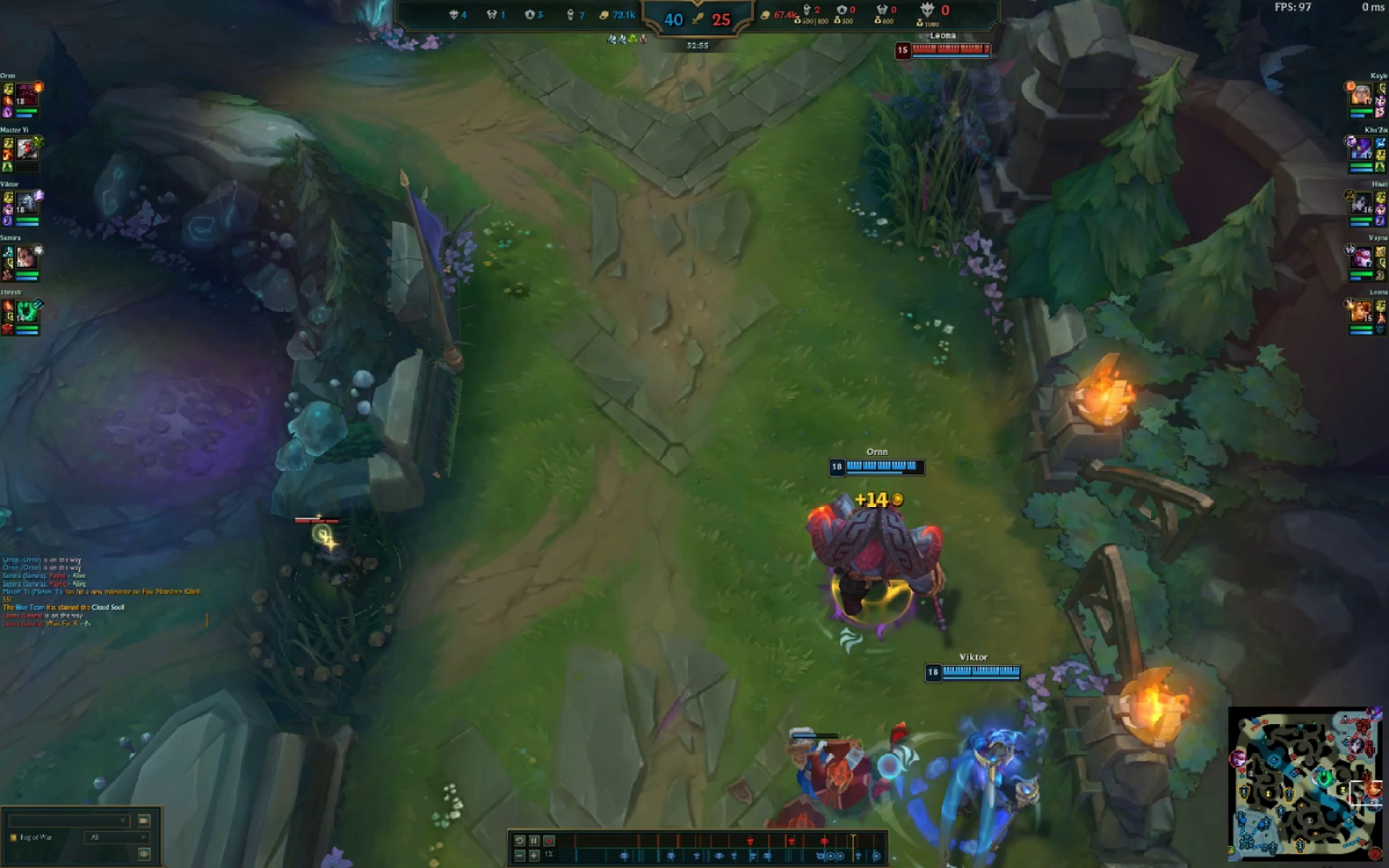 
left_click([1334, 777])
 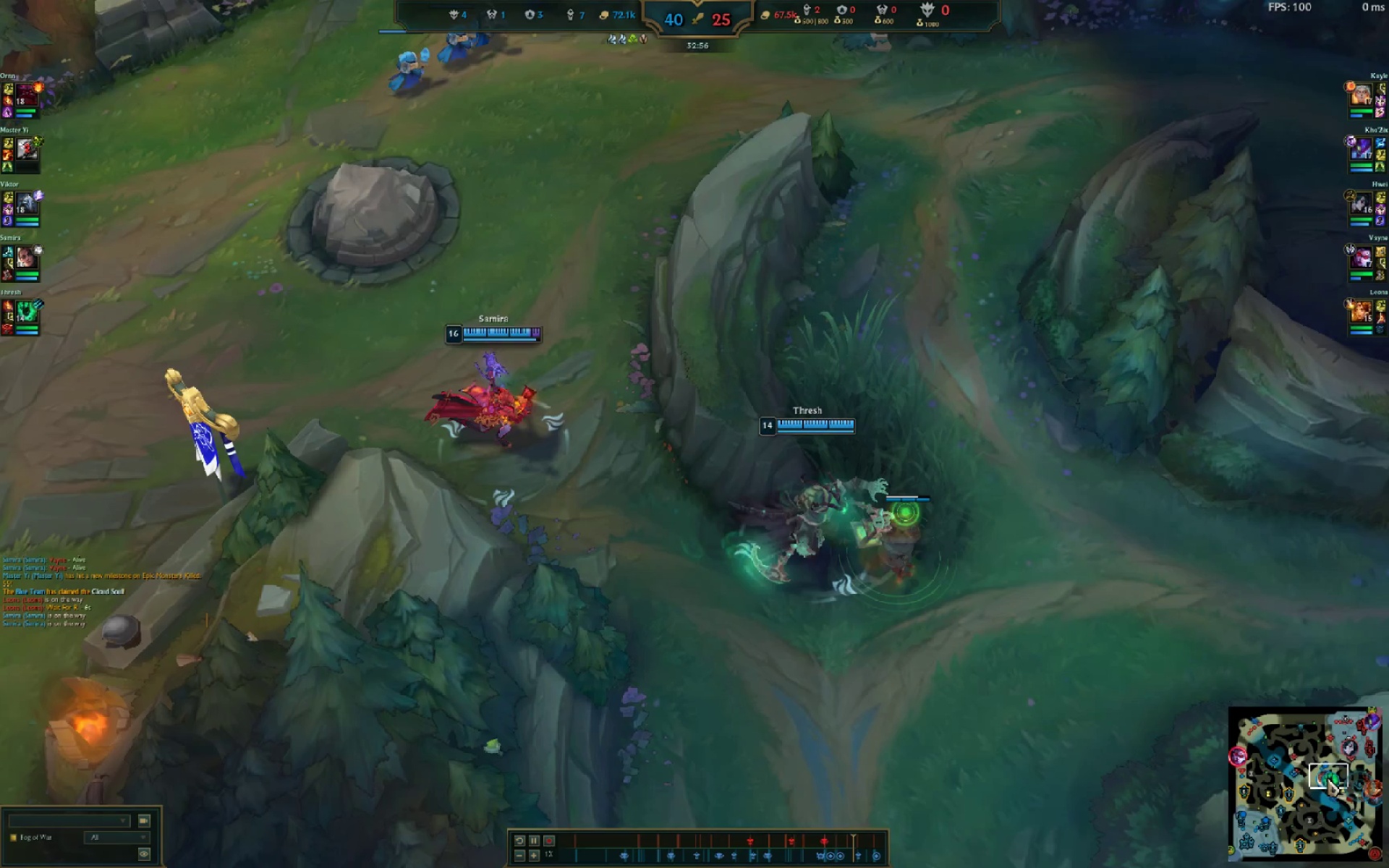 
triple_click([1328, 778])
 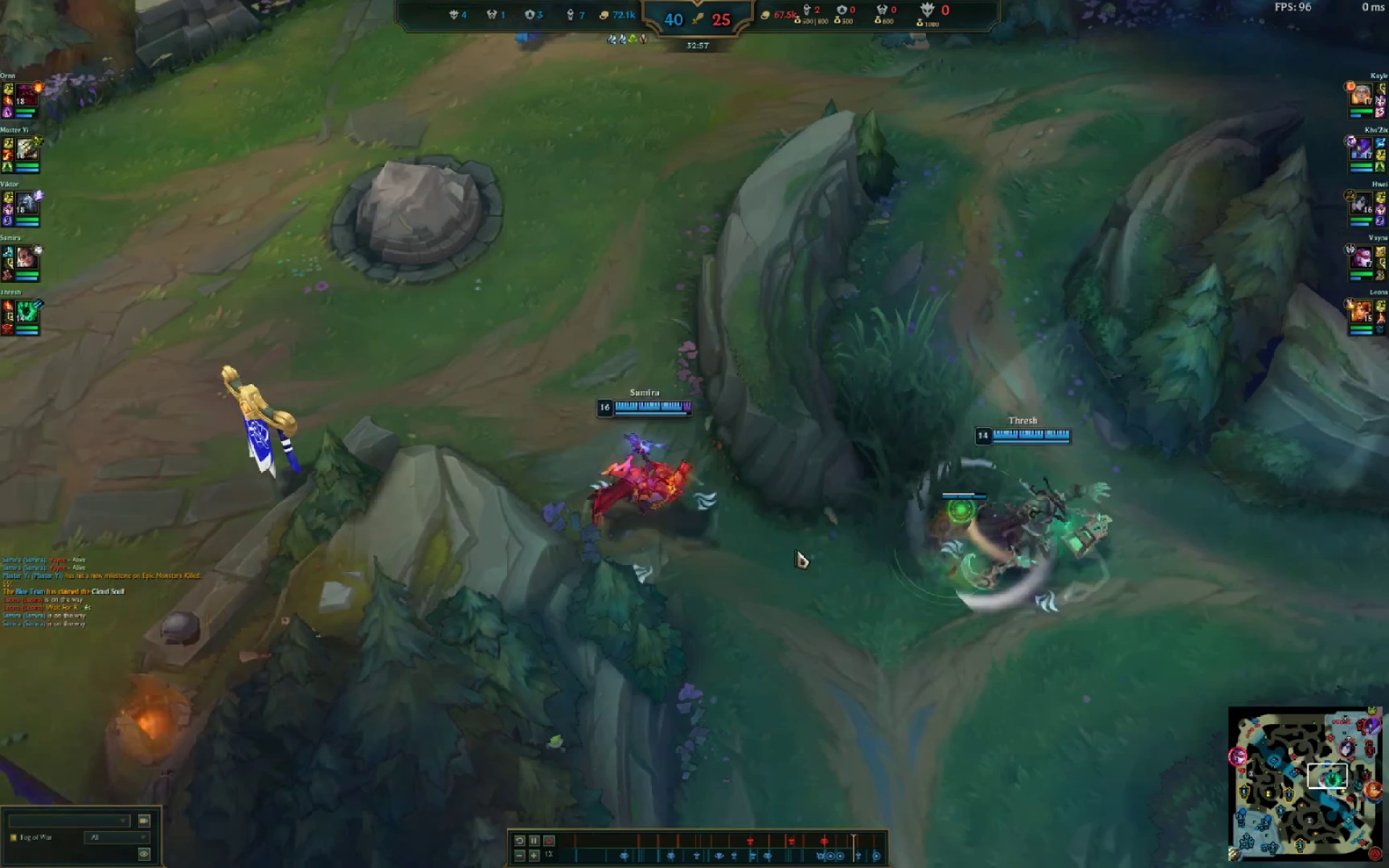 
left_click([718, 528])
 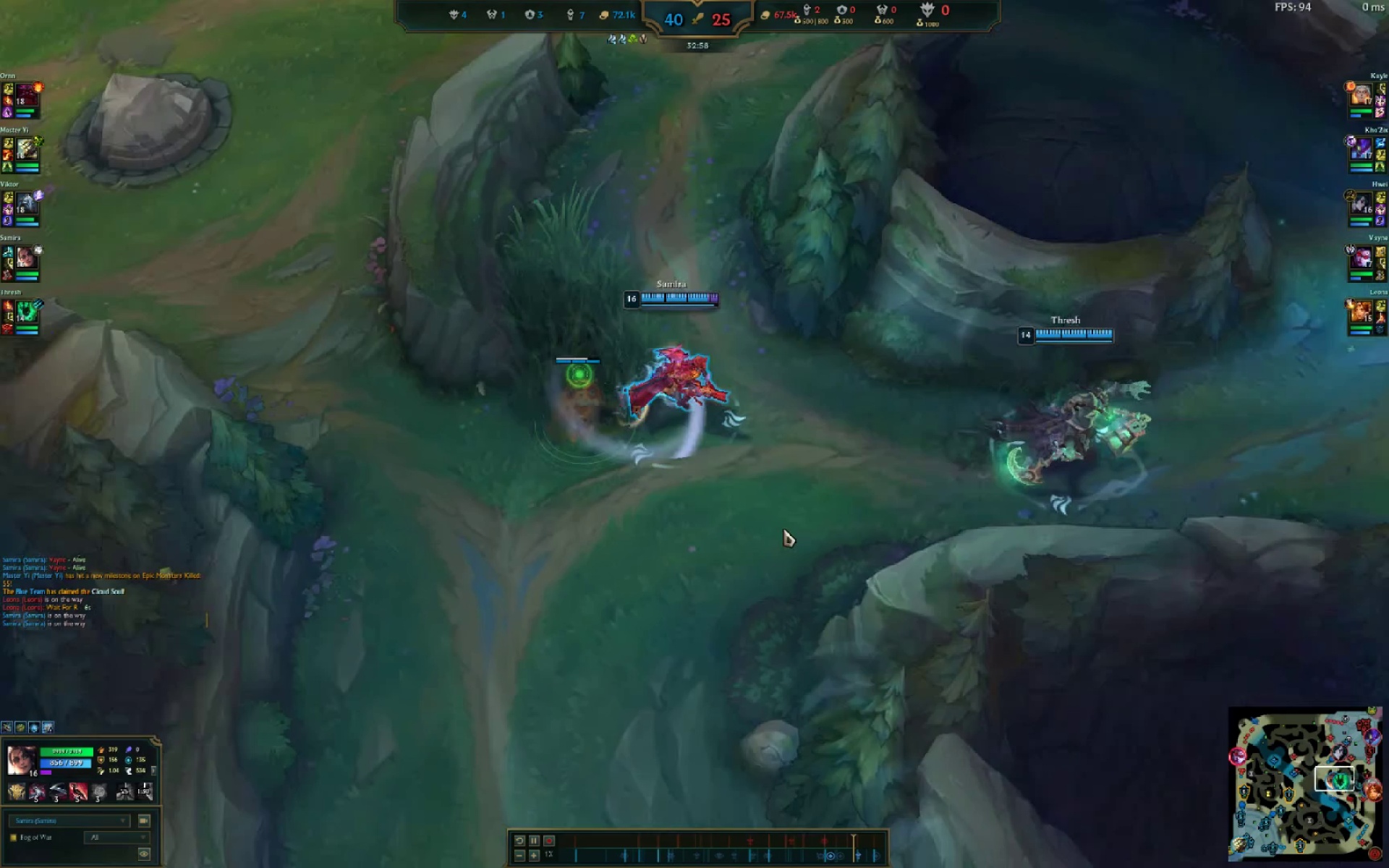 
key(Escape)
 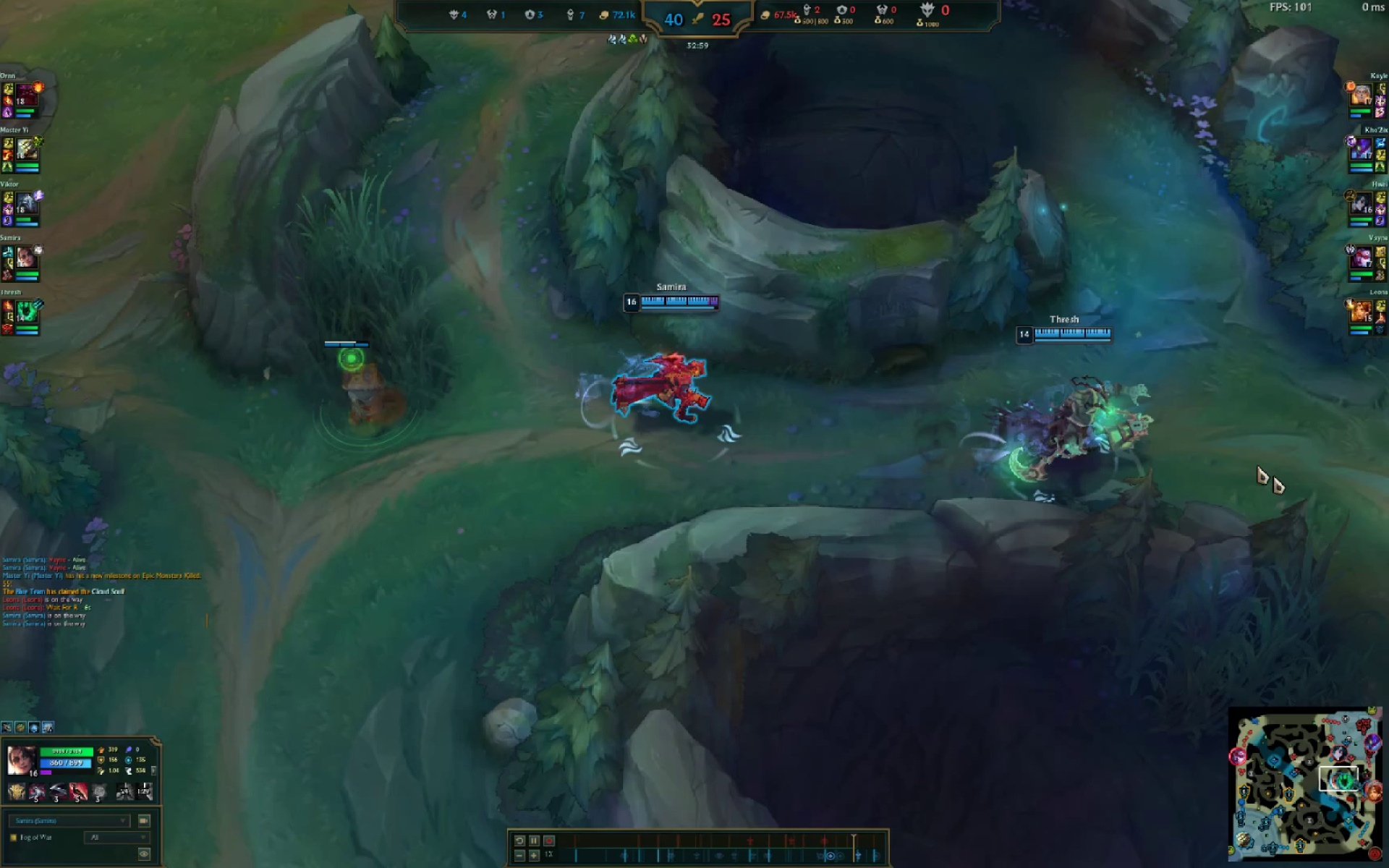 
key(Escape)
 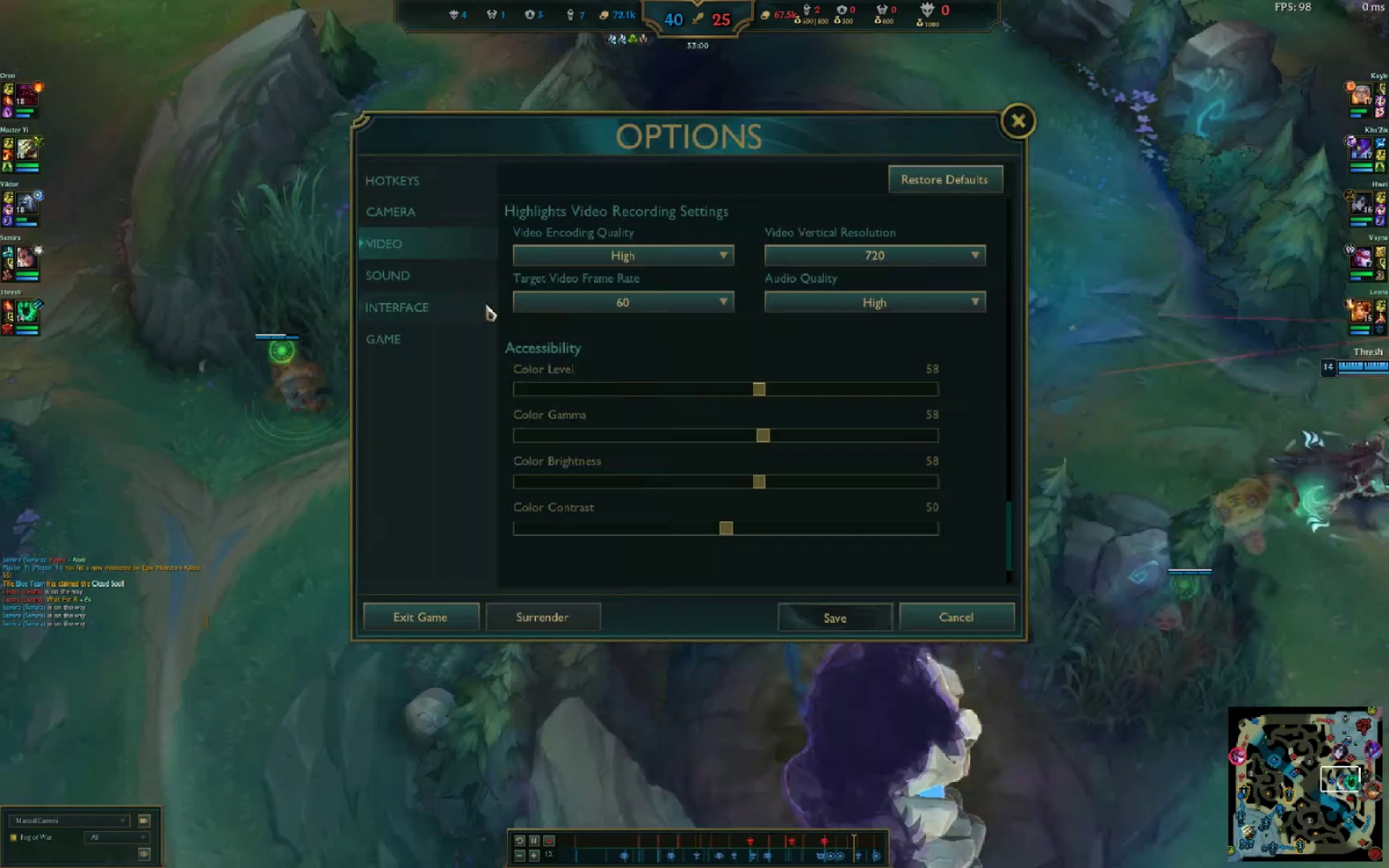 
left_click([452, 283])
 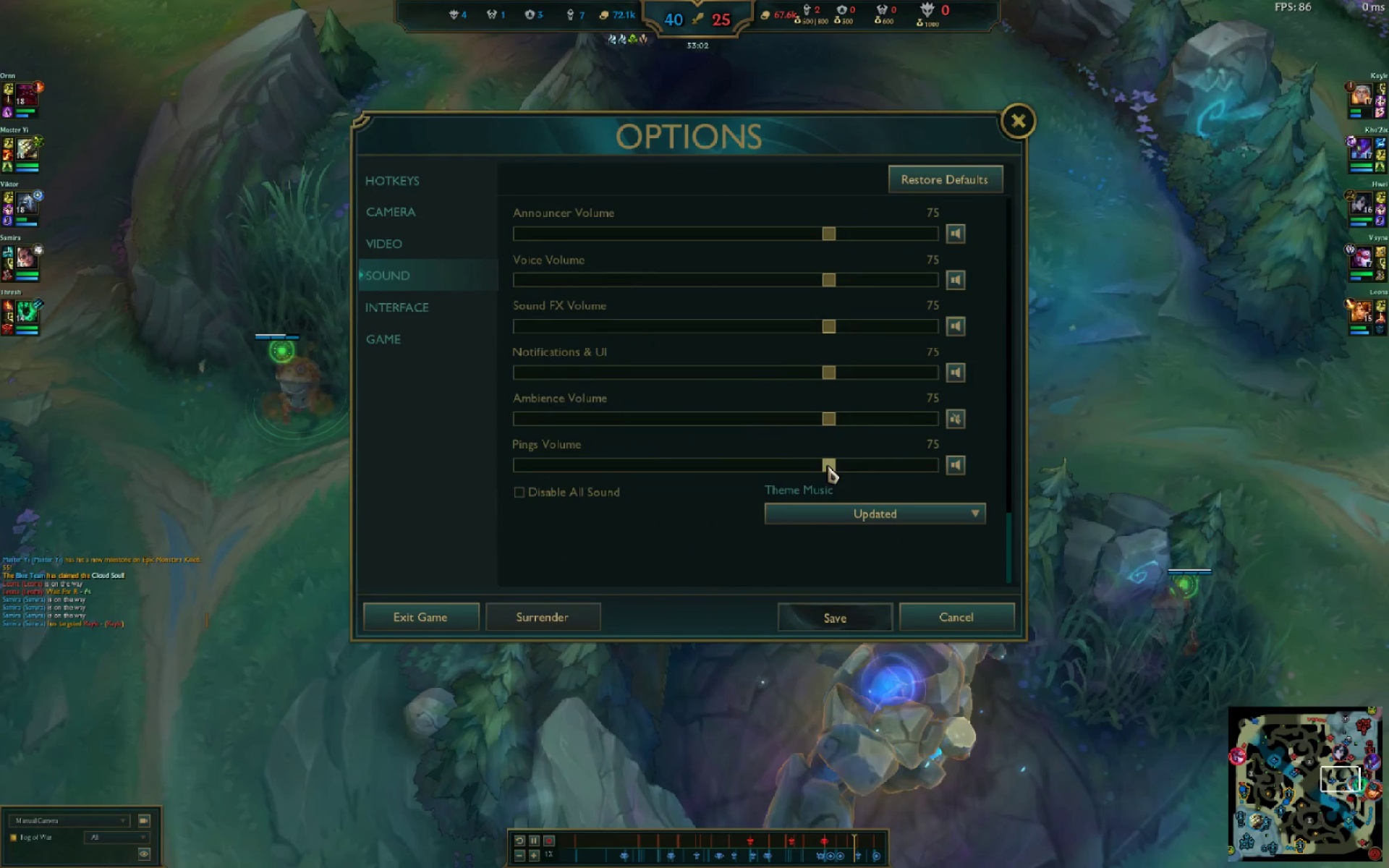 
left_click([959, 467])
 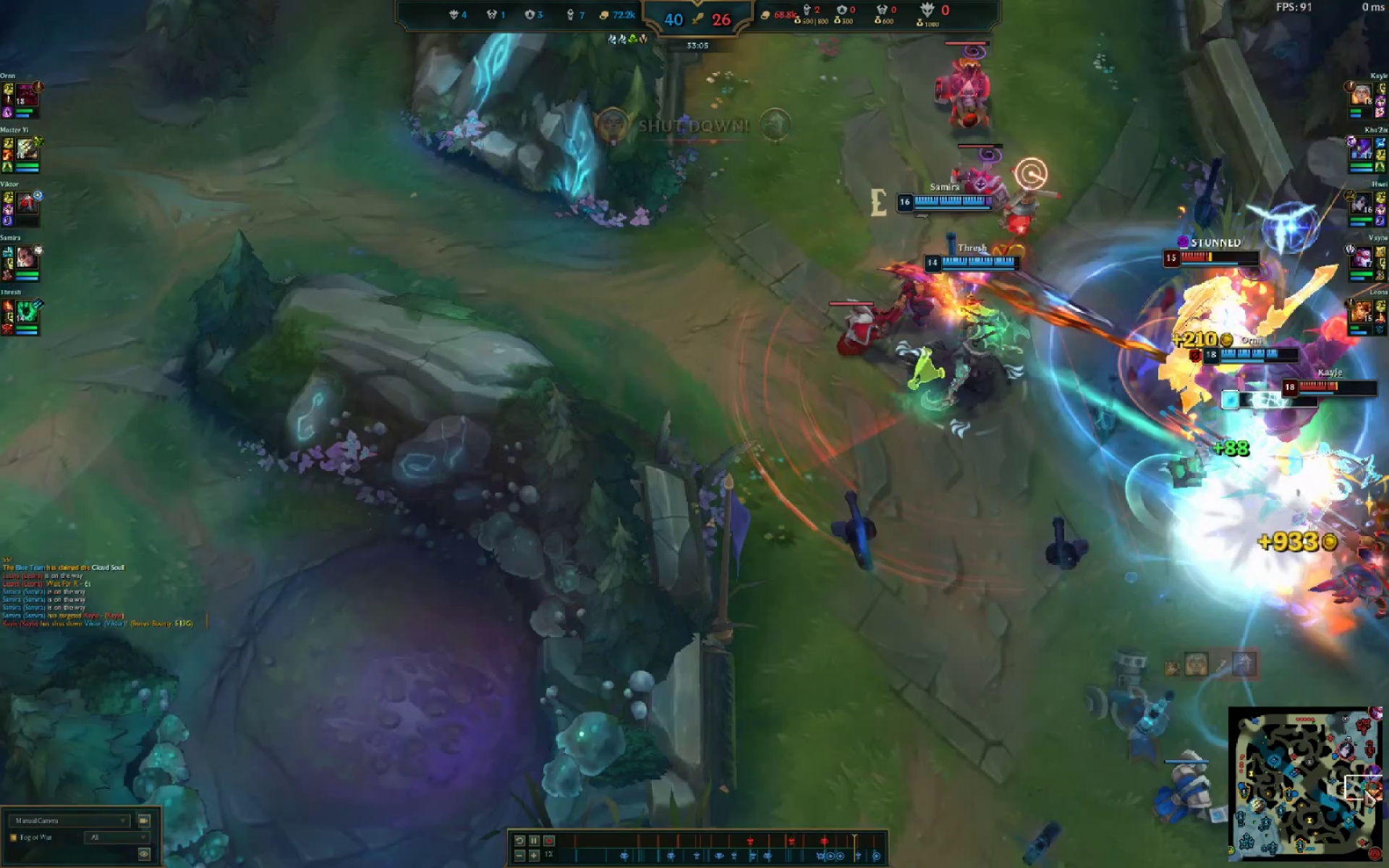 
double_click([1079, 464])
 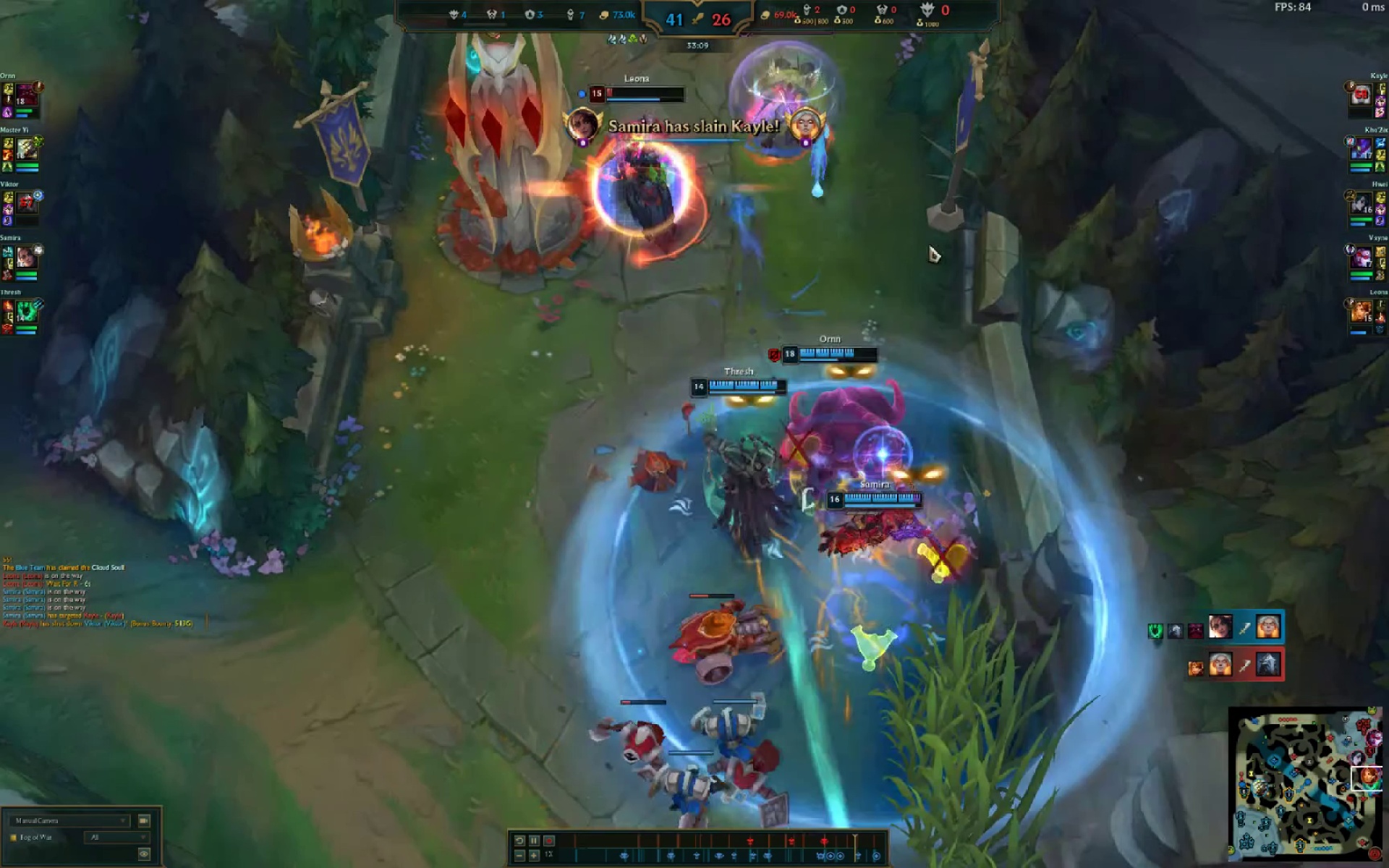 
mouse_move([874, 855])
 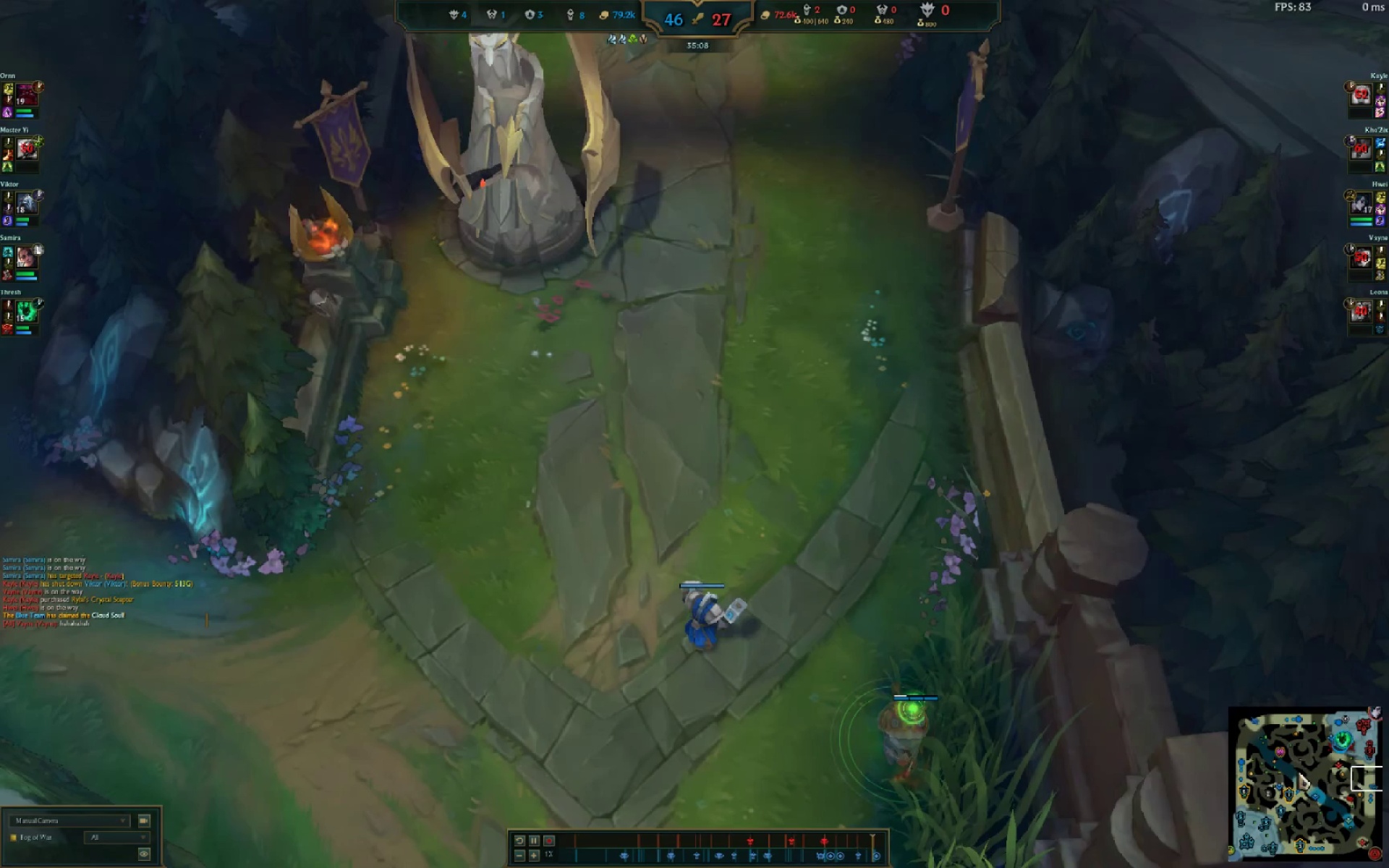 
left_click([1350, 732])
 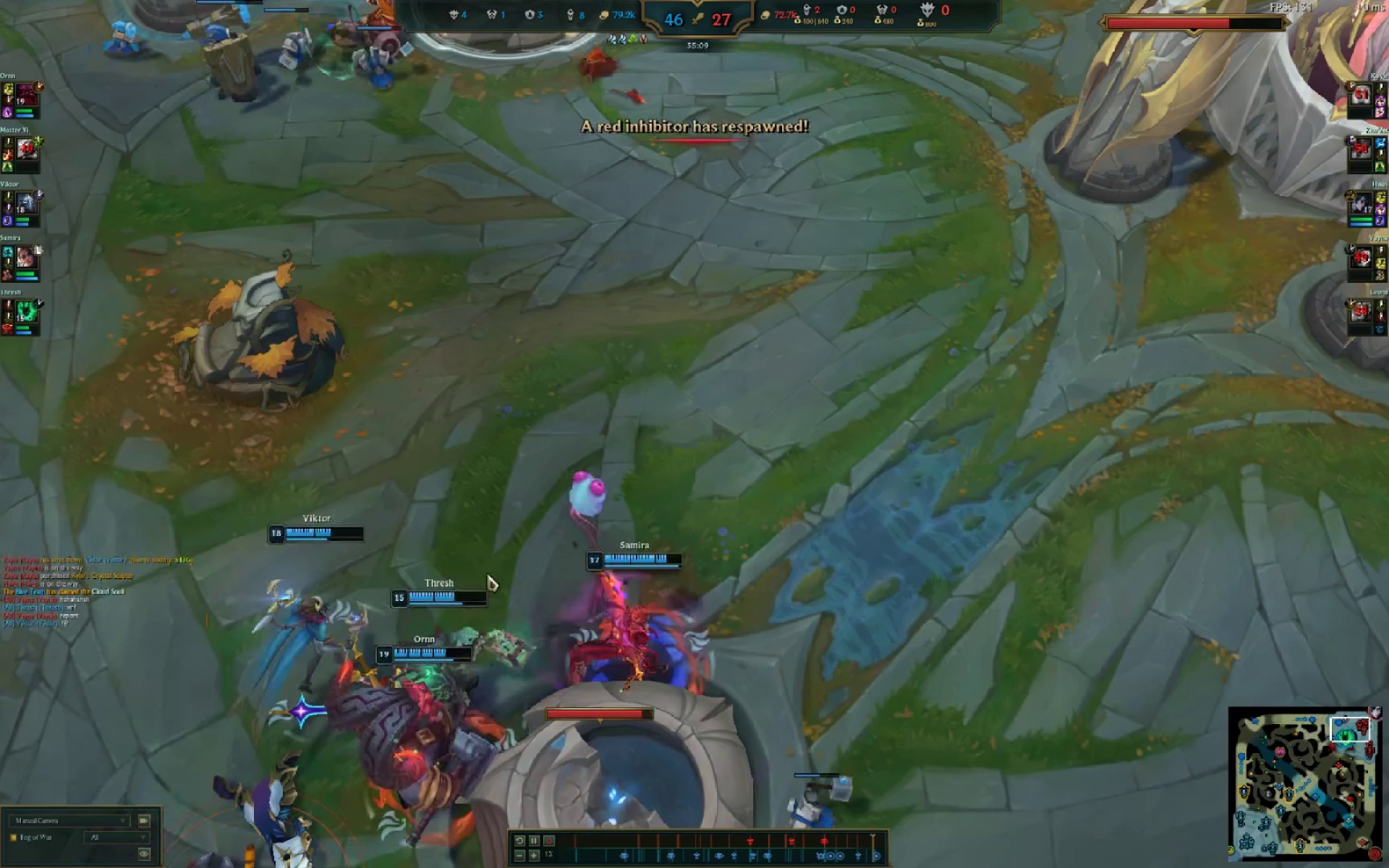 
left_click([663, 629])
 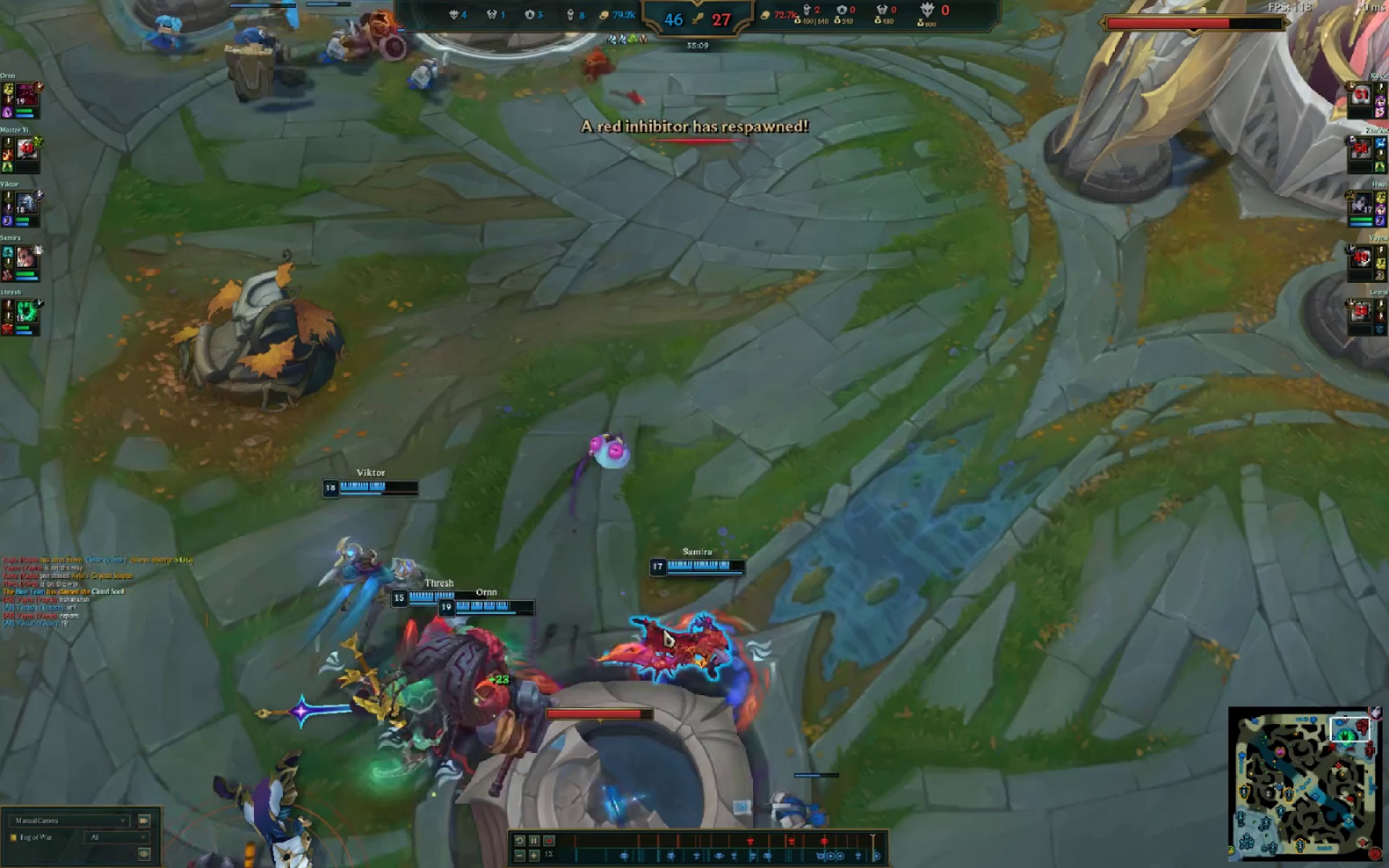 
left_click_drag(start_coordinate=[681, 639], to_coordinate=[718, 657])
 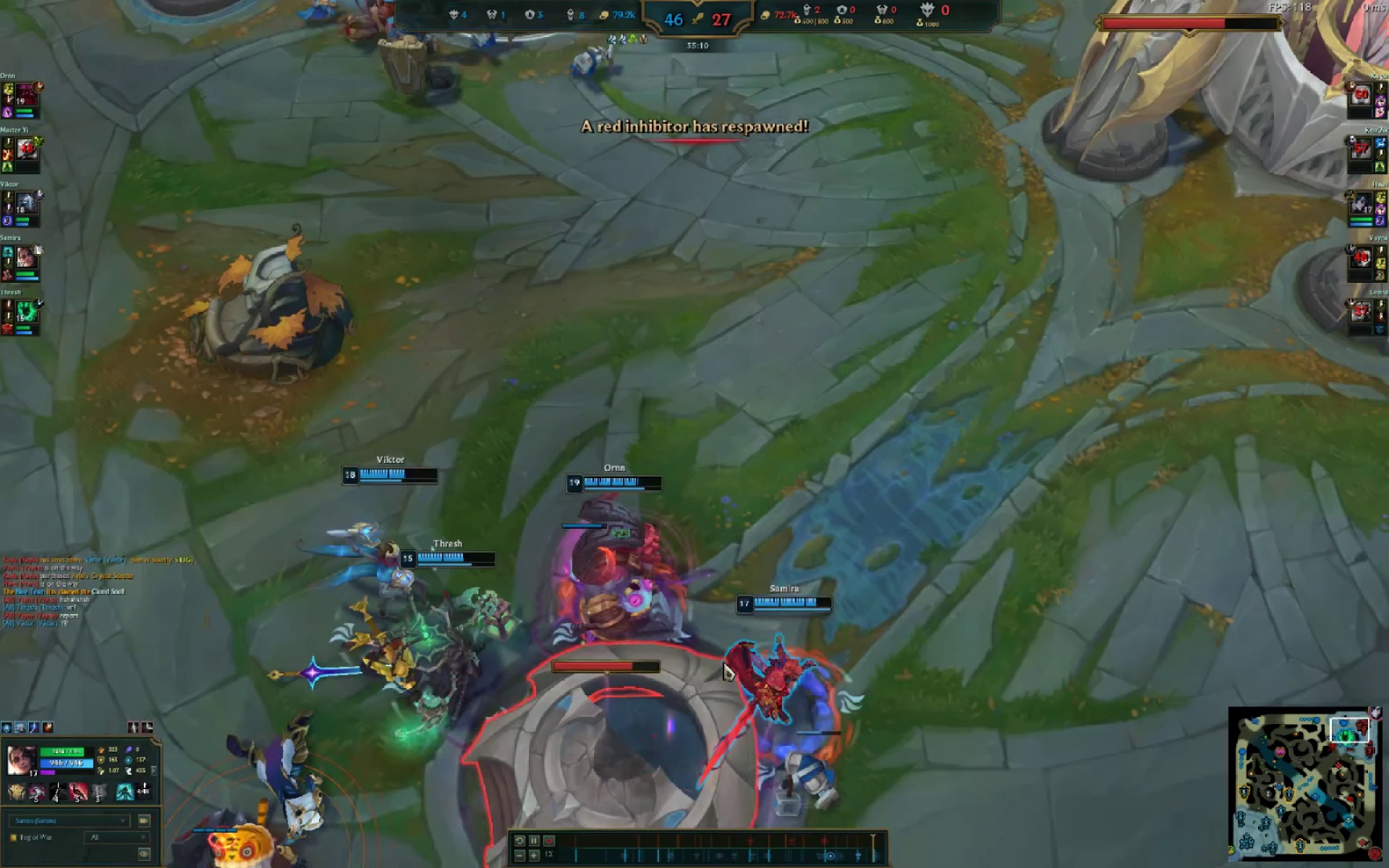 
left_click_drag(start_coordinate=[723, 663], to_coordinate=[734, 664])
 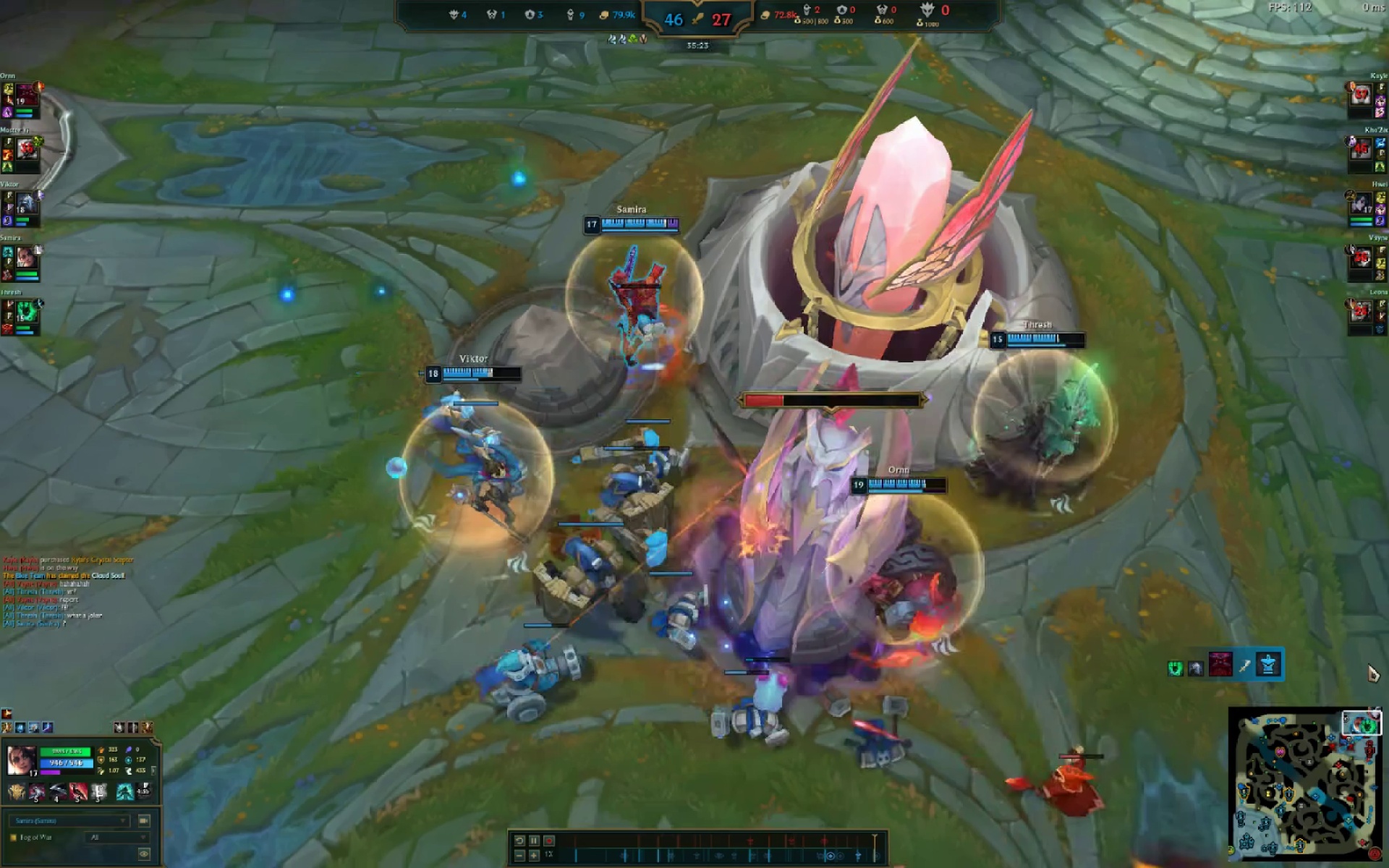 
wait(17.84)
 